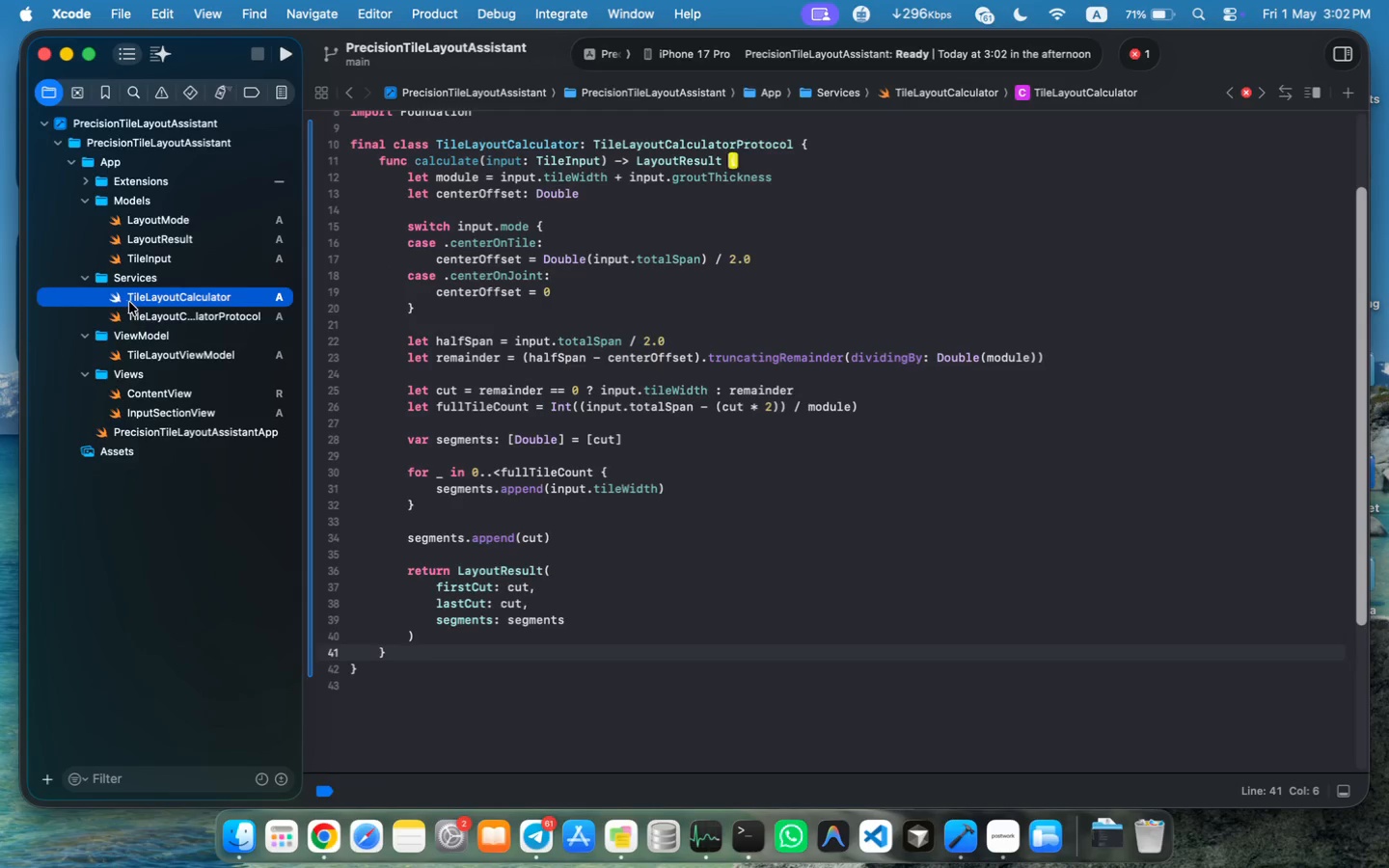 
scroll: coordinate [665, 436], scroll_direction: up, amount: 9.0
 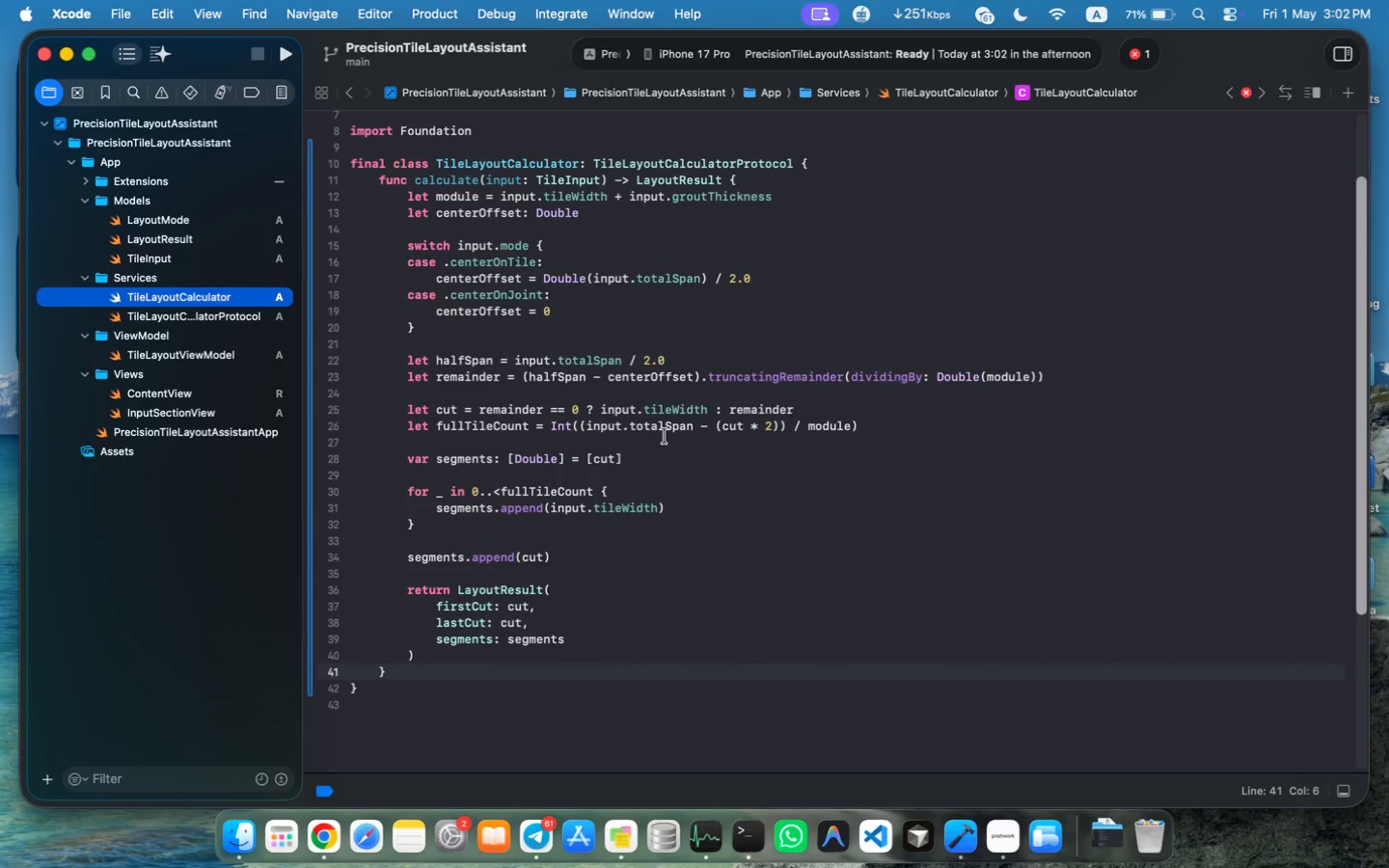 
wait(15.59)
 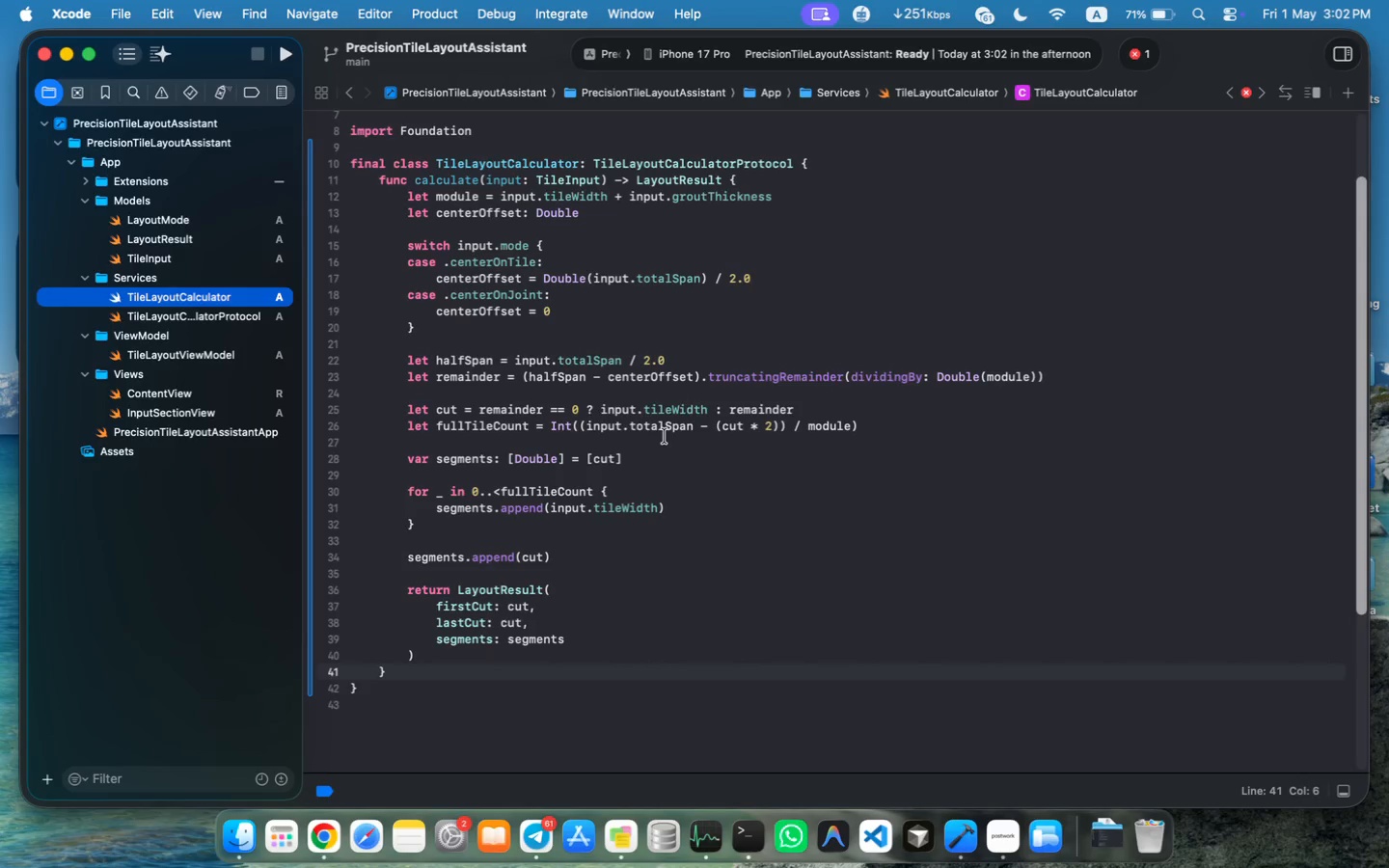 
scroll: coordinate [665, 436], scroll_direction: down, amount: 3.0
 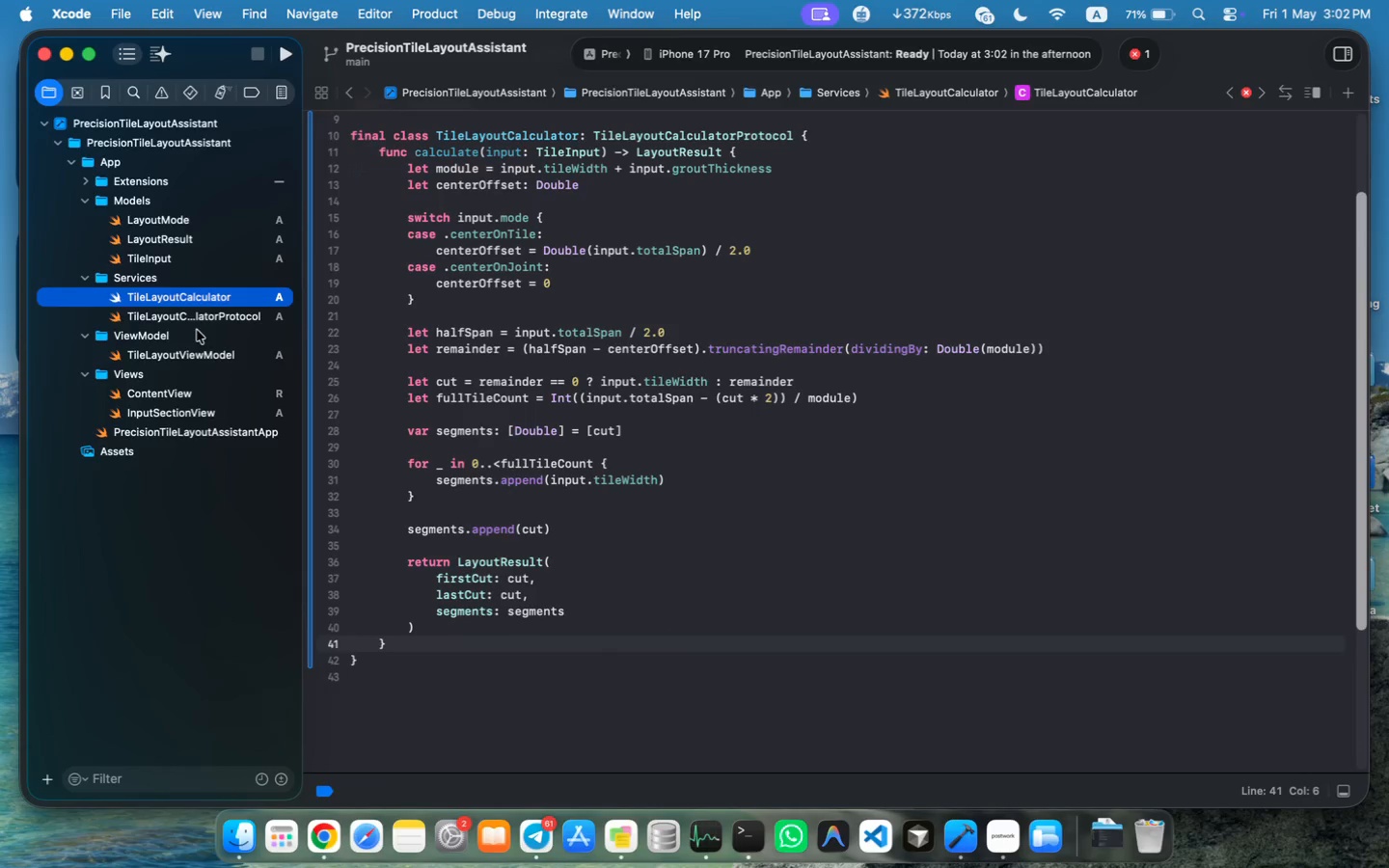 
left_click([175, 415])
 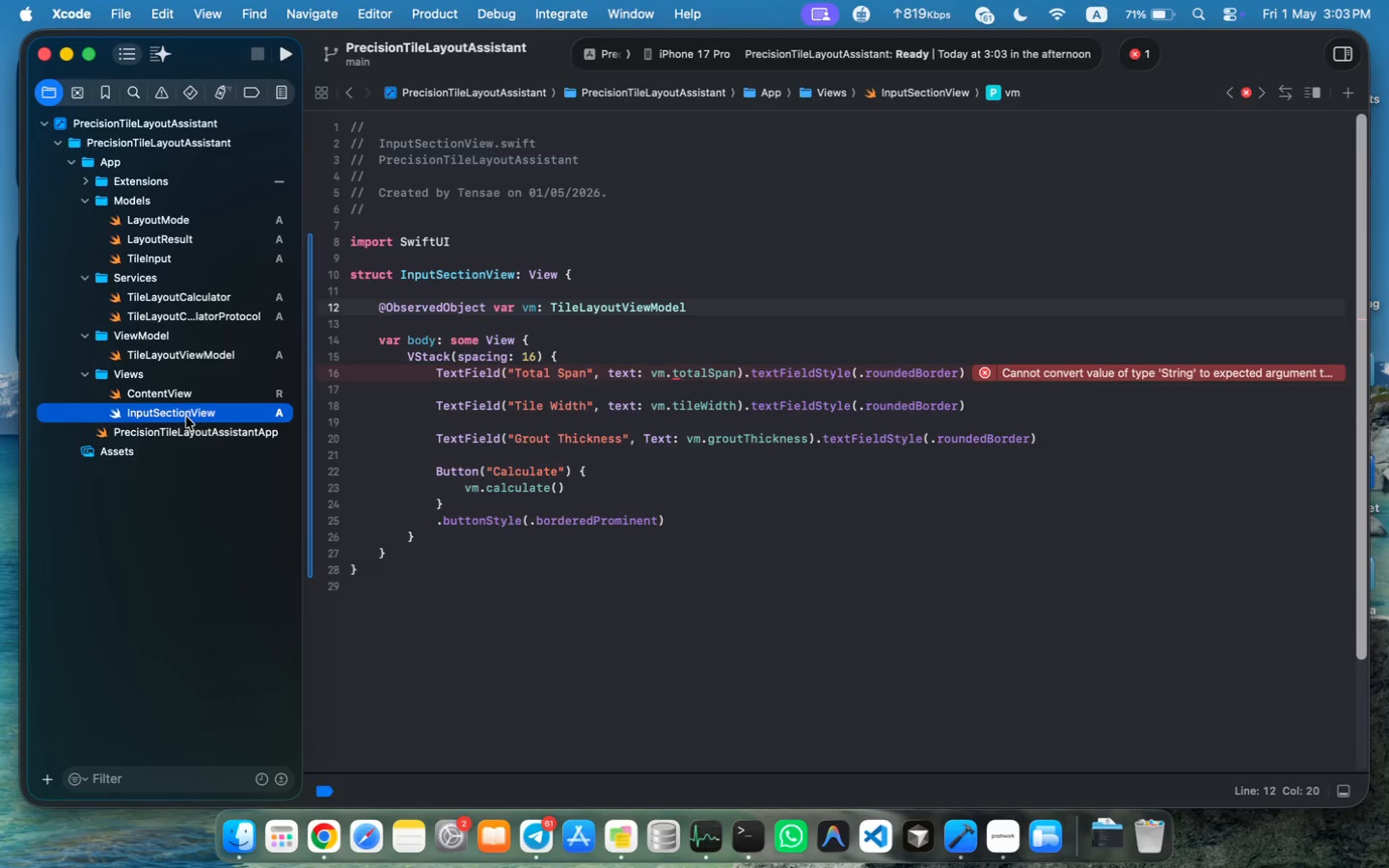 
wait(6.92)
 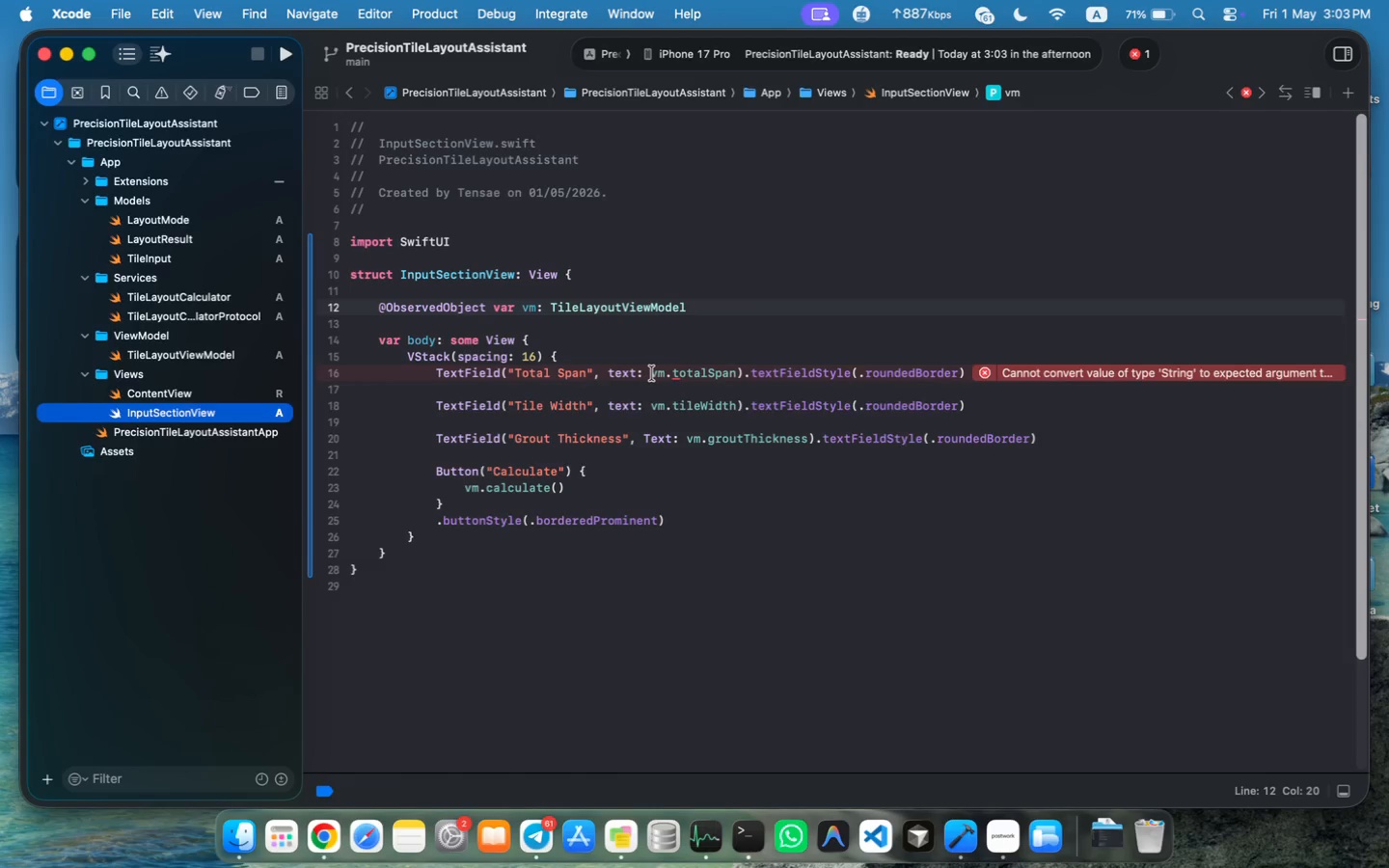 
left_click([652, 373])
 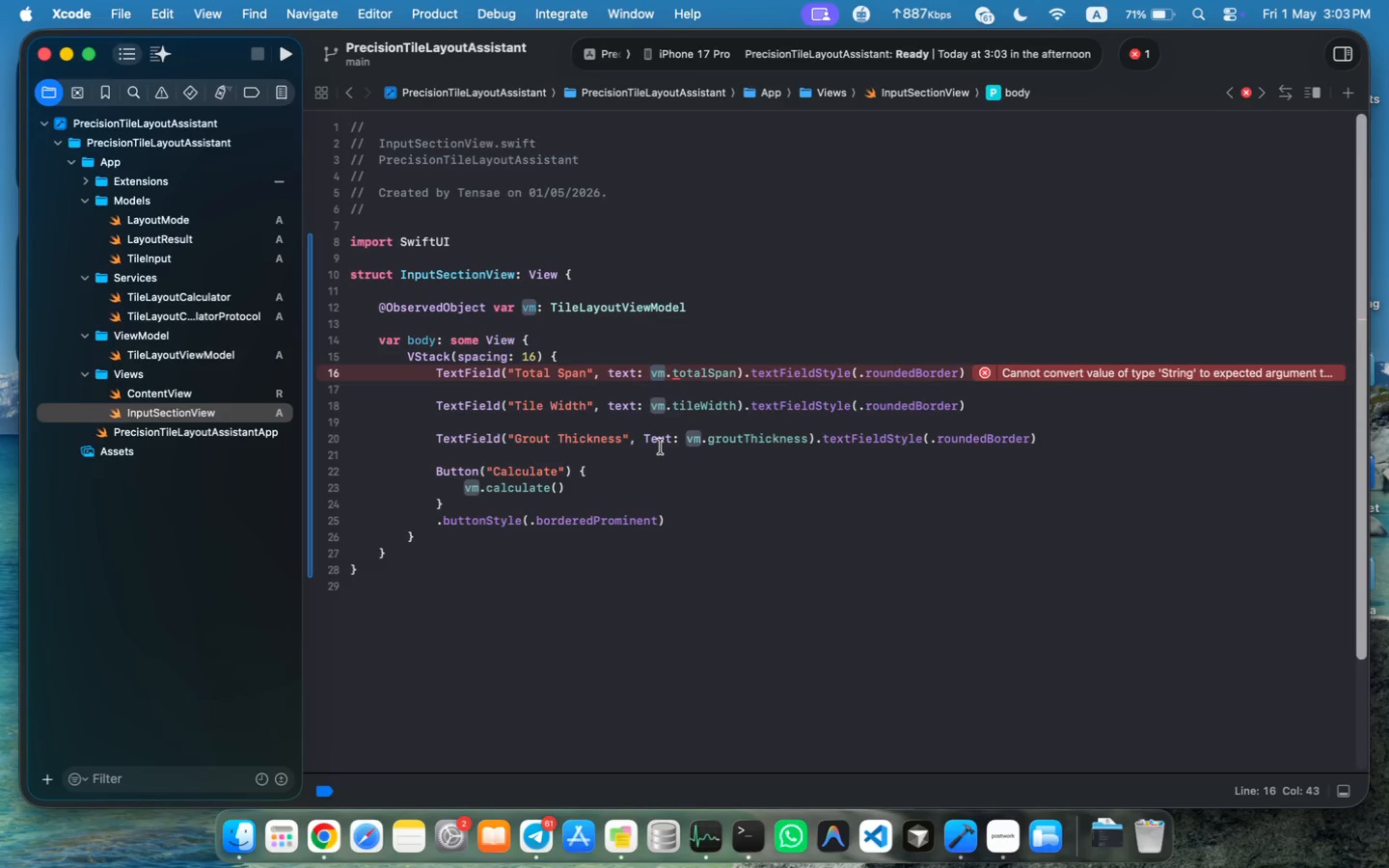 
key(Shift+4)
 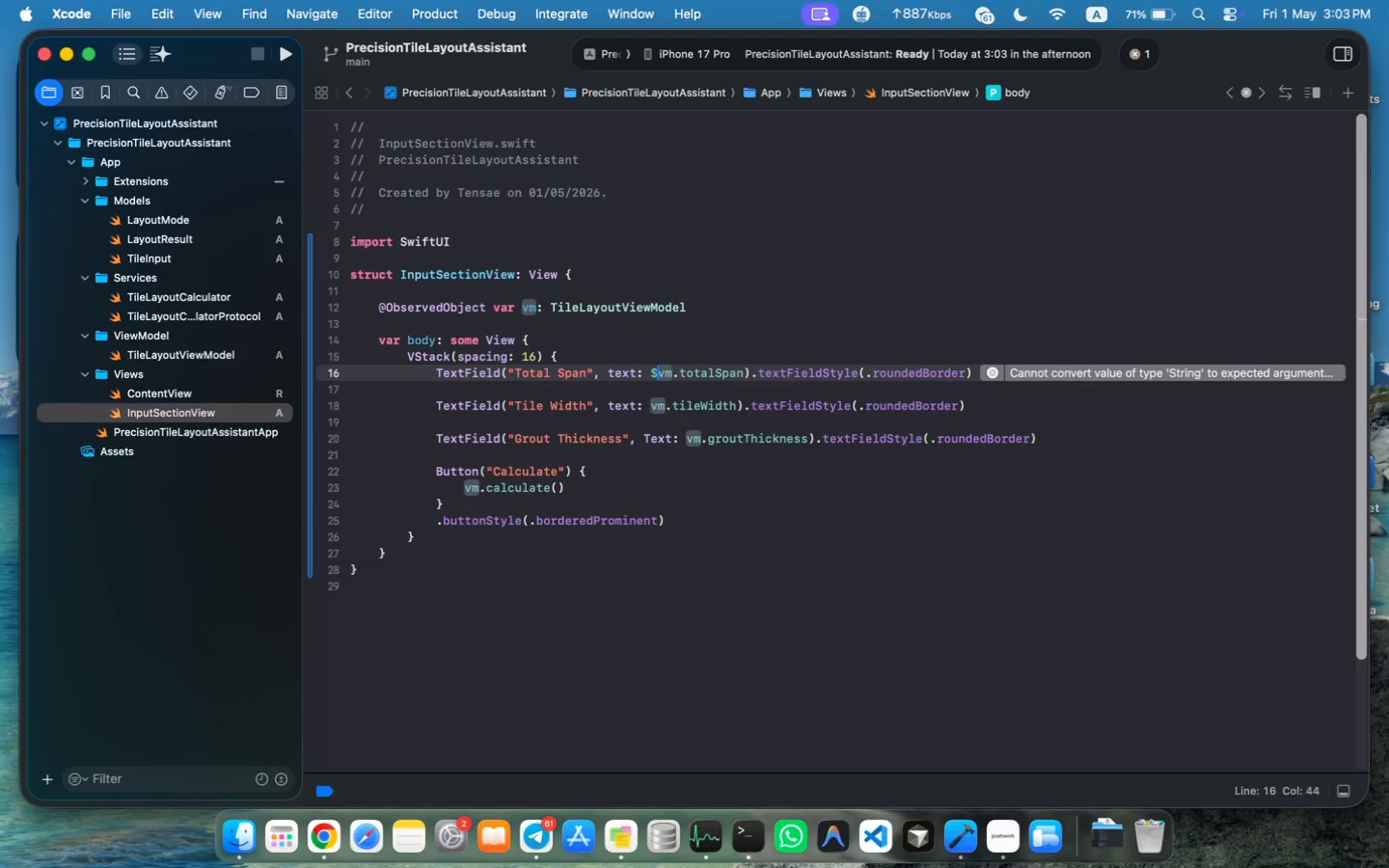 
key(ArrowDown)
 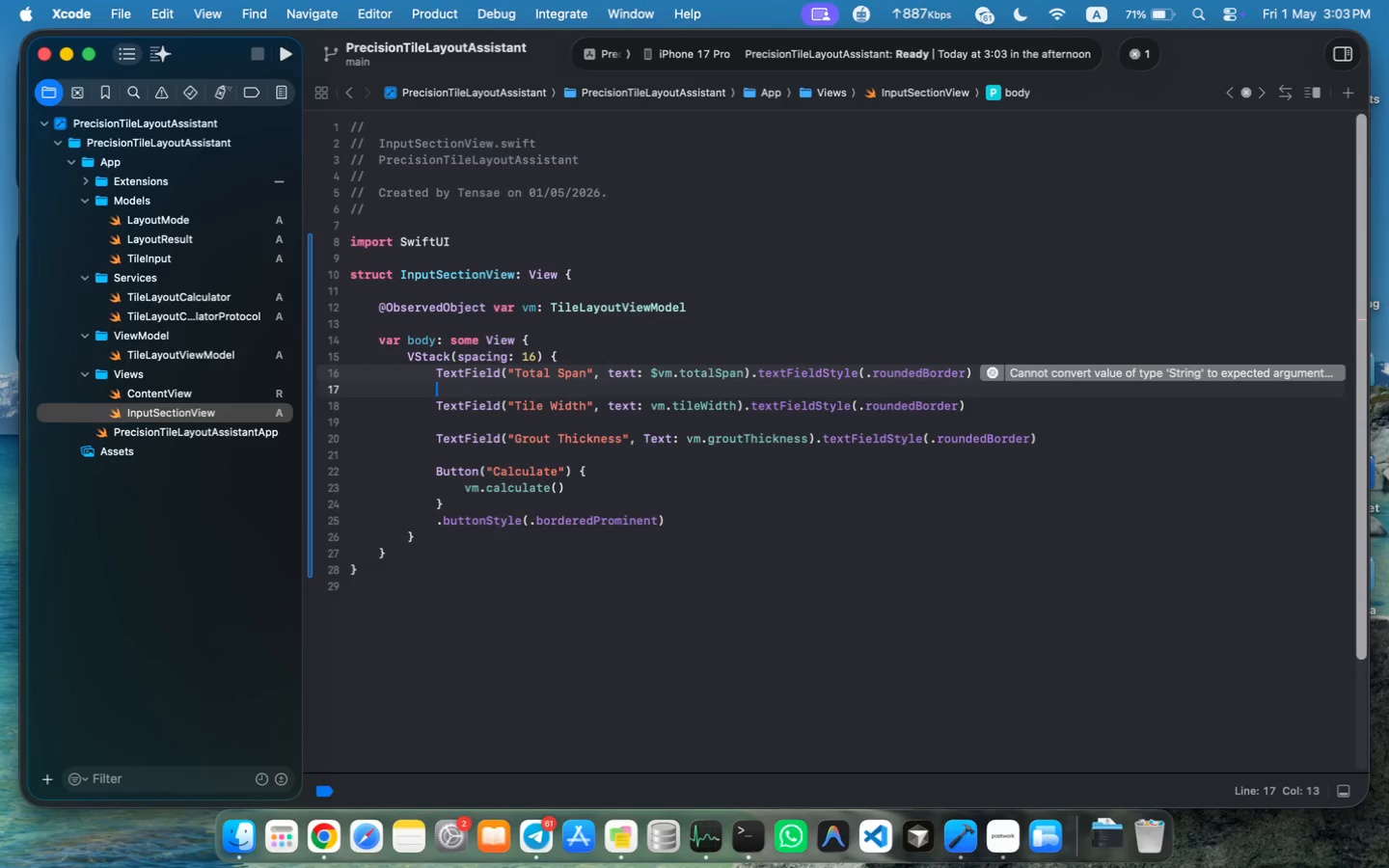 
key(ArrowDown)
 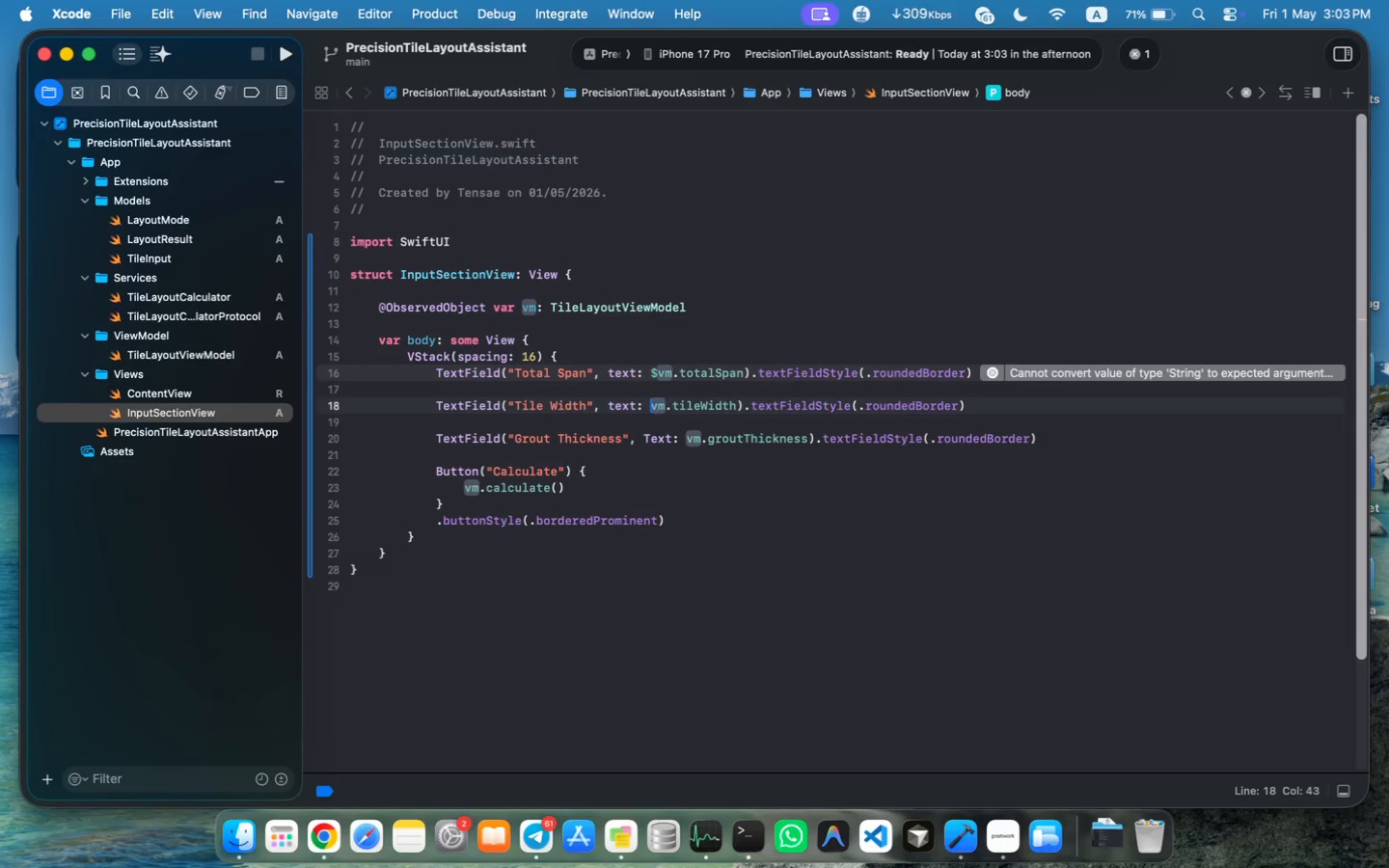 
key(ArrowLeft)
 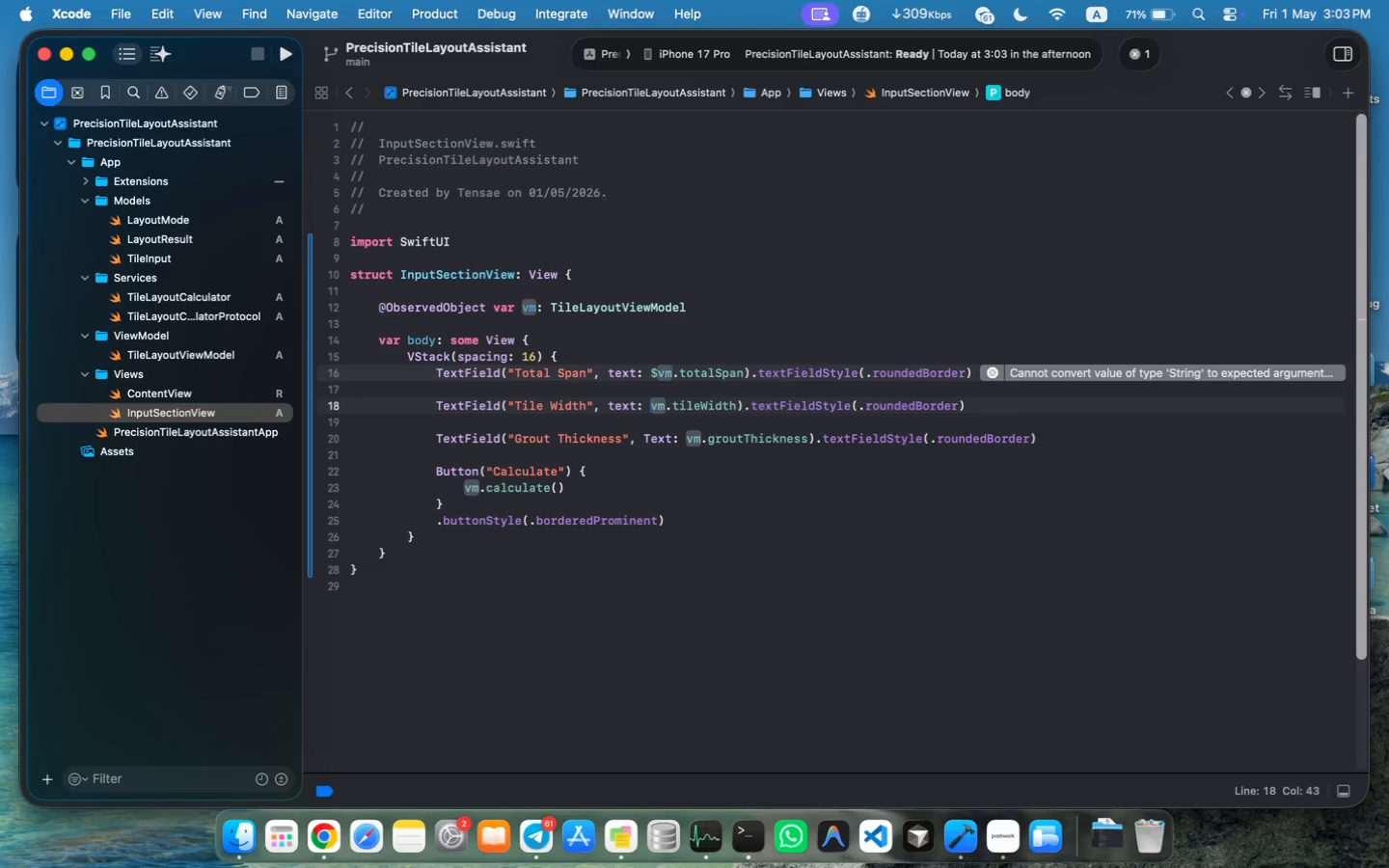 
key(Shift+4)
 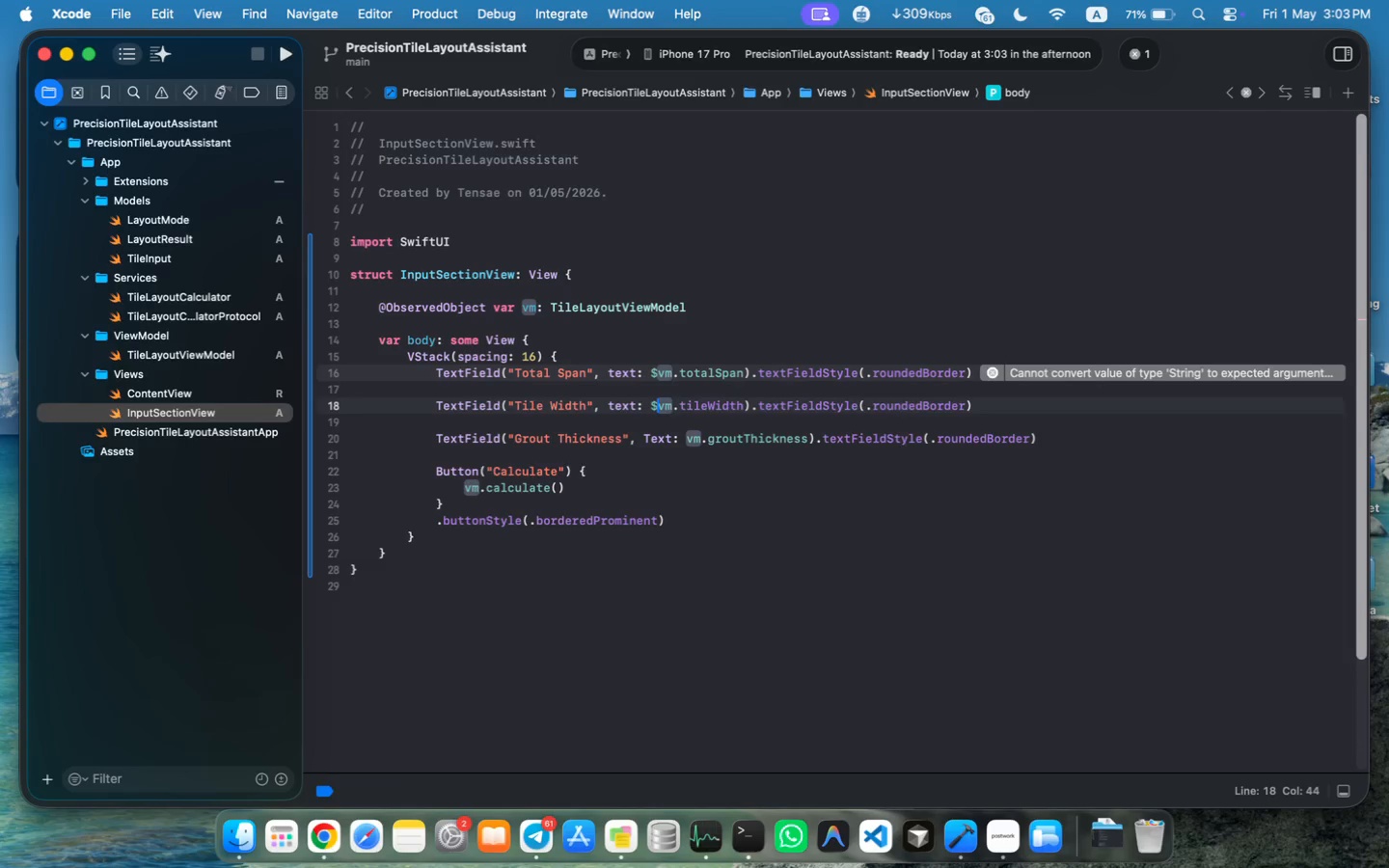 
key(ArrowDown)
 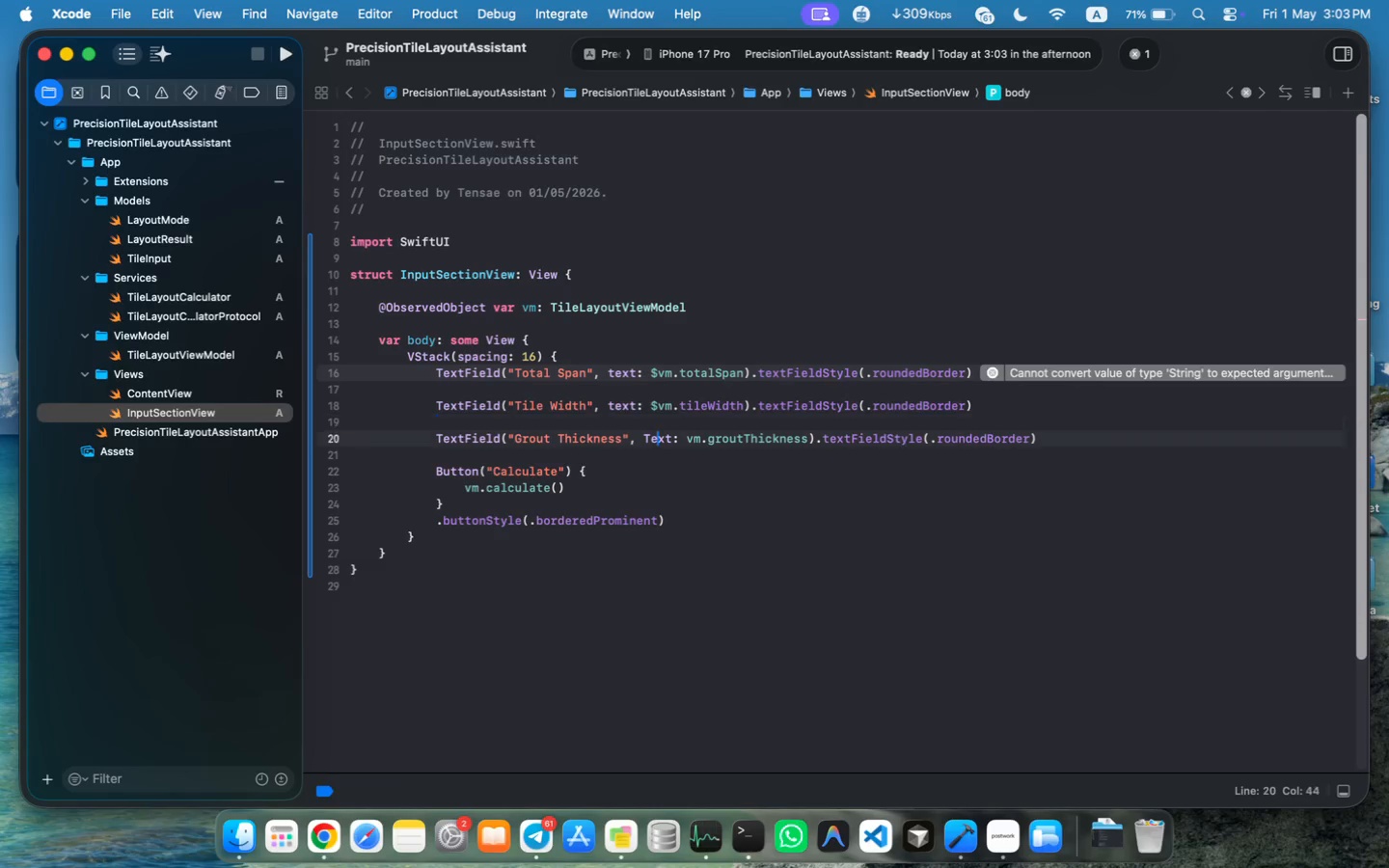 
key(ArrowDown)
 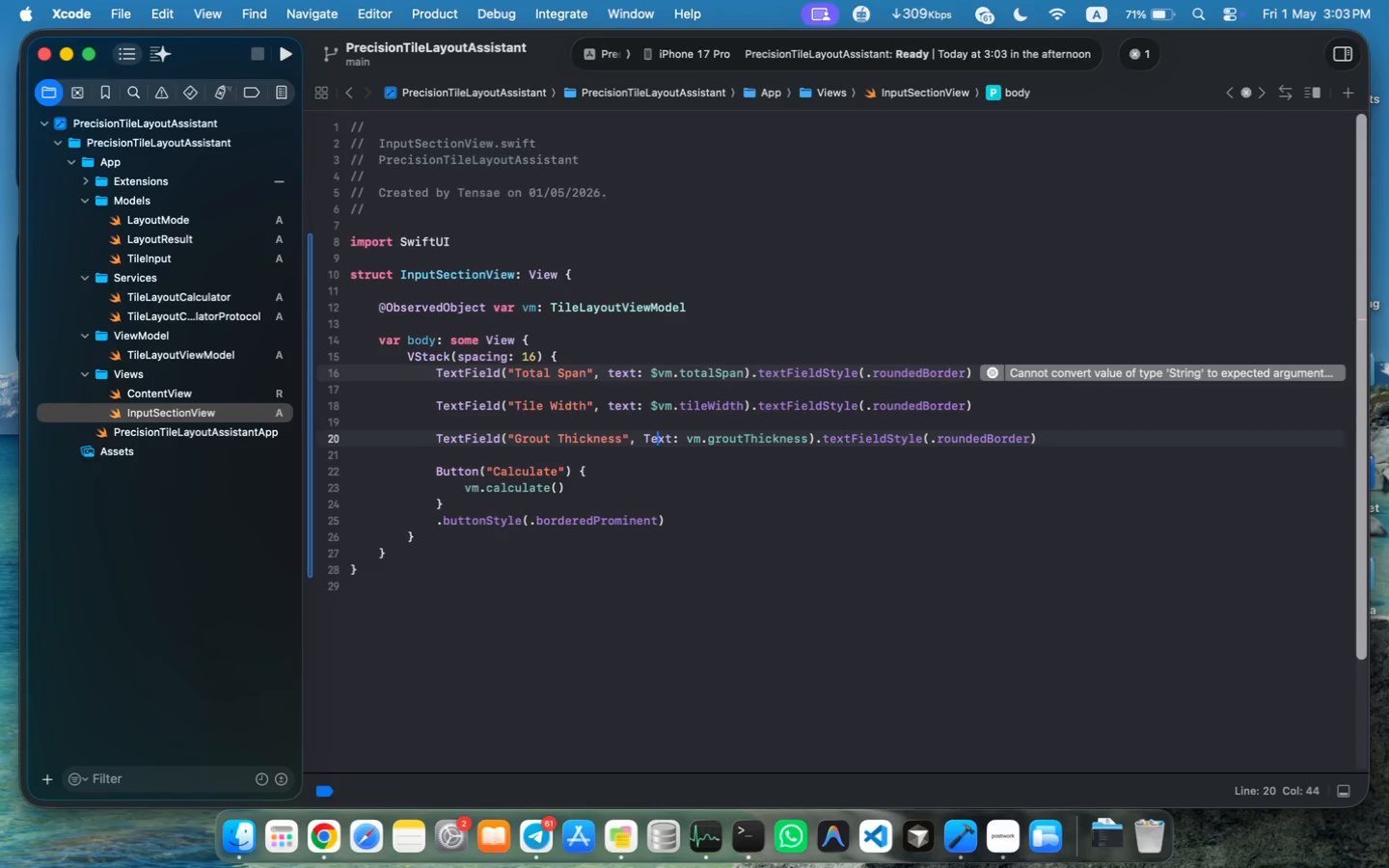 
key(ArrowRight)
 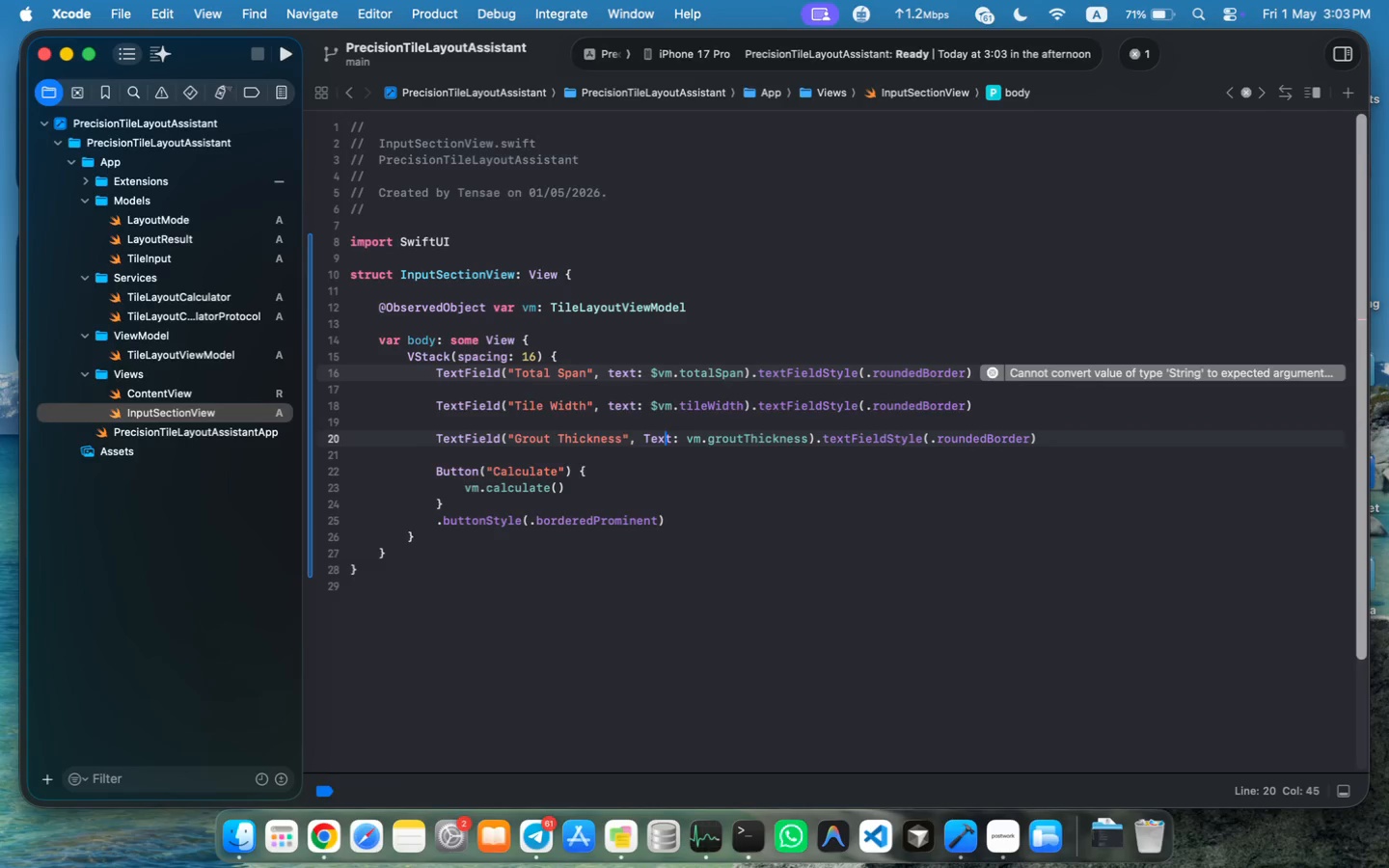 
key(ArrowRight)
 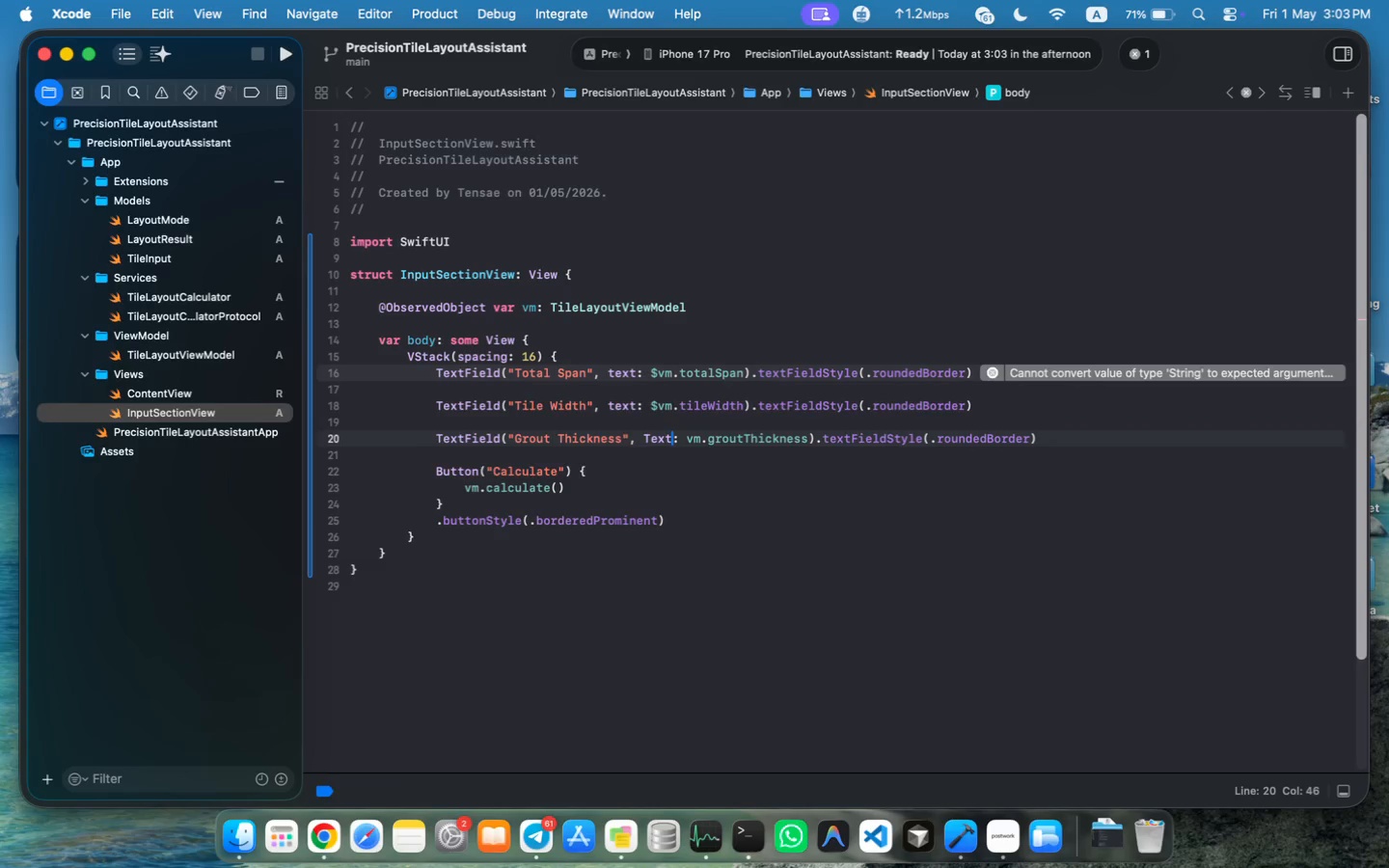 
key(ArrowRight)
 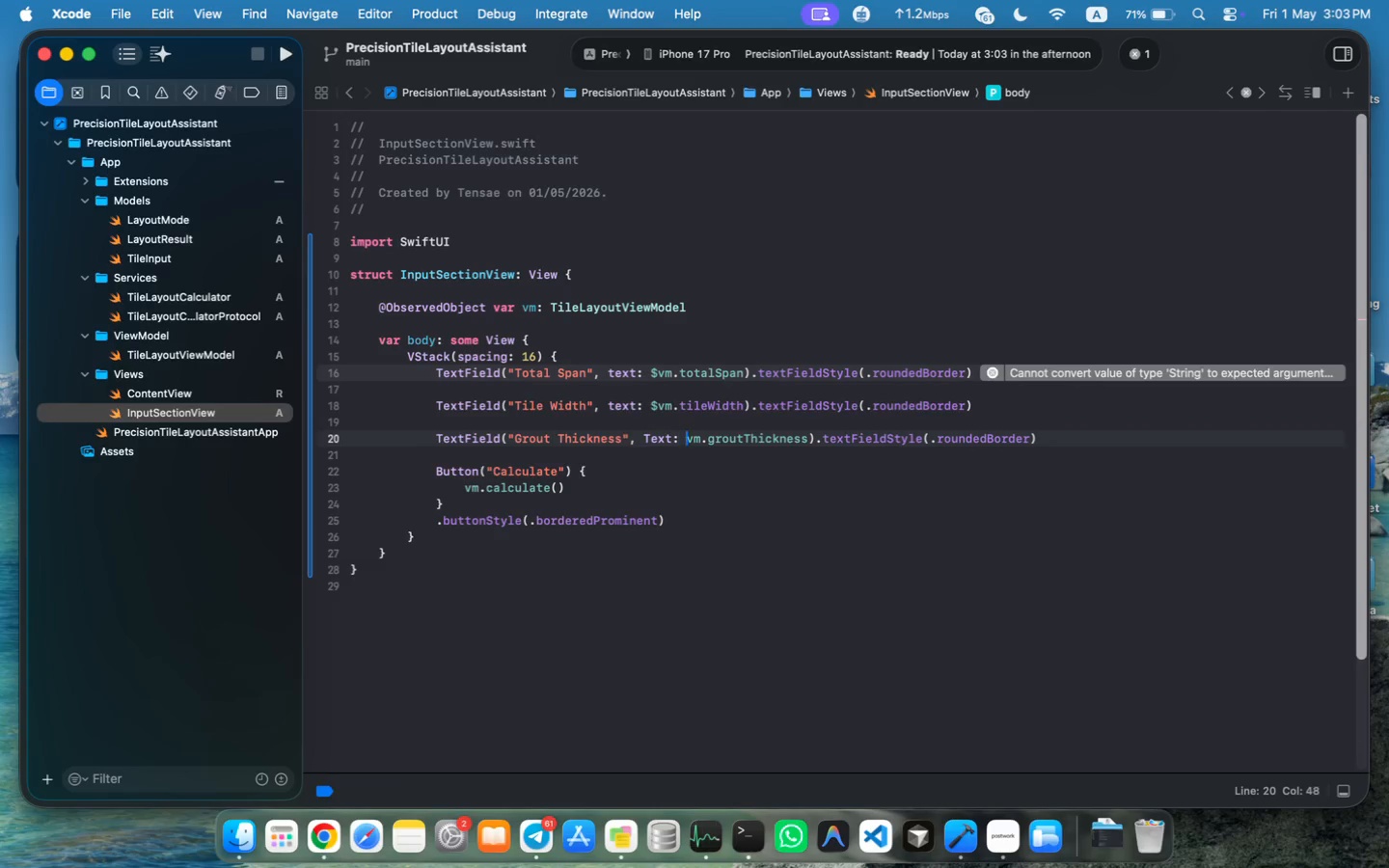 
key(ArrowRight)
 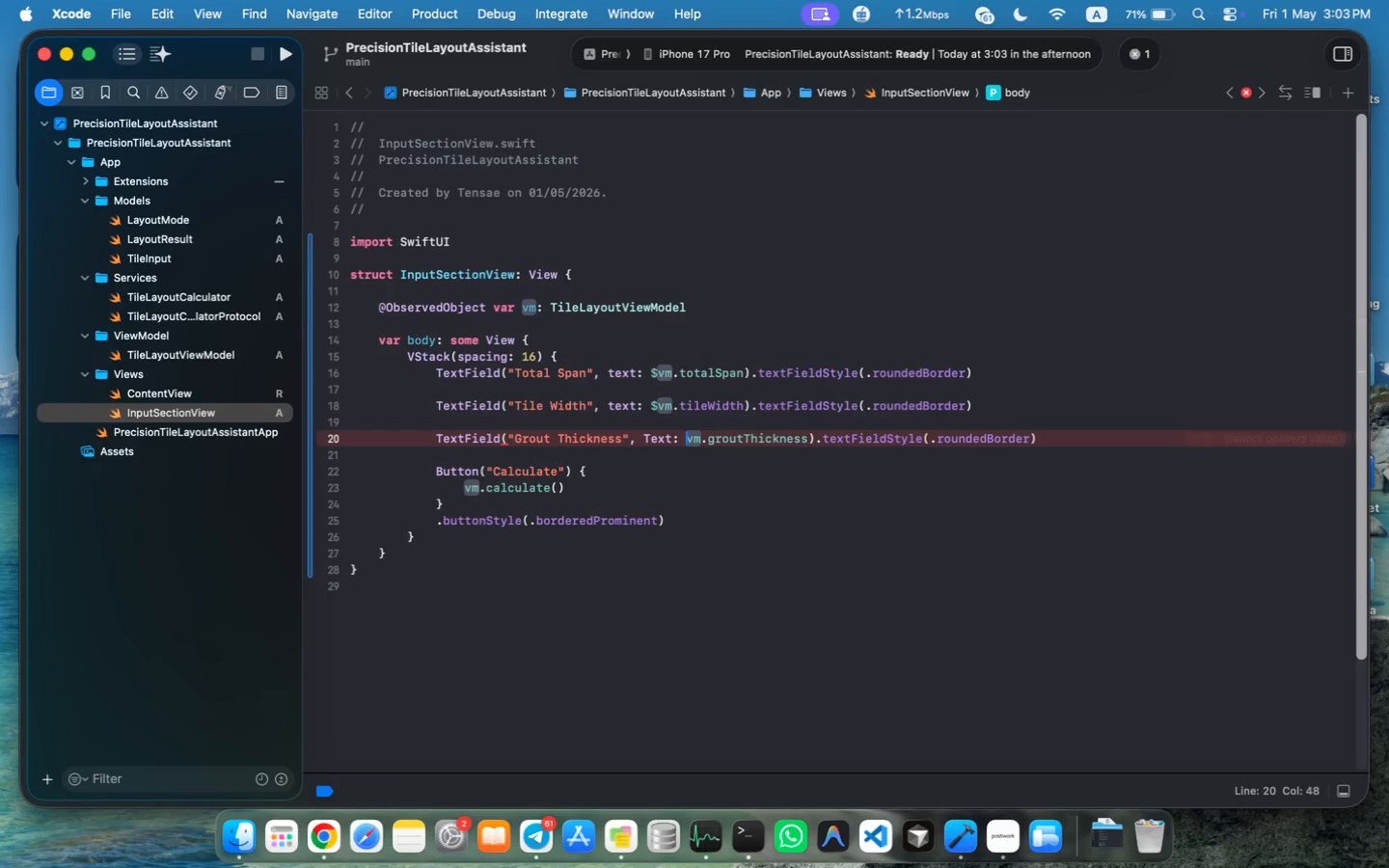 
key(Shift+4)
 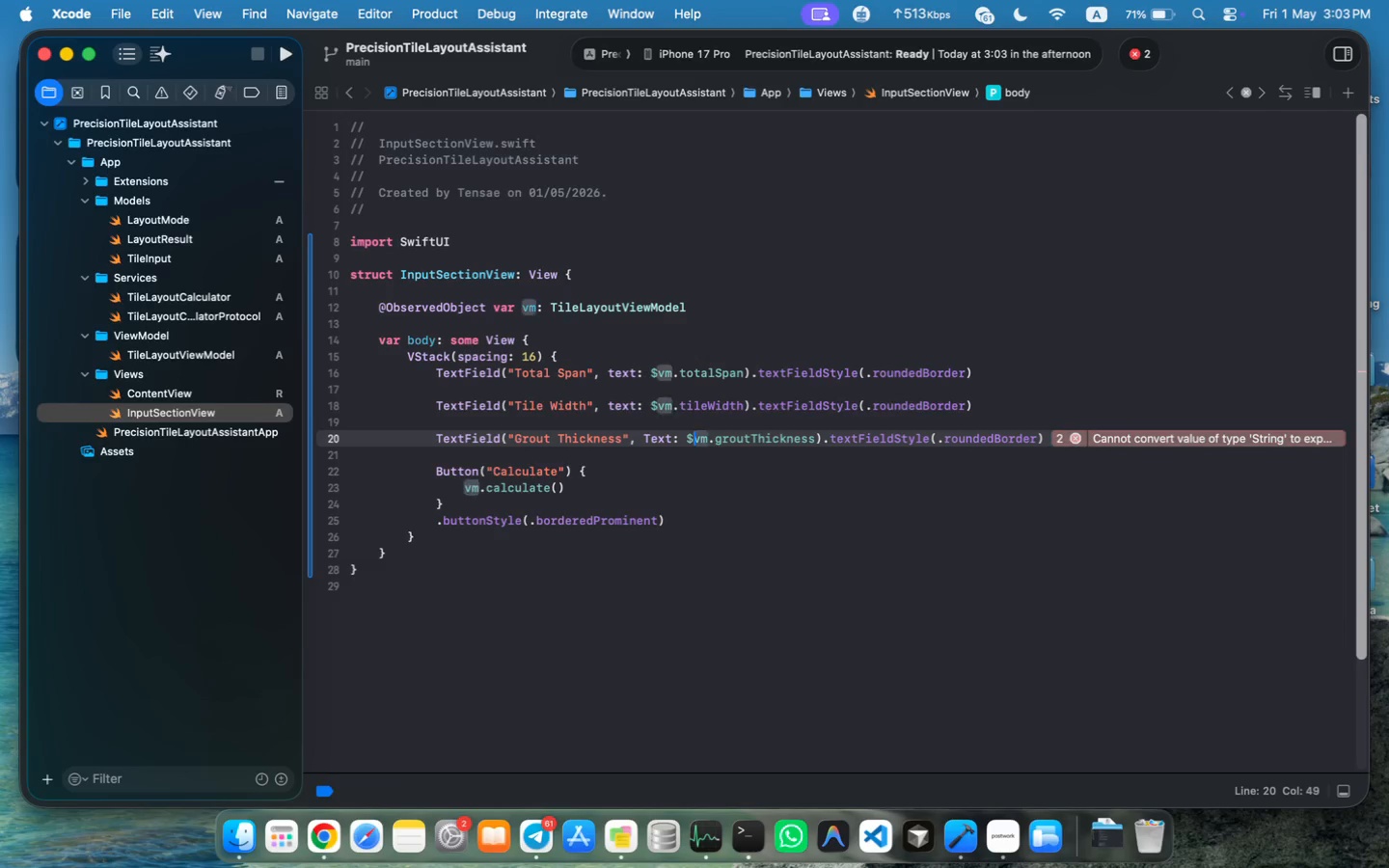 
key(ArrowDown)
 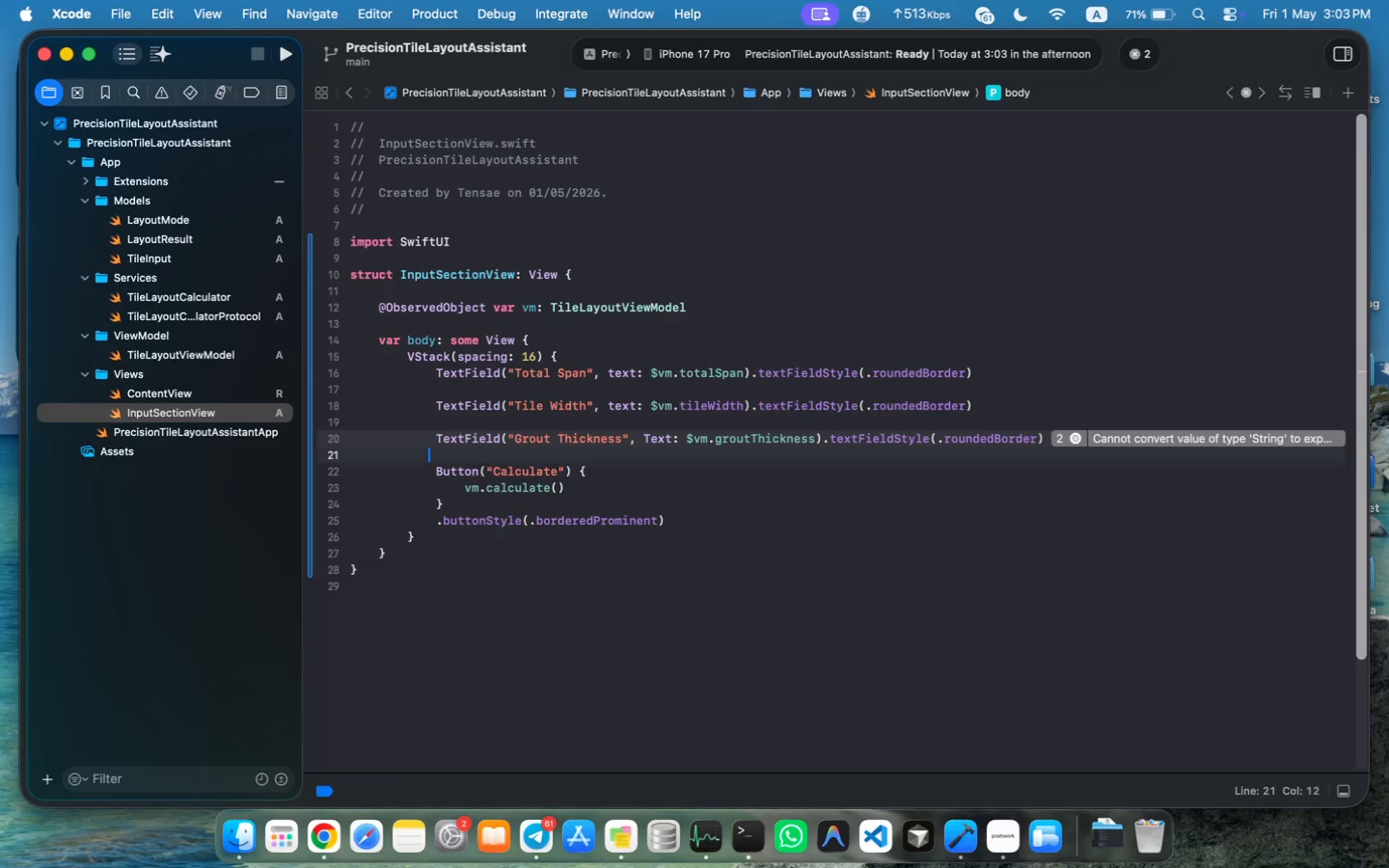 
key(ArrowLeft)
 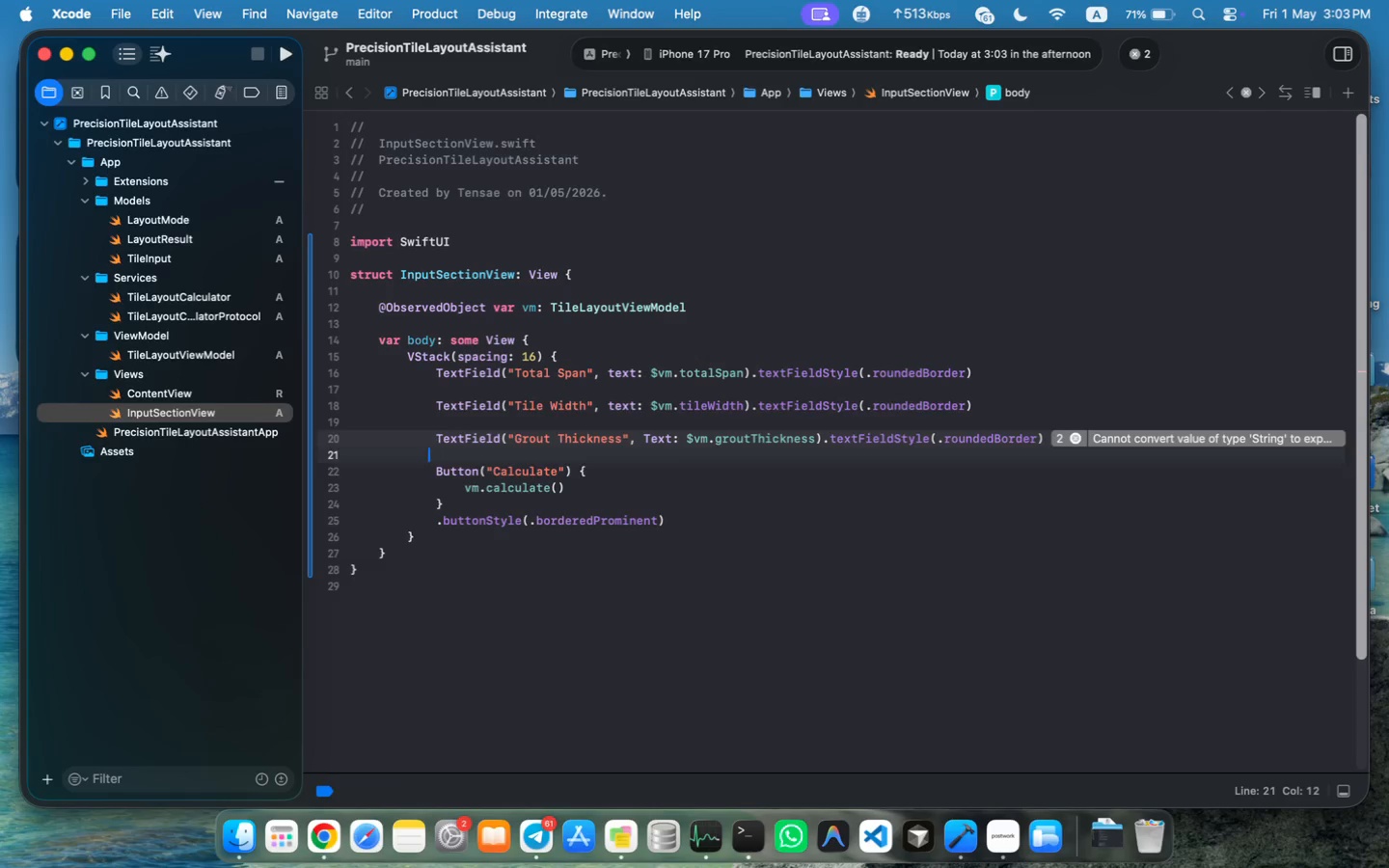 
key(ArrowDown)
 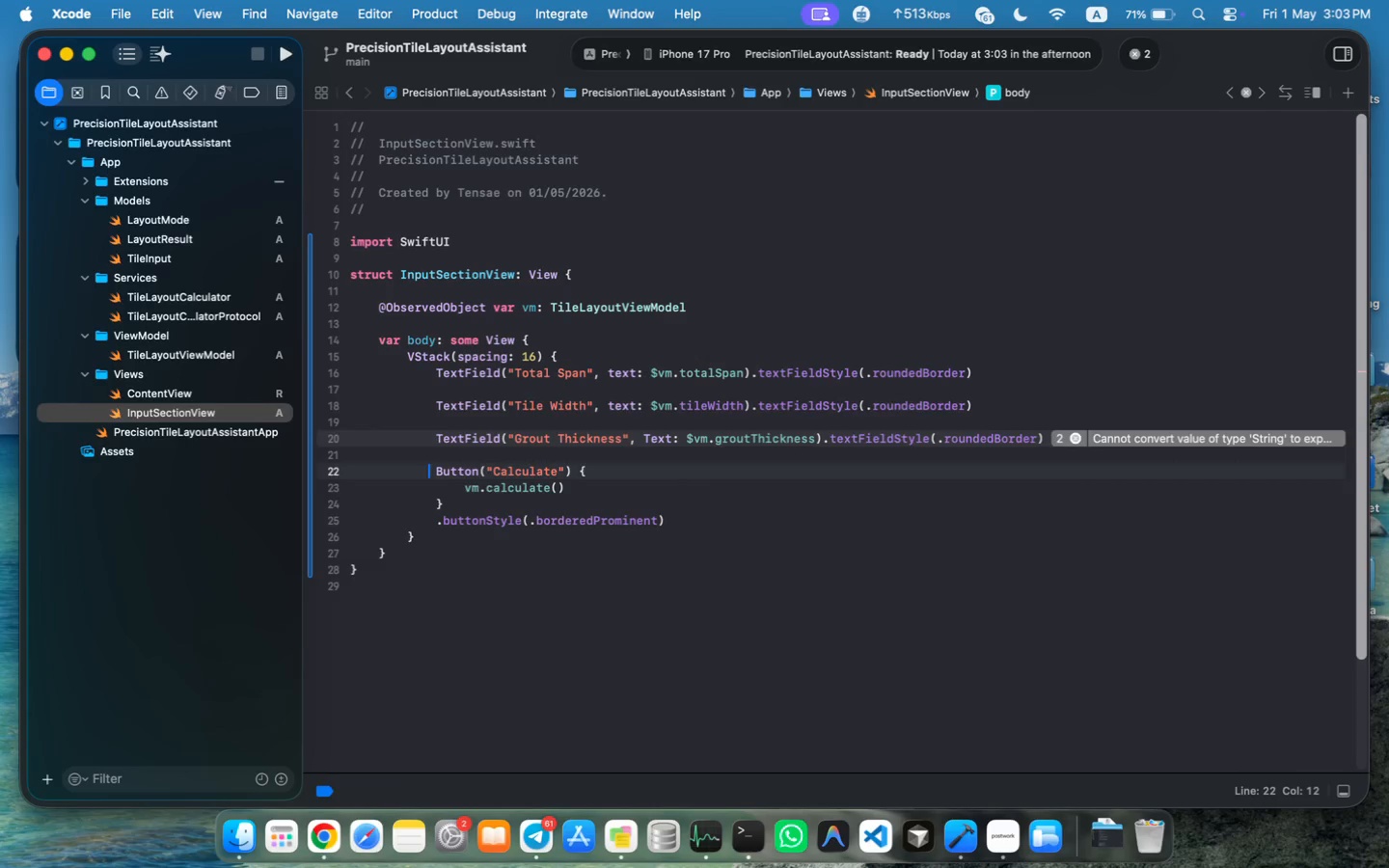 
key(ArrowDown)
 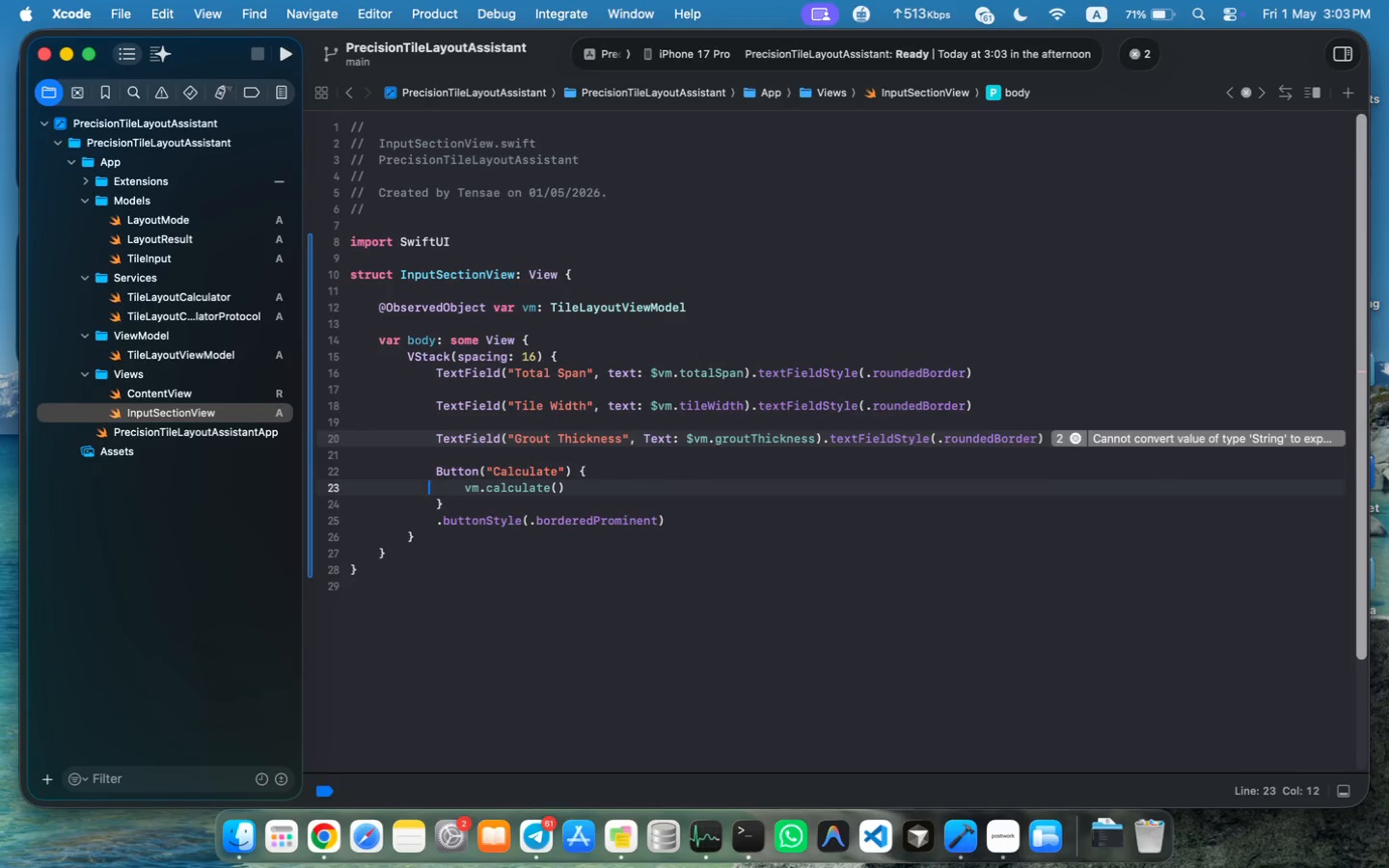 
key(ArrowRight)
 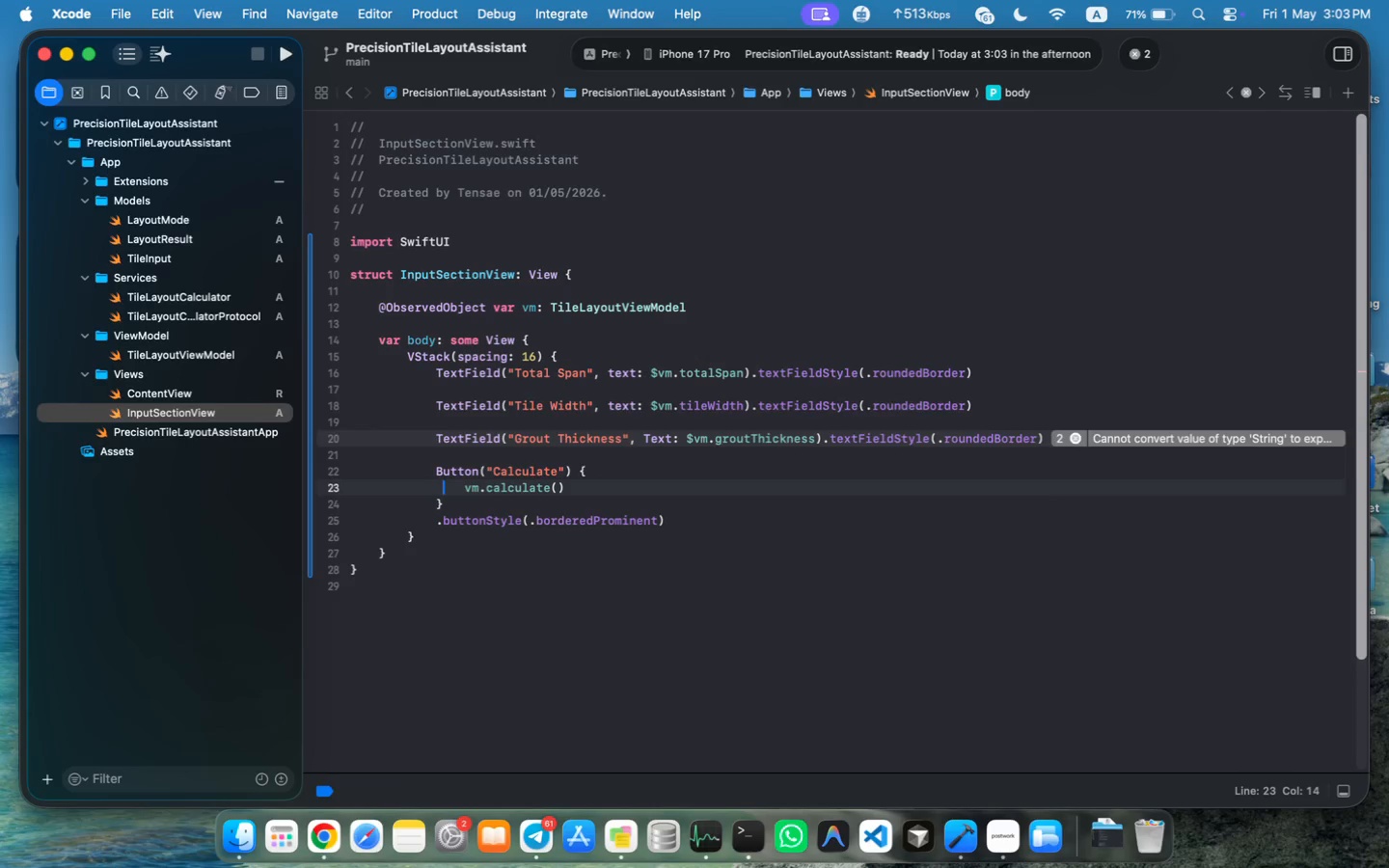 
key(ArrowRight)
 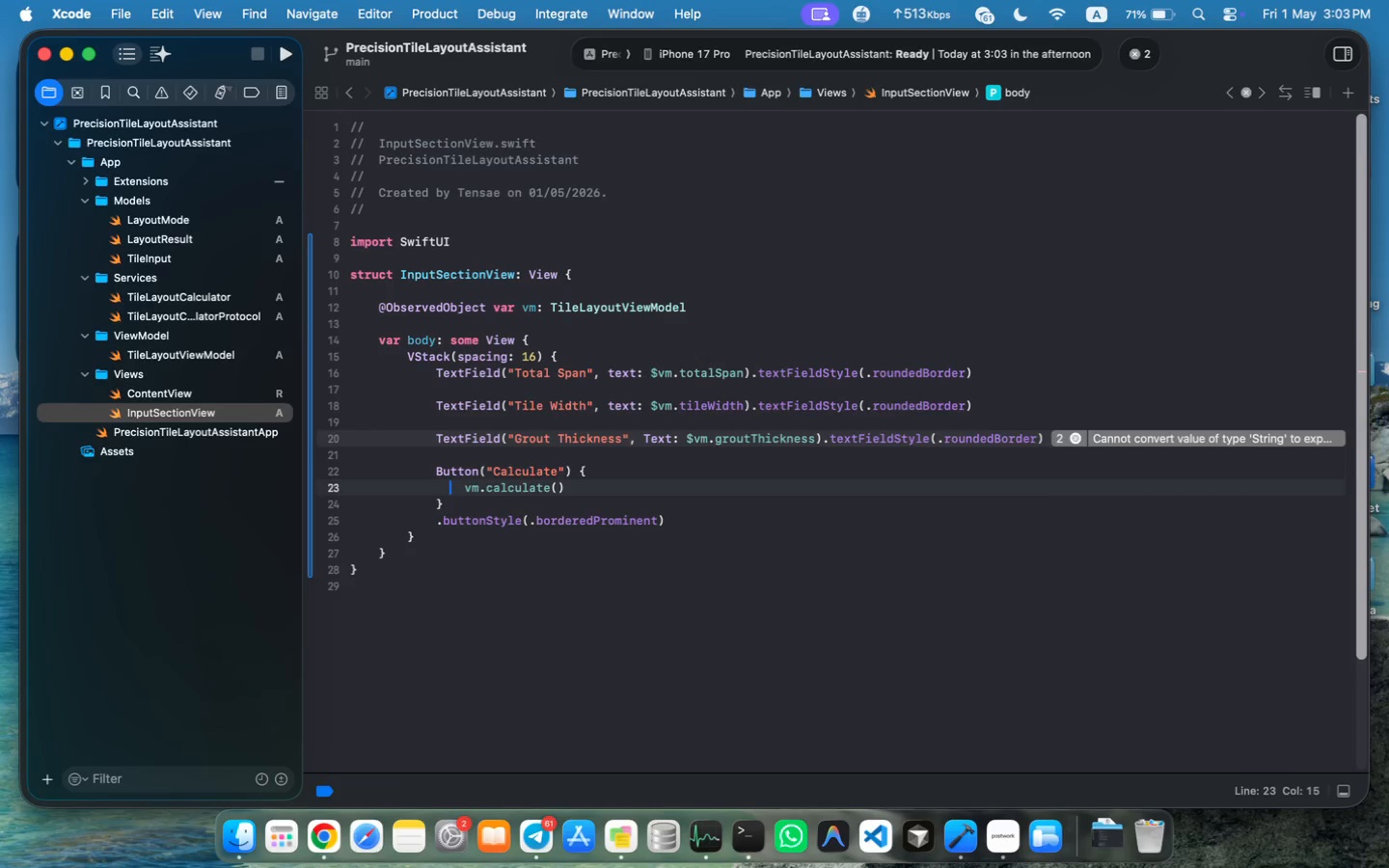 
key(ArrowRight)
 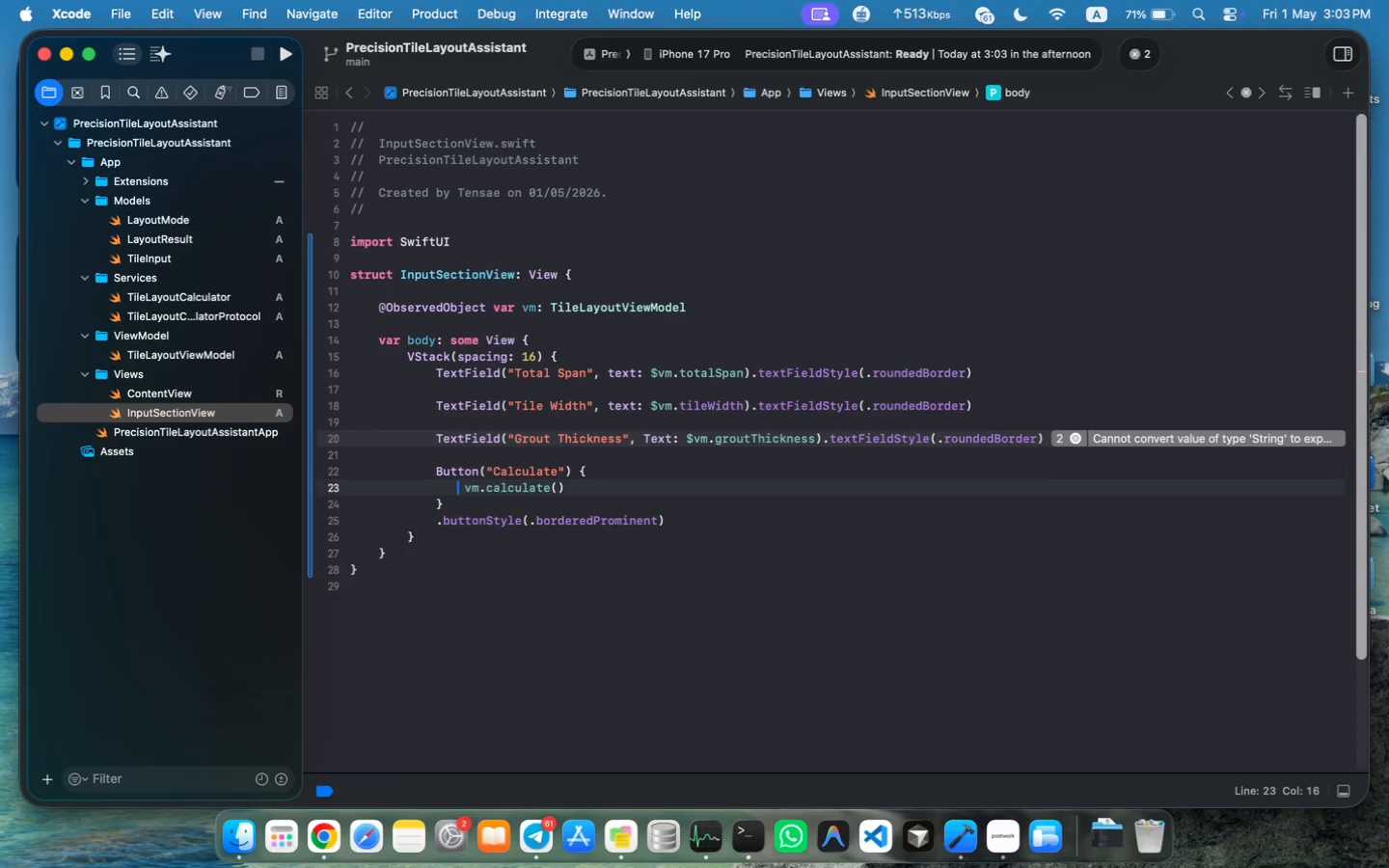 
key(ArrowRight)
 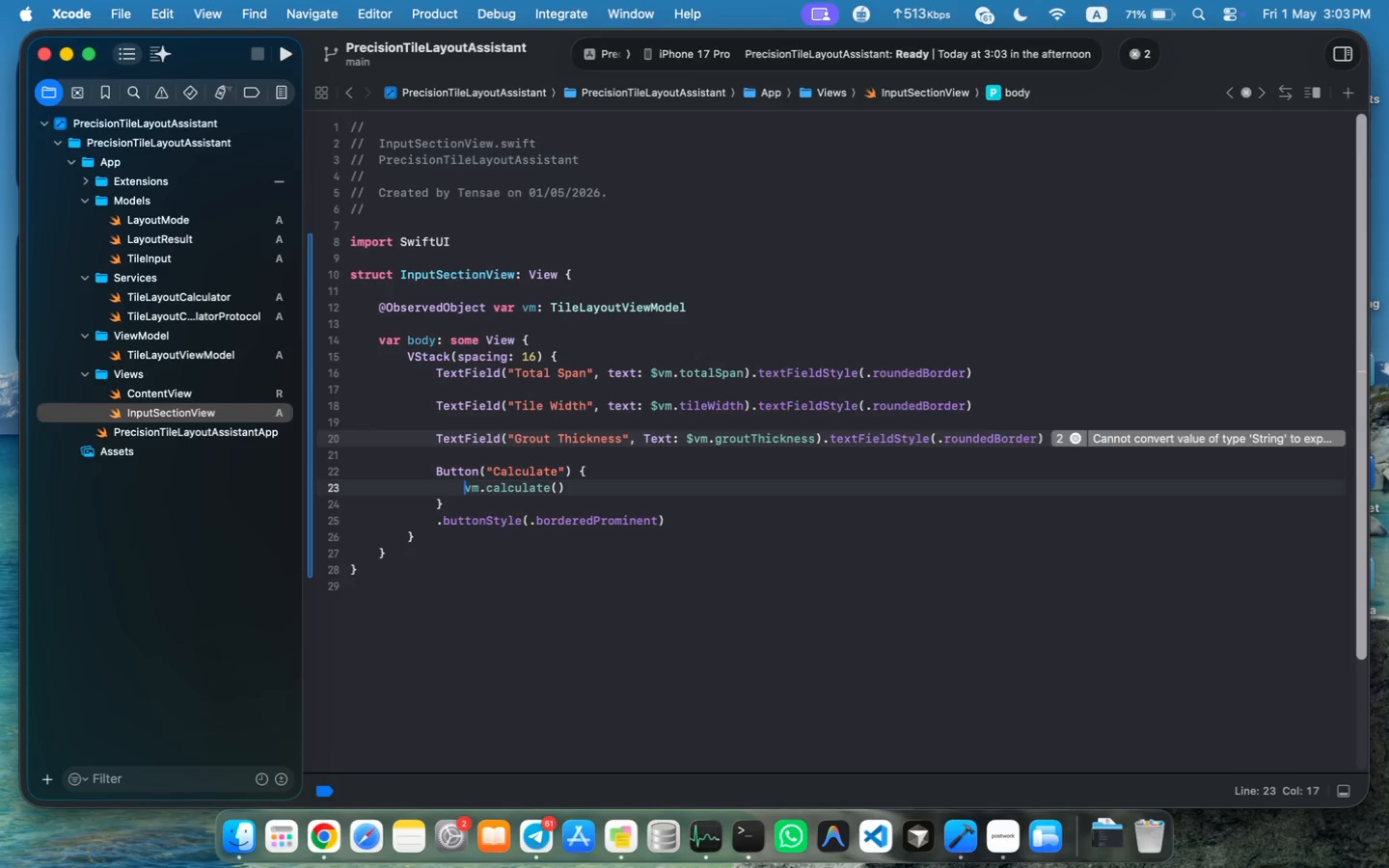 
key(ArrowRight)
 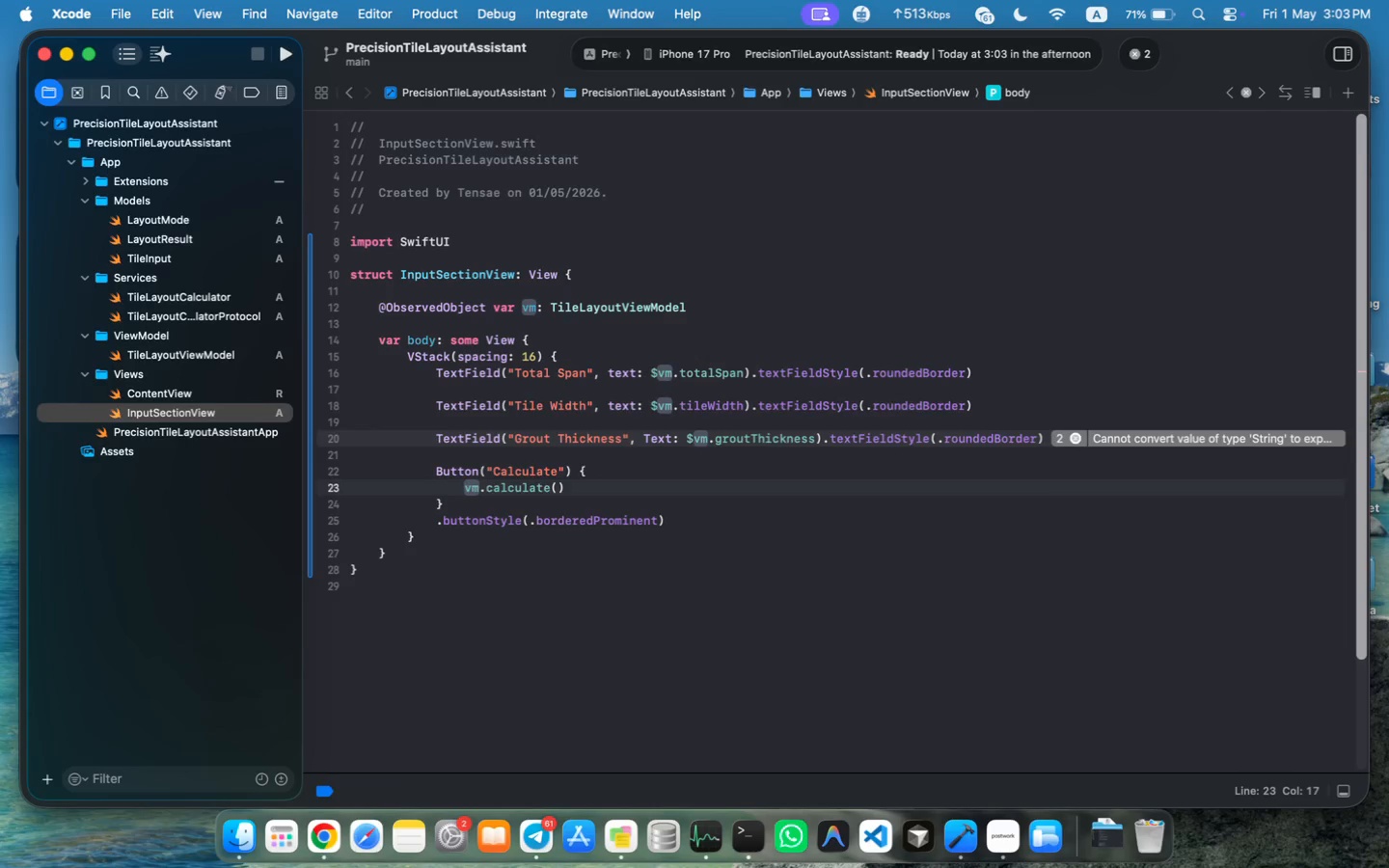 
key(Shift+4)
 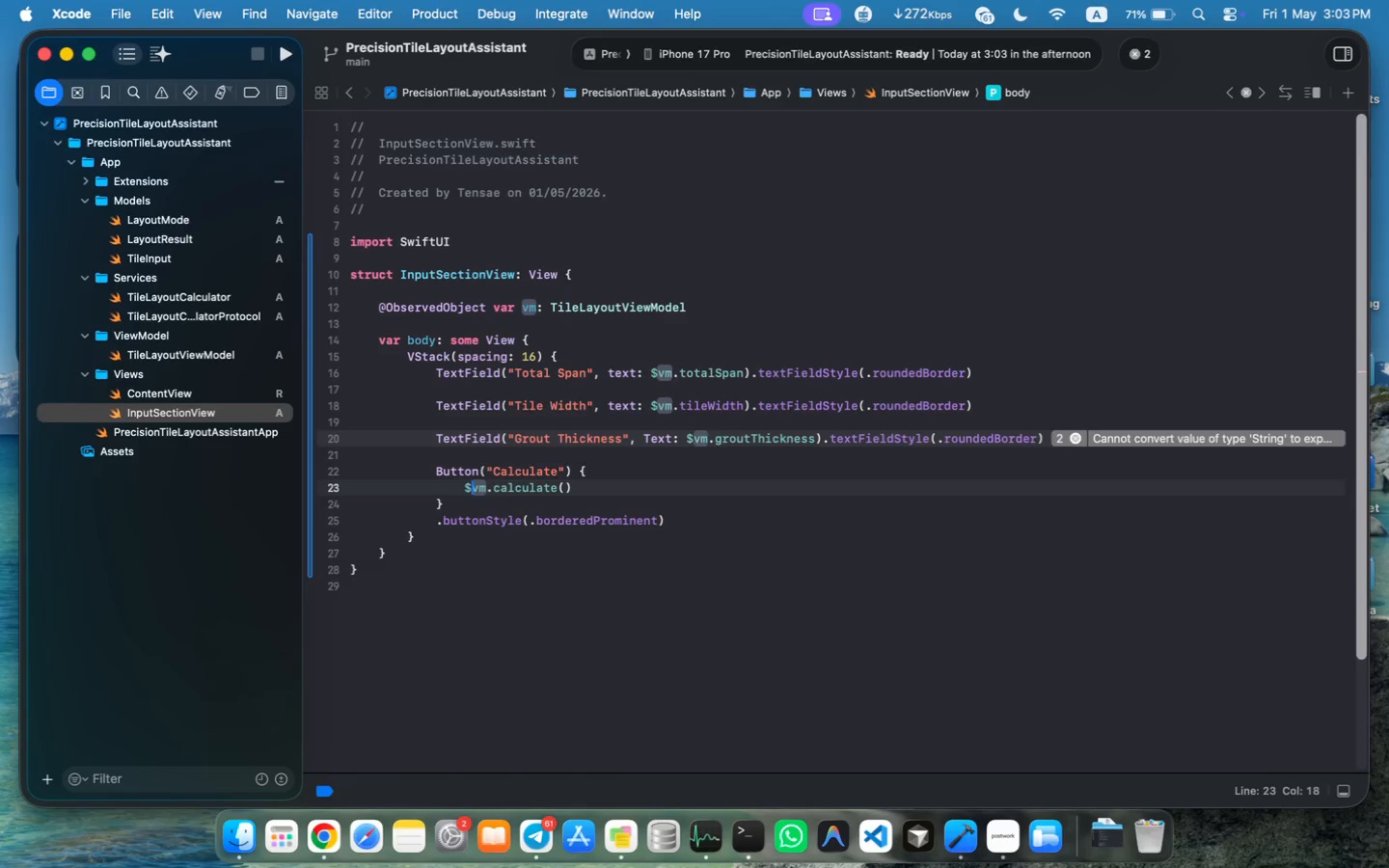 
key(Meta+S)
 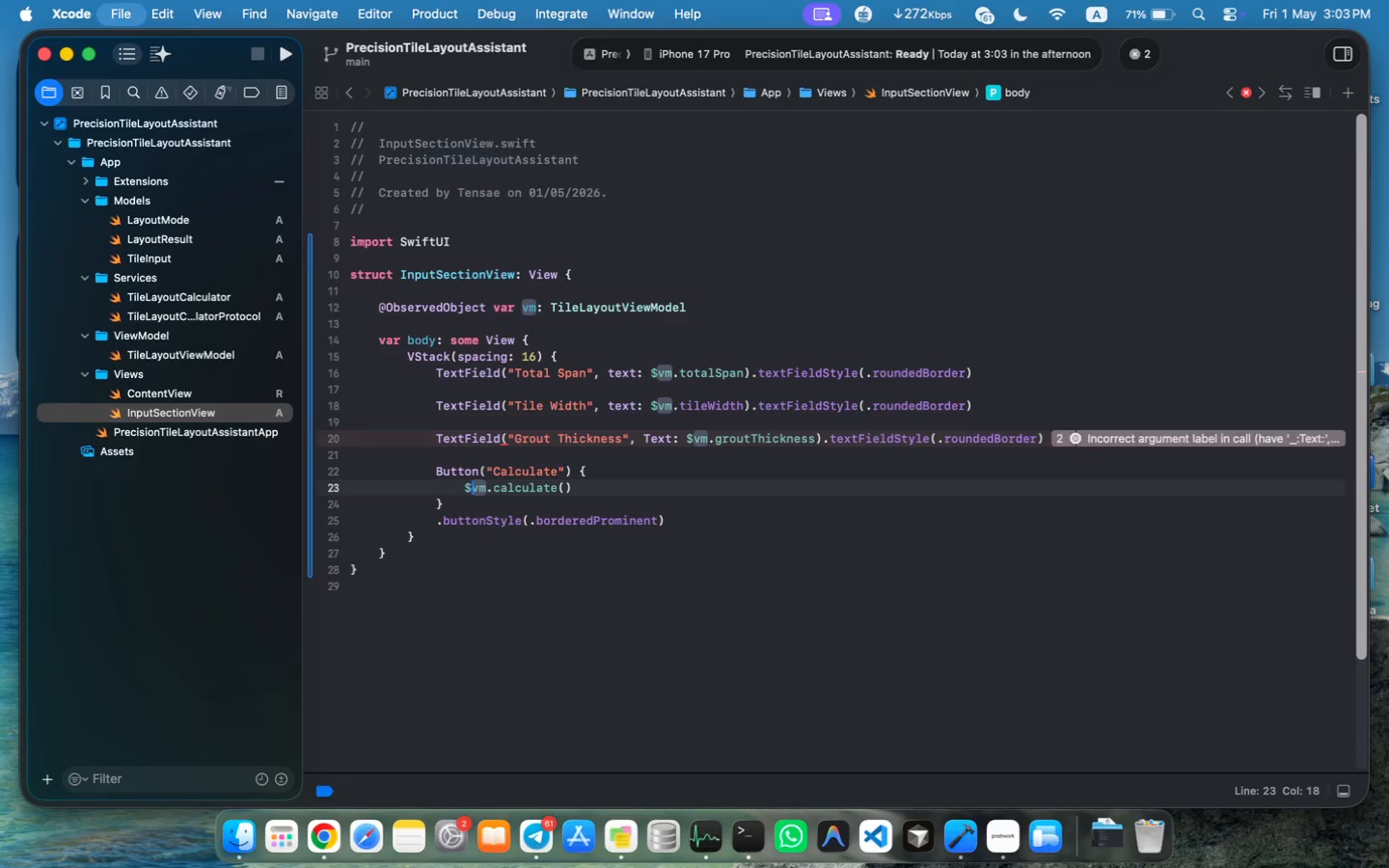 
key(Meta+S)
 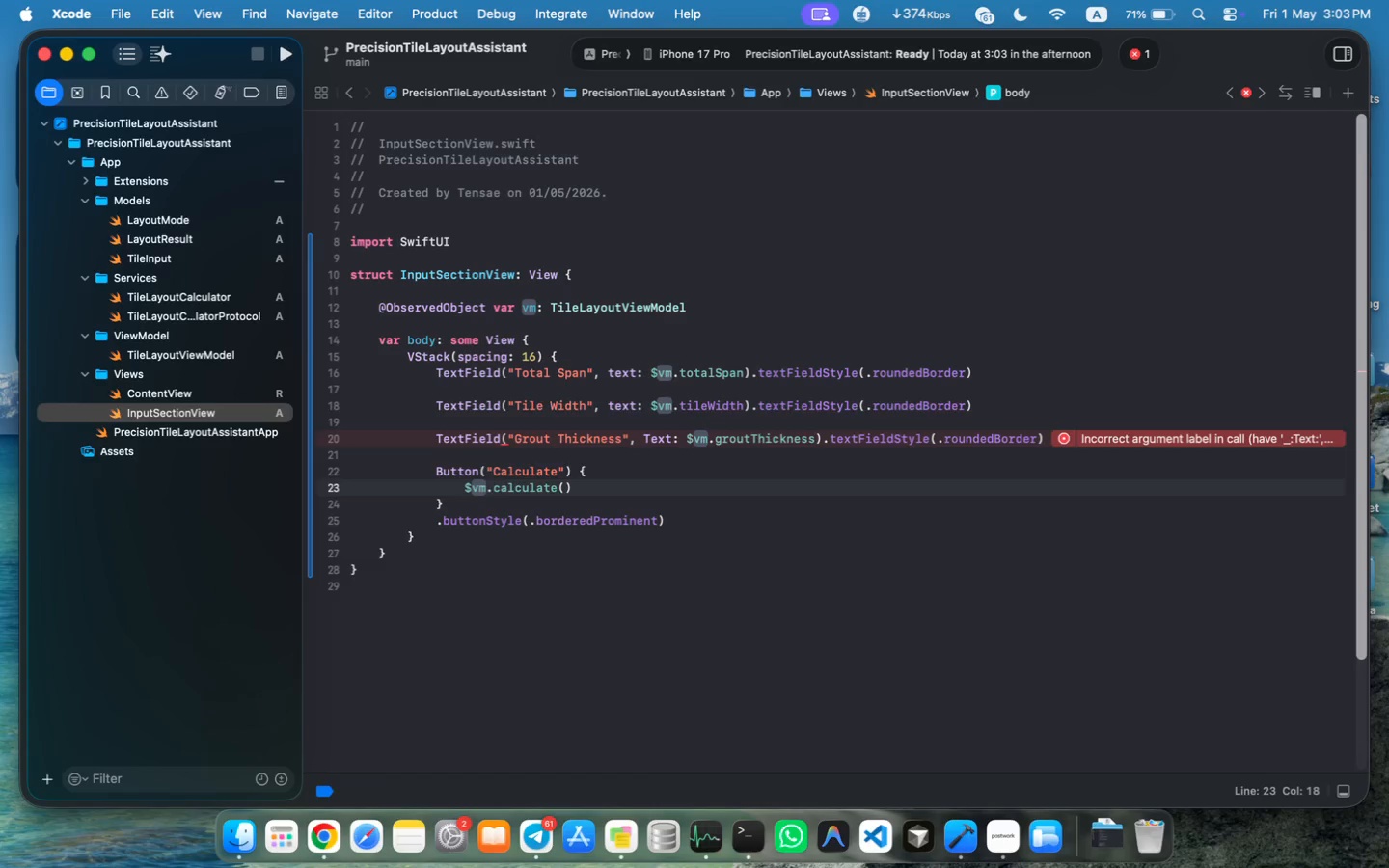 
wait(18.43)
 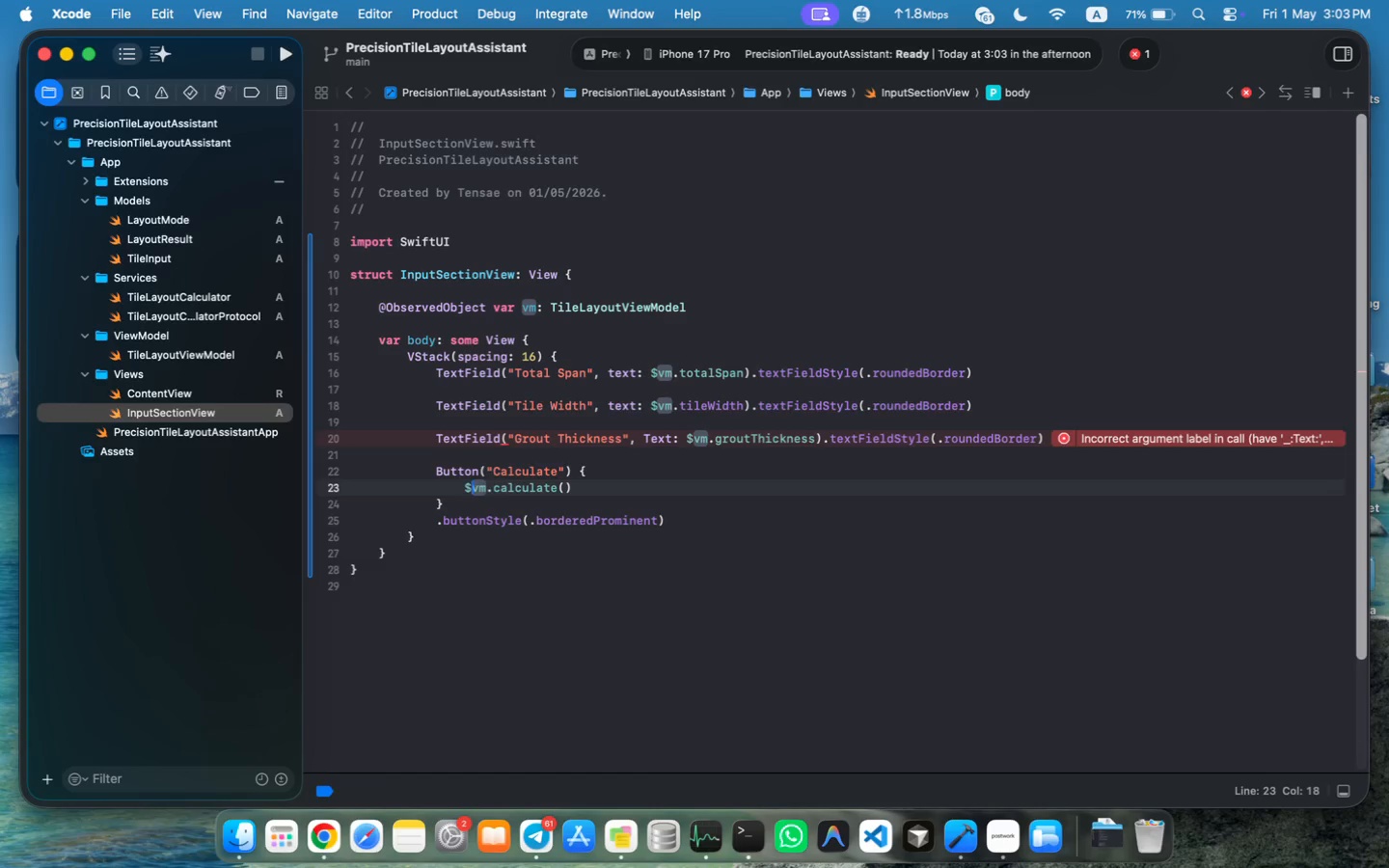 
left_click([651, 438])
 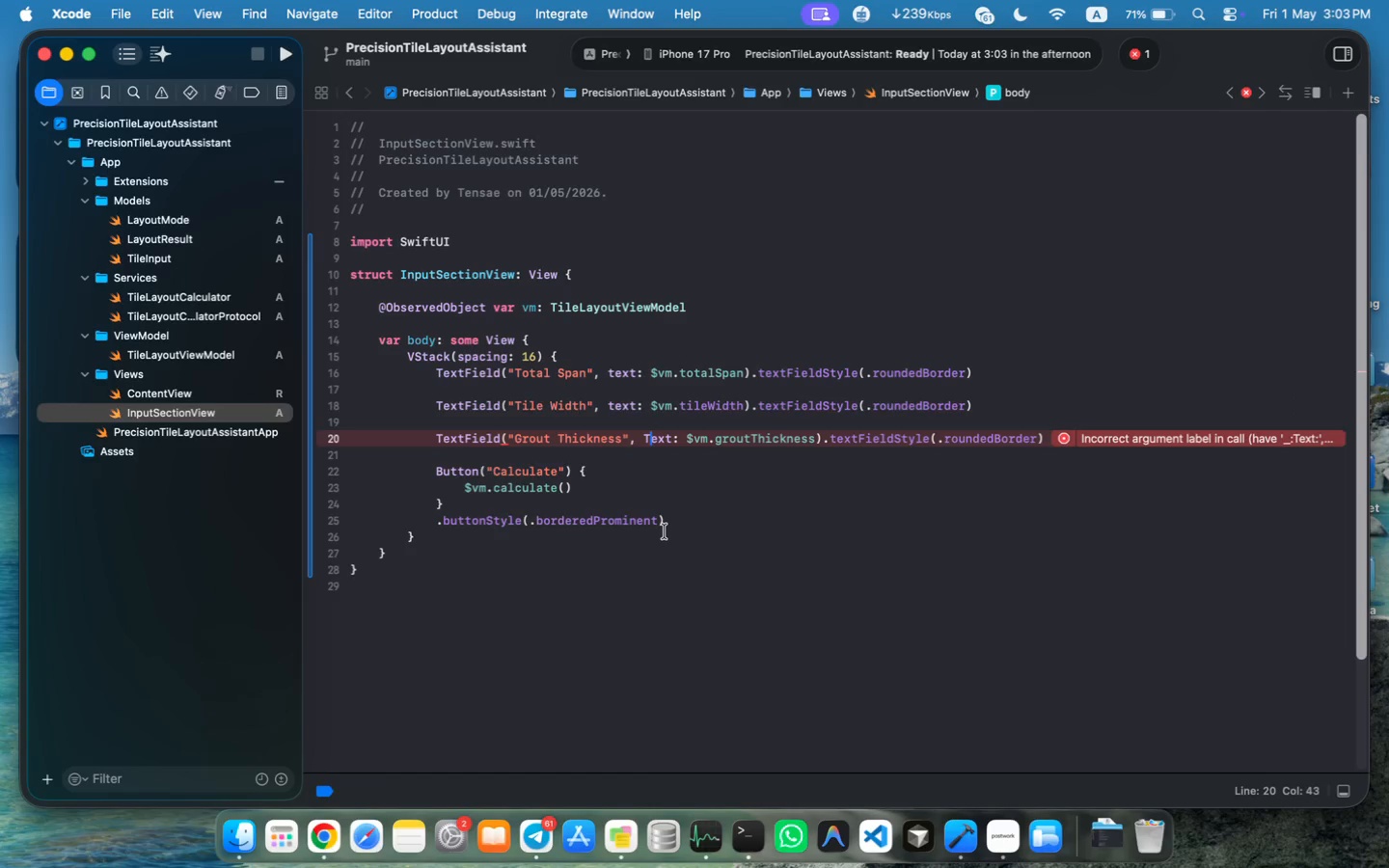 
key(Backspace)
 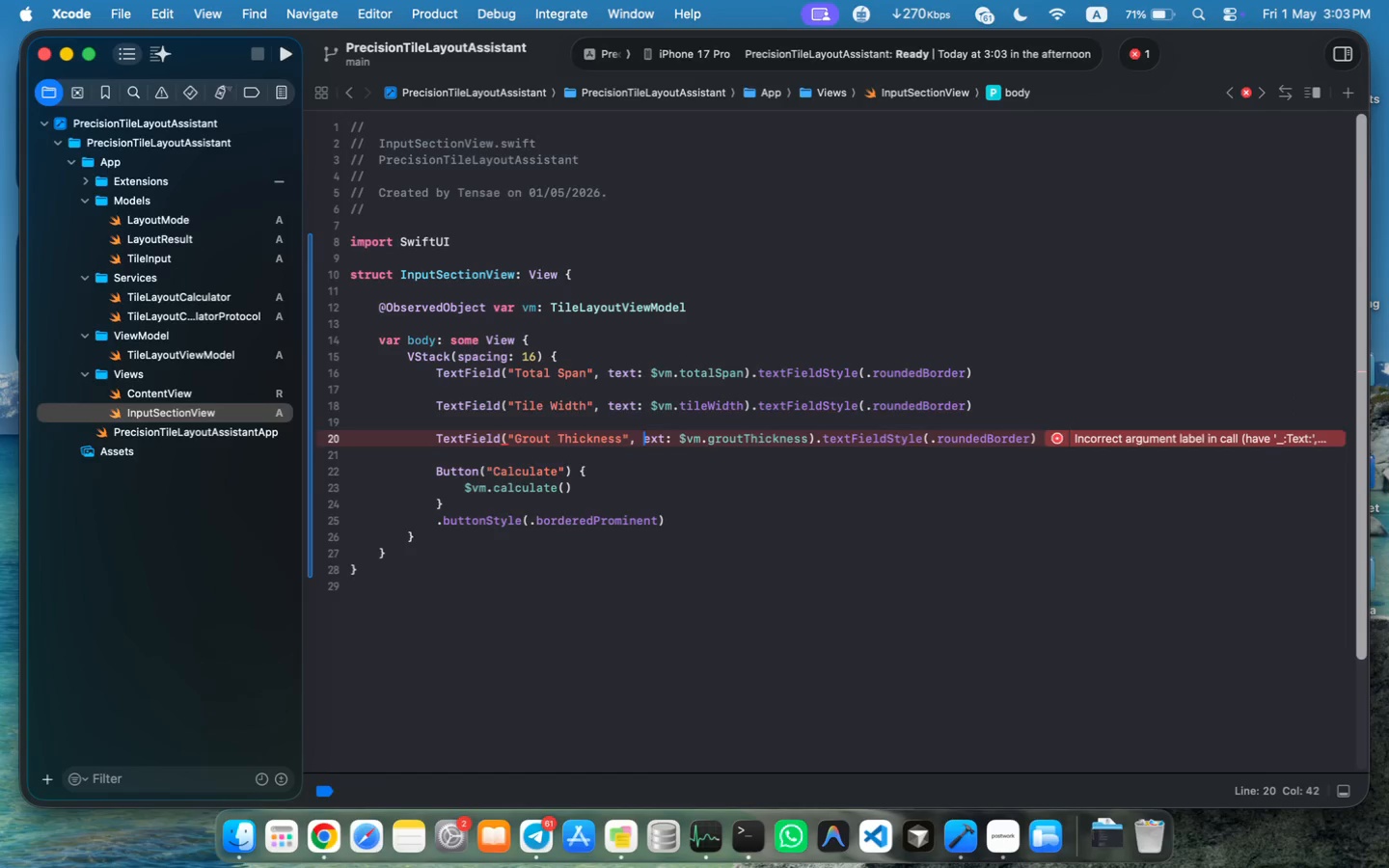 
key(T)
 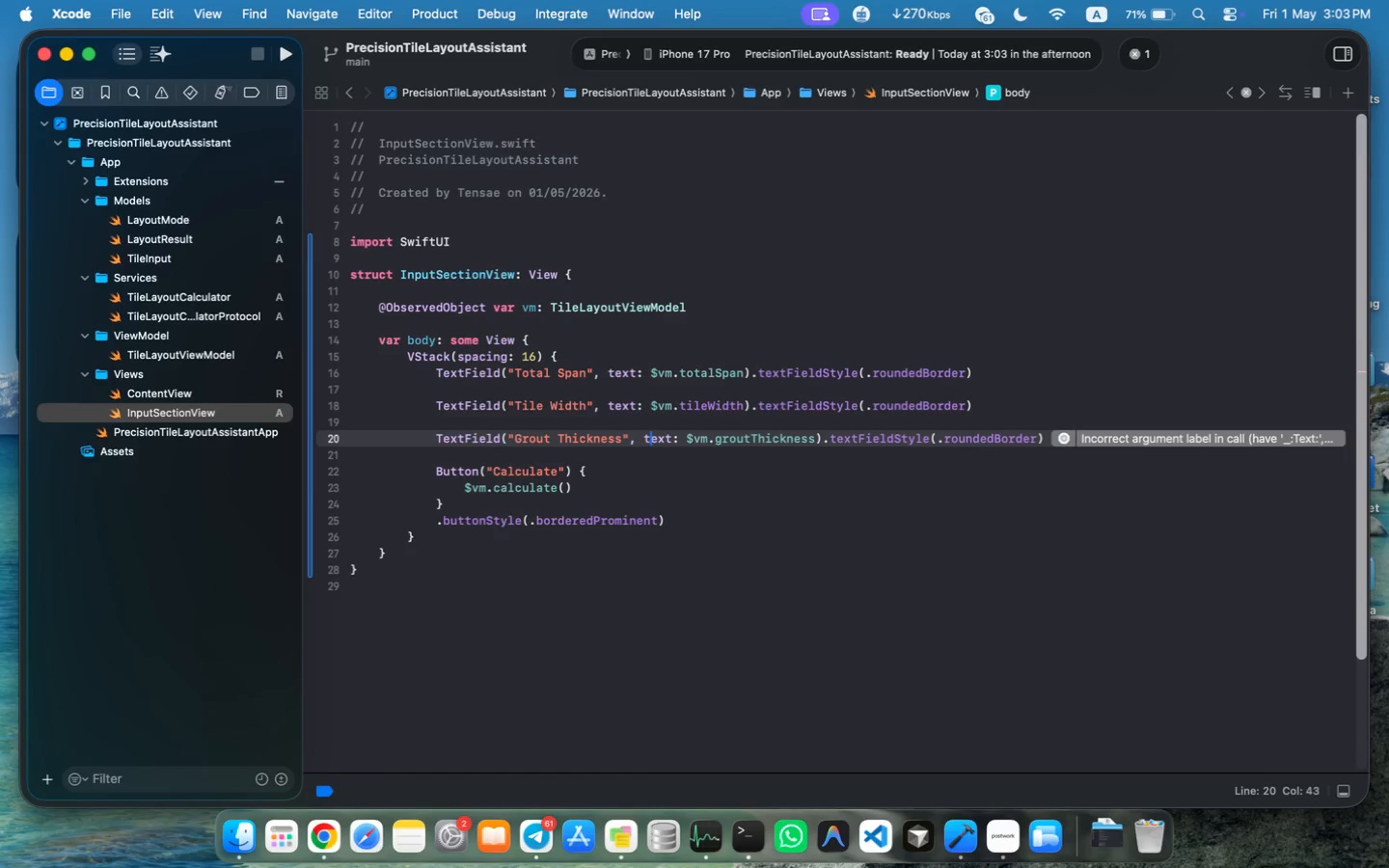 
key(Meta+S)
 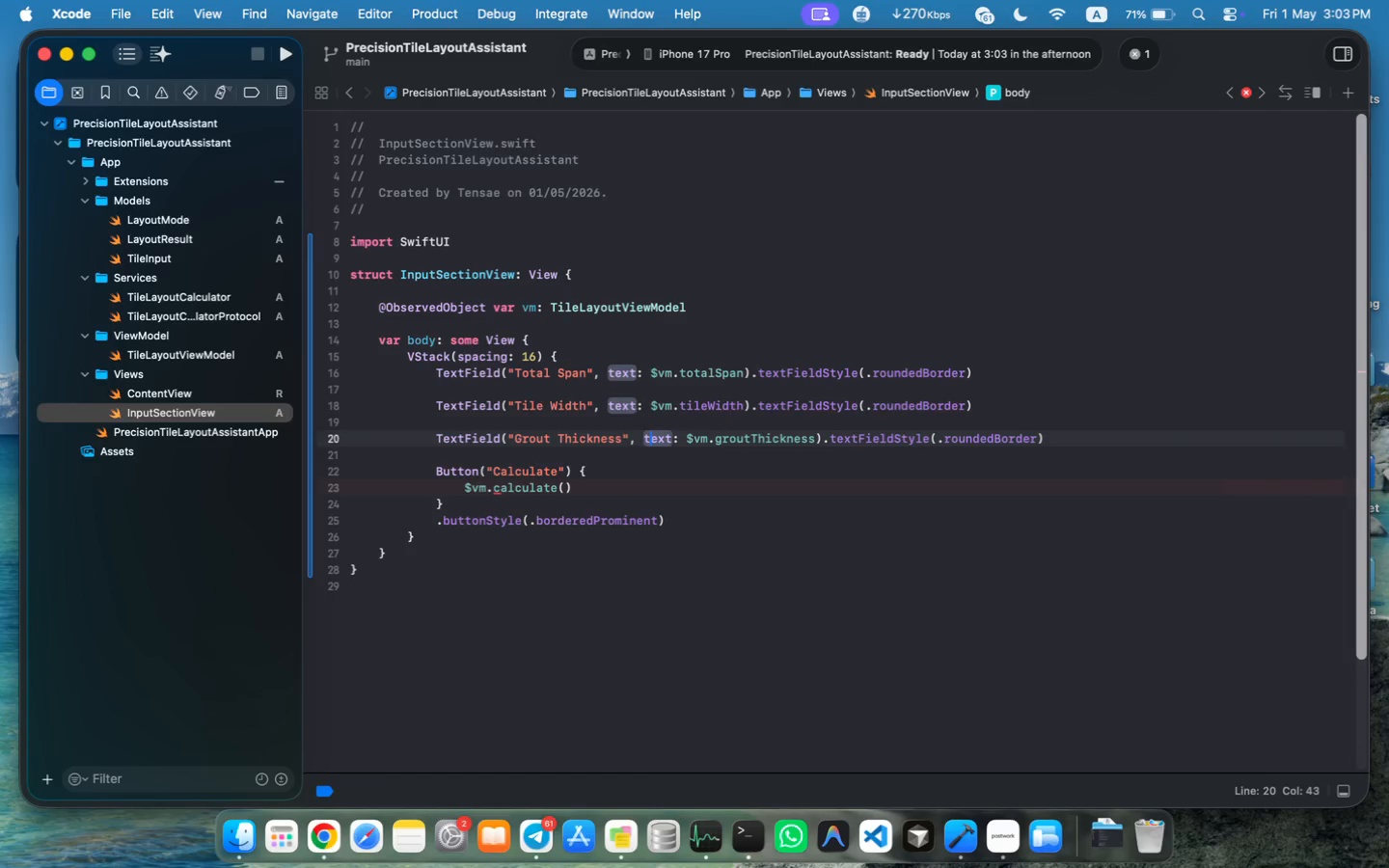 
key(Meta+S)
 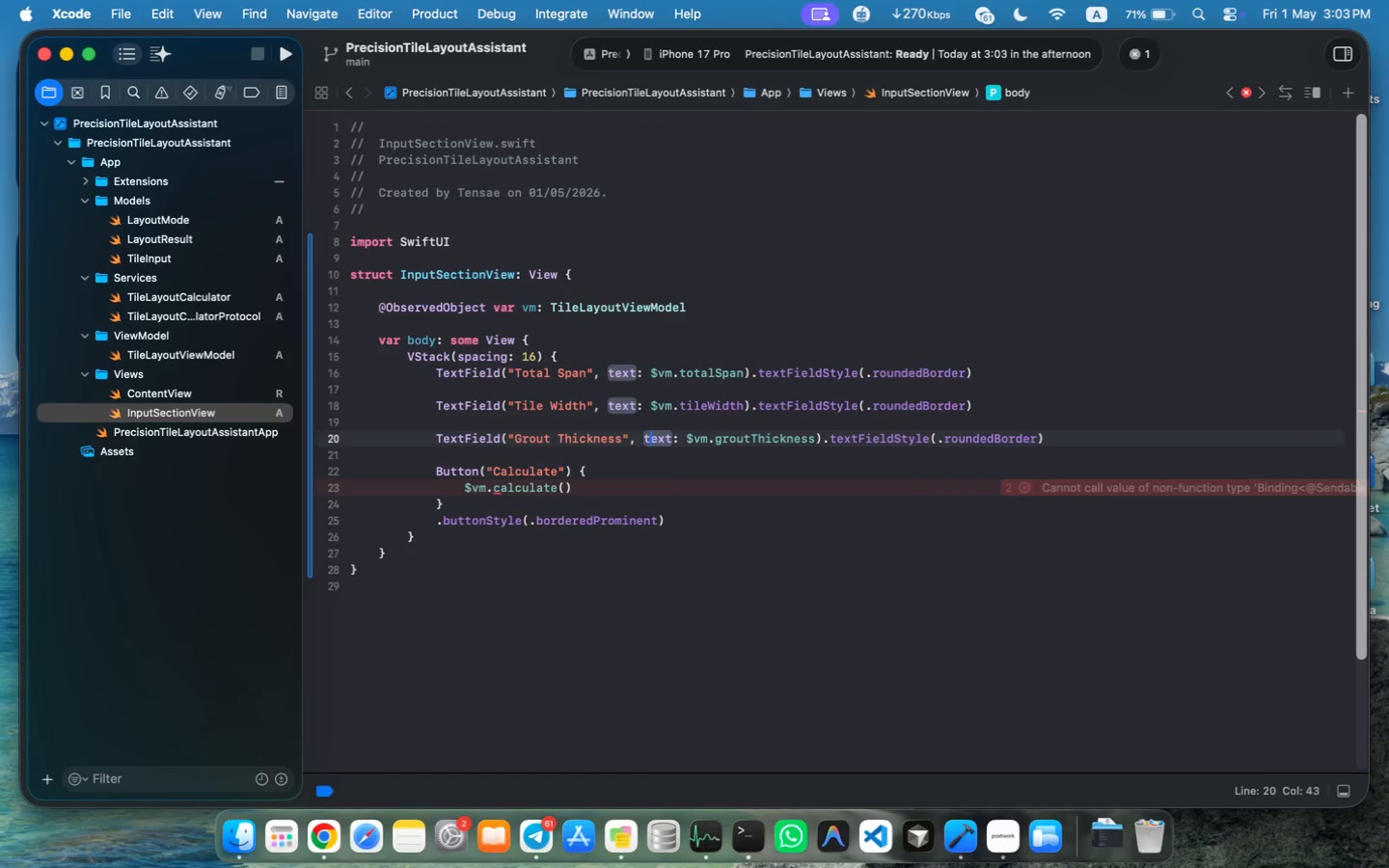 
key(Meta+S)
 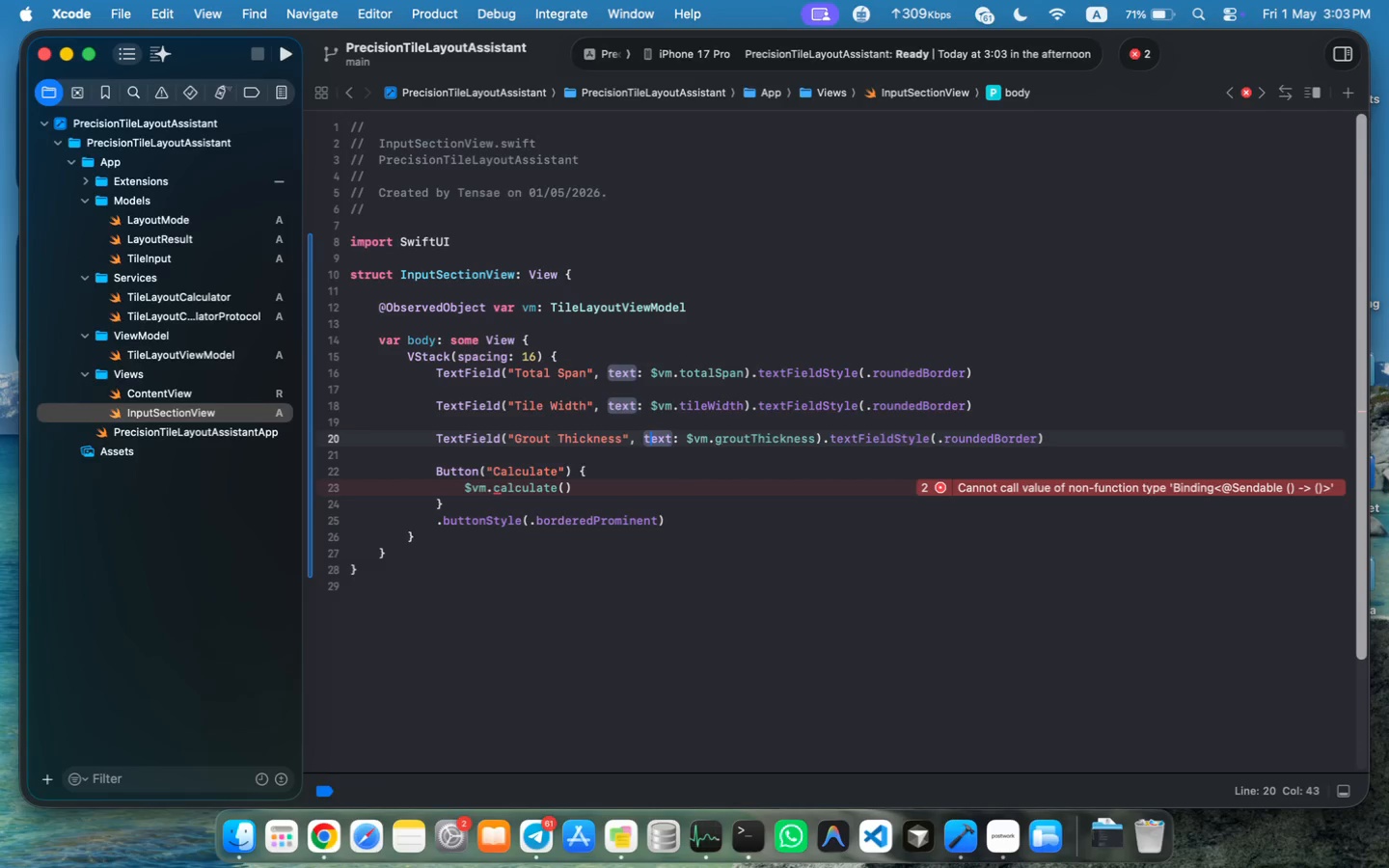 
wait(10.29)
 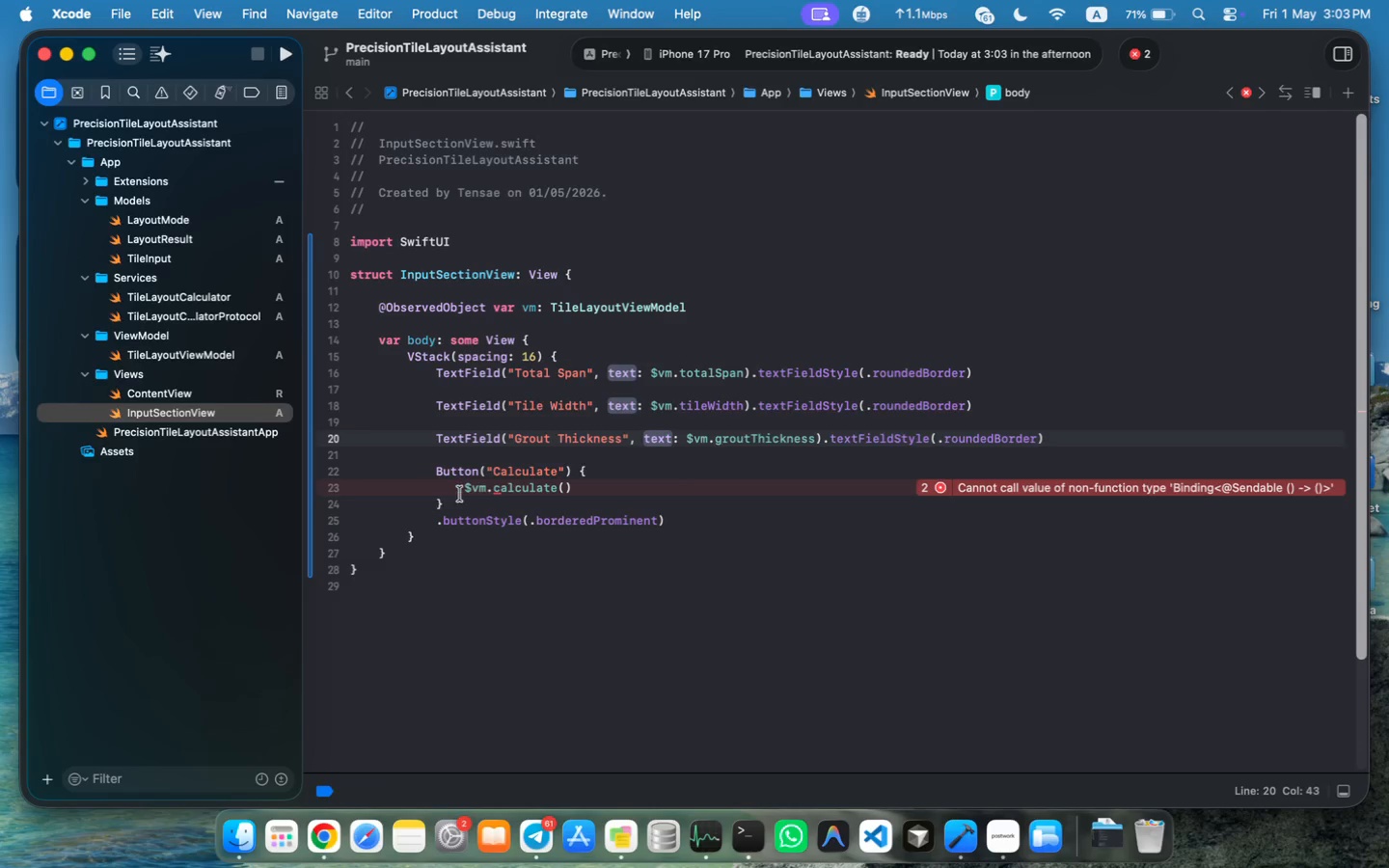 
left_click([472, 491])
 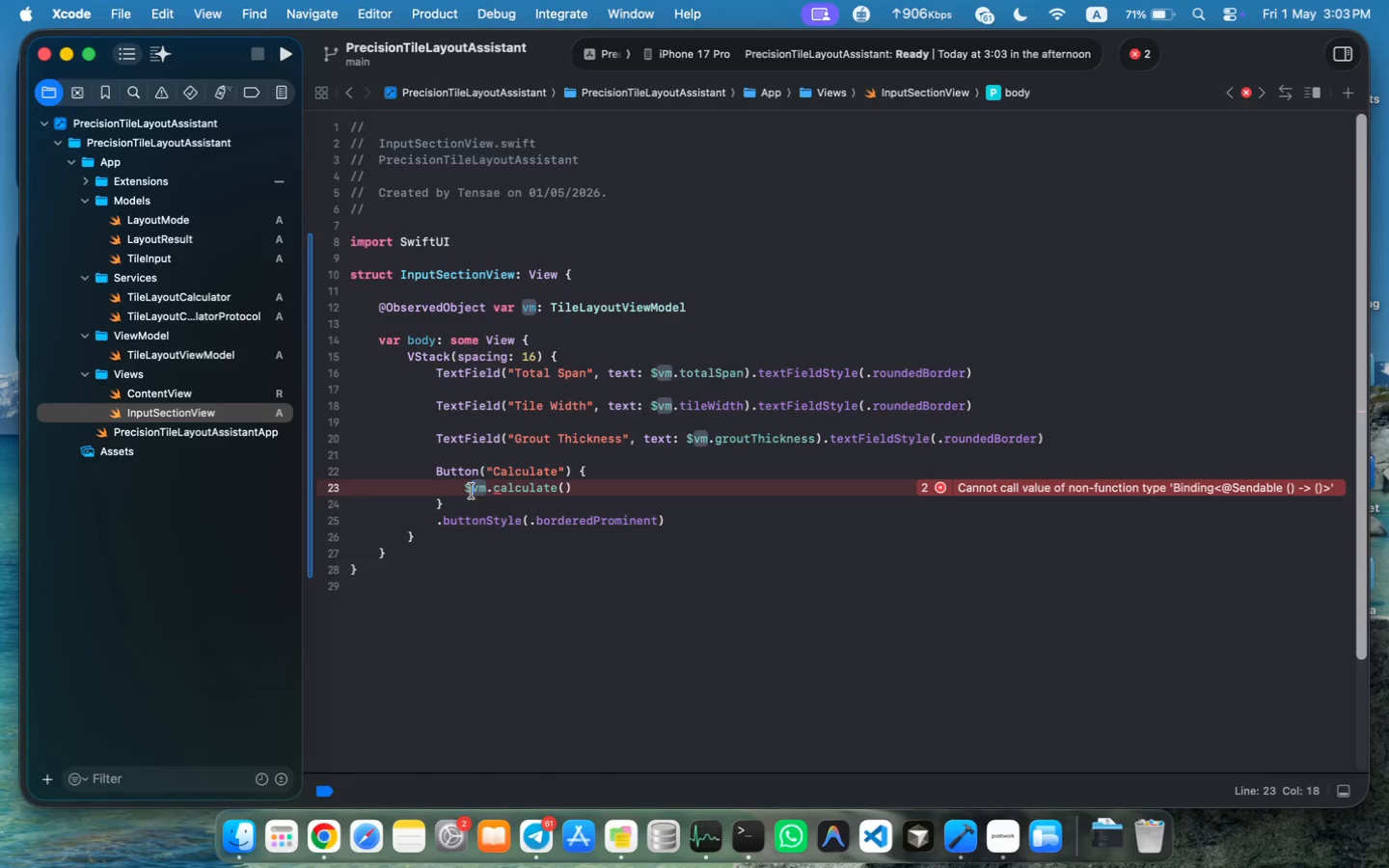 
key(Backspace)
 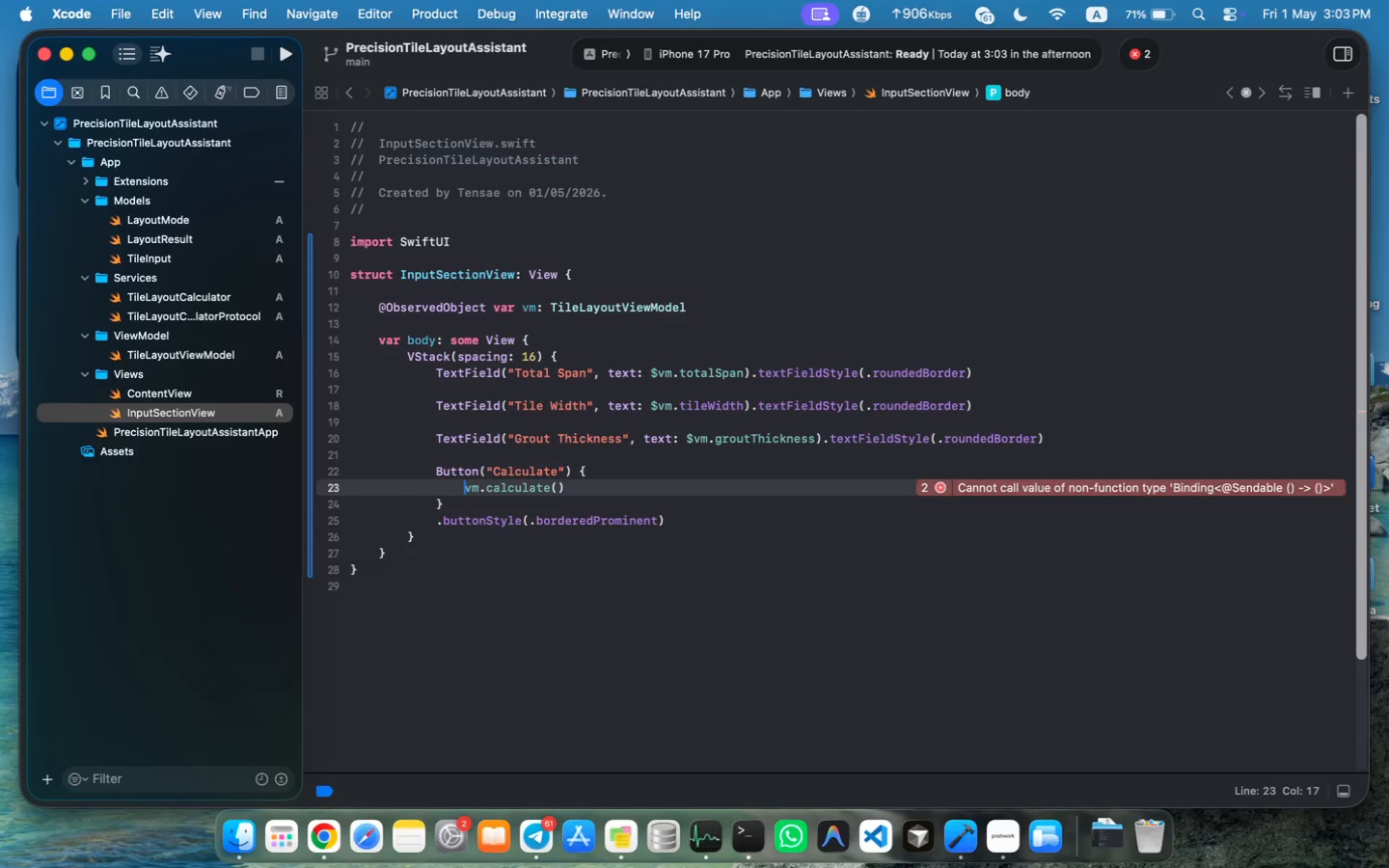 
key(Meta+S)
 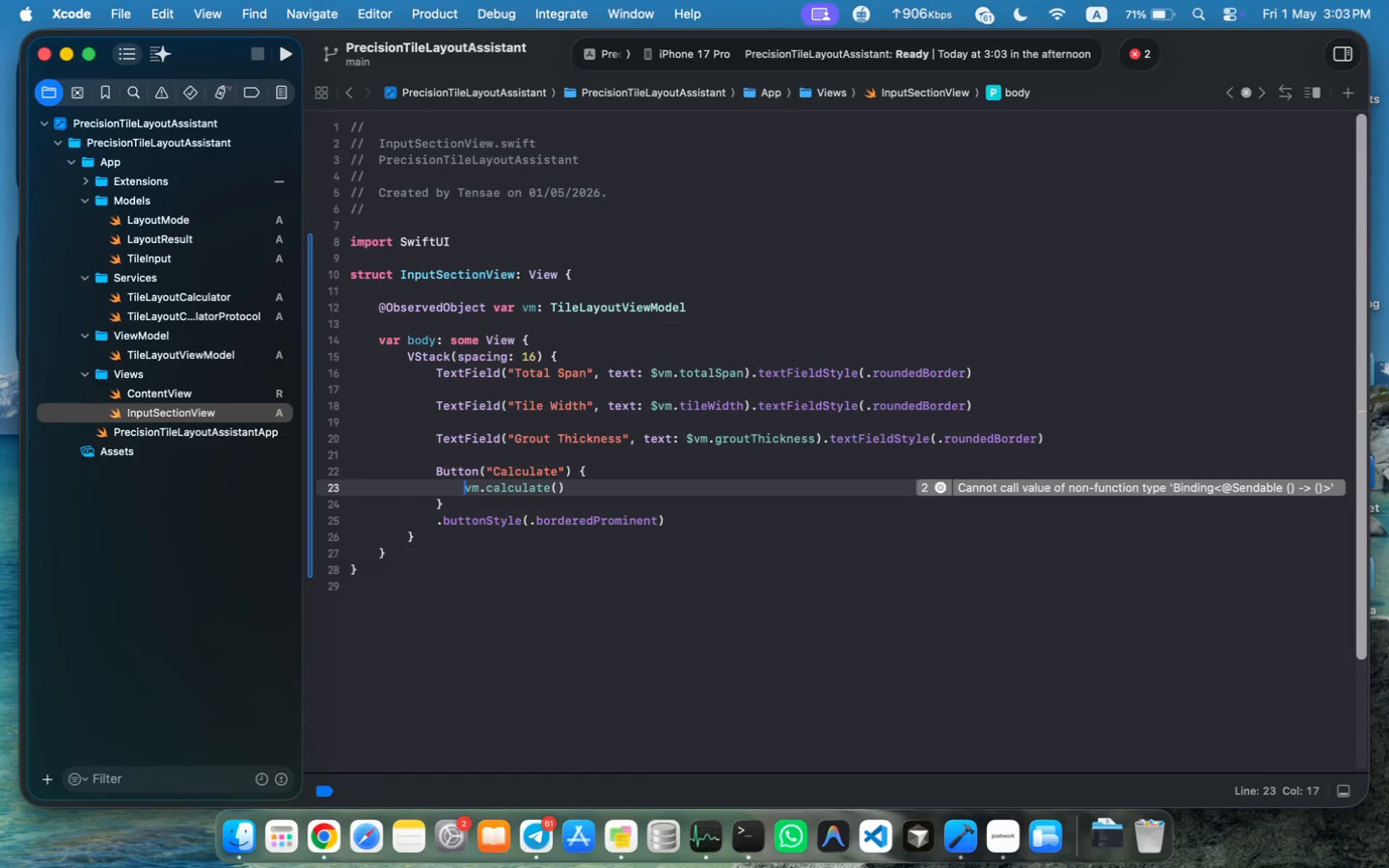 
key(Meta+S)
 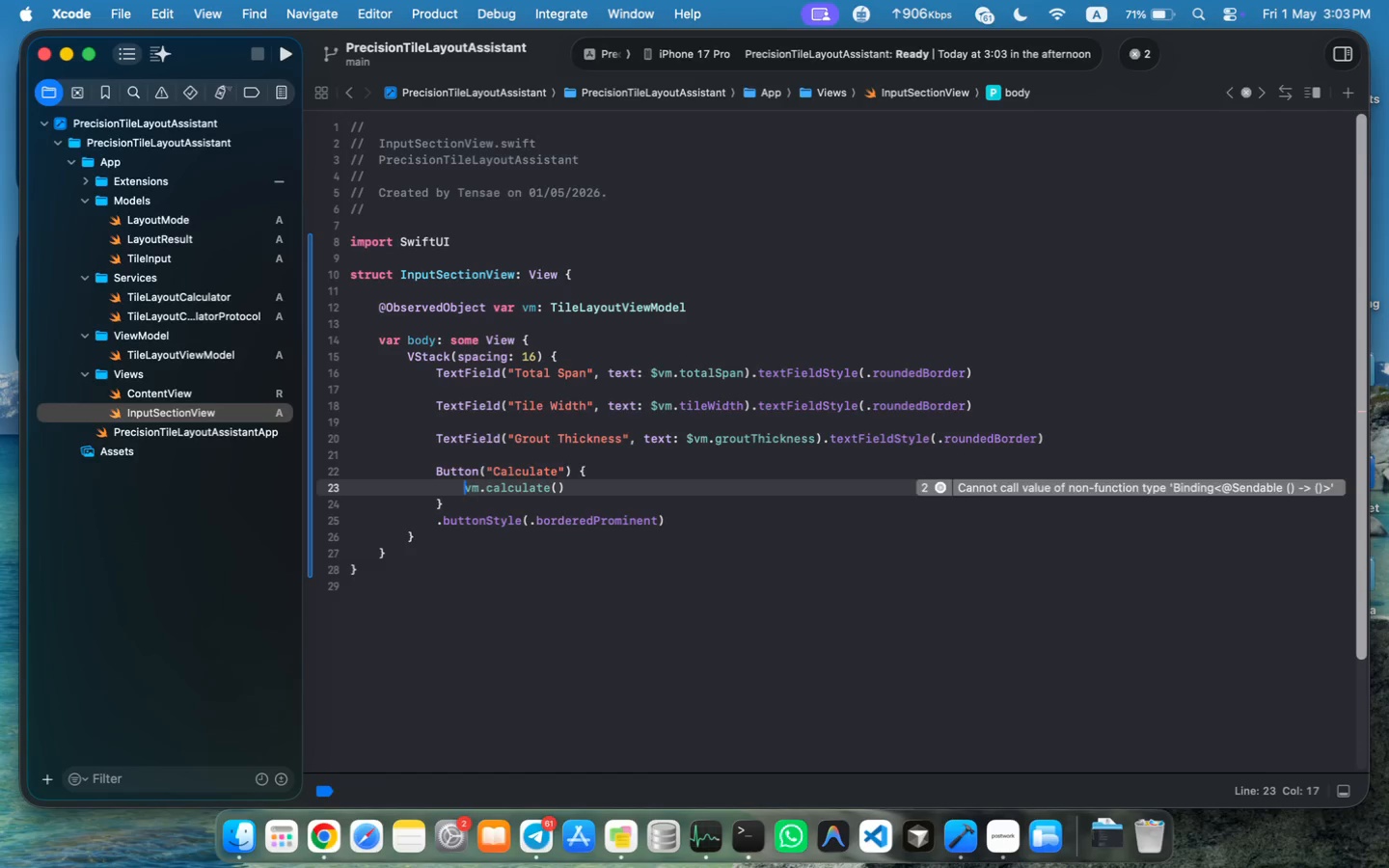 
key(Meta+S)
 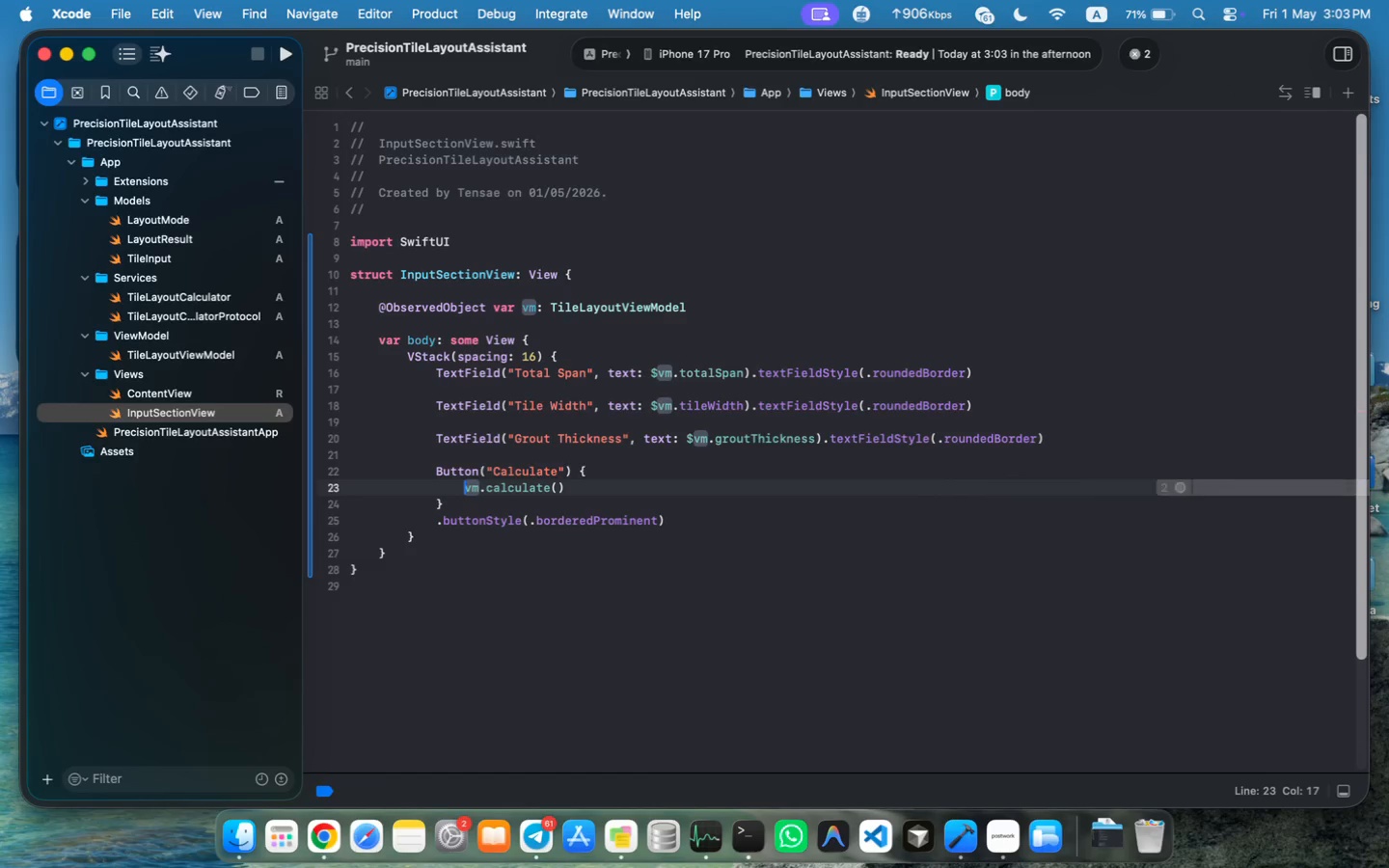 
key(Meta+S)
 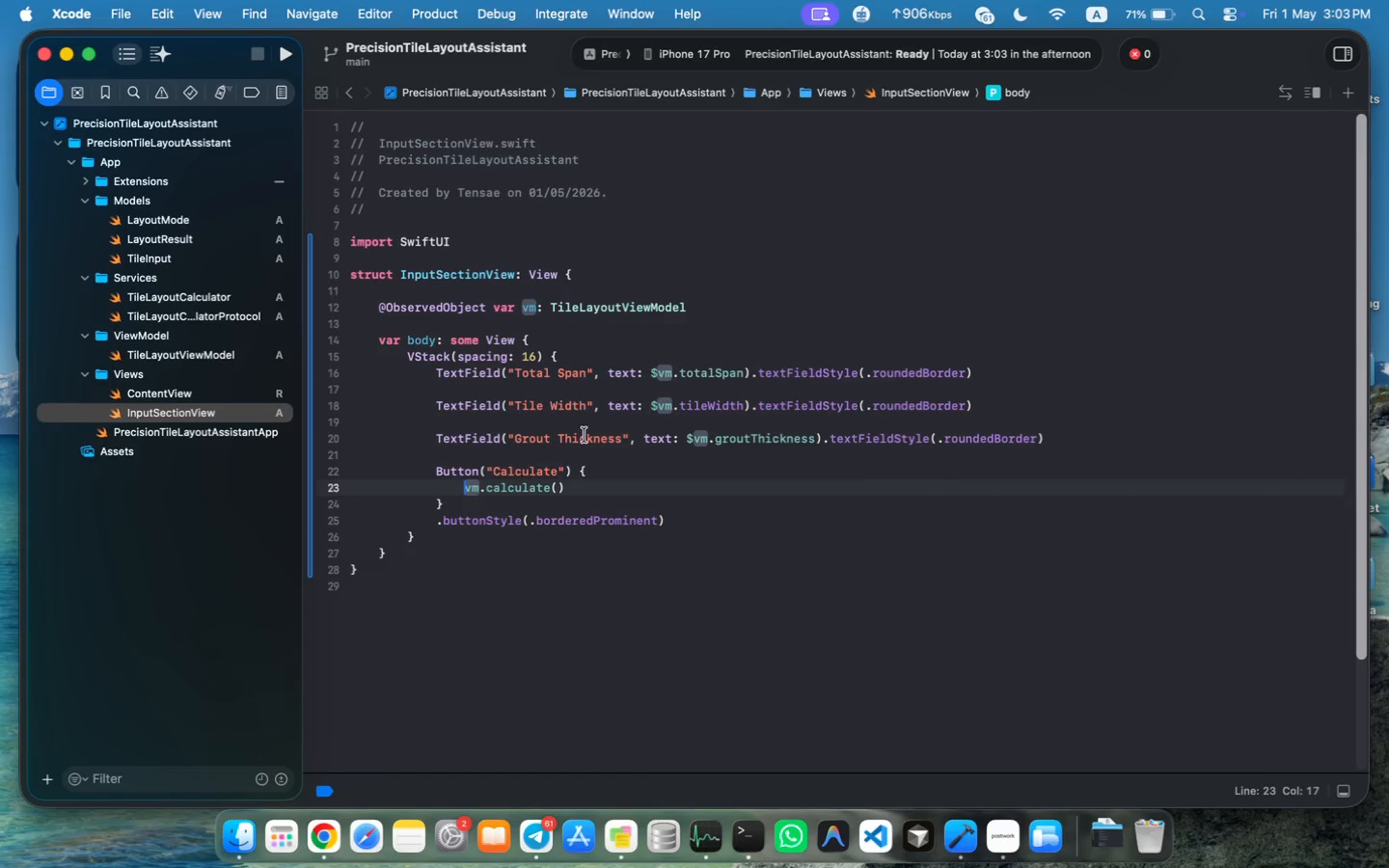 
left_click([593, 424])
 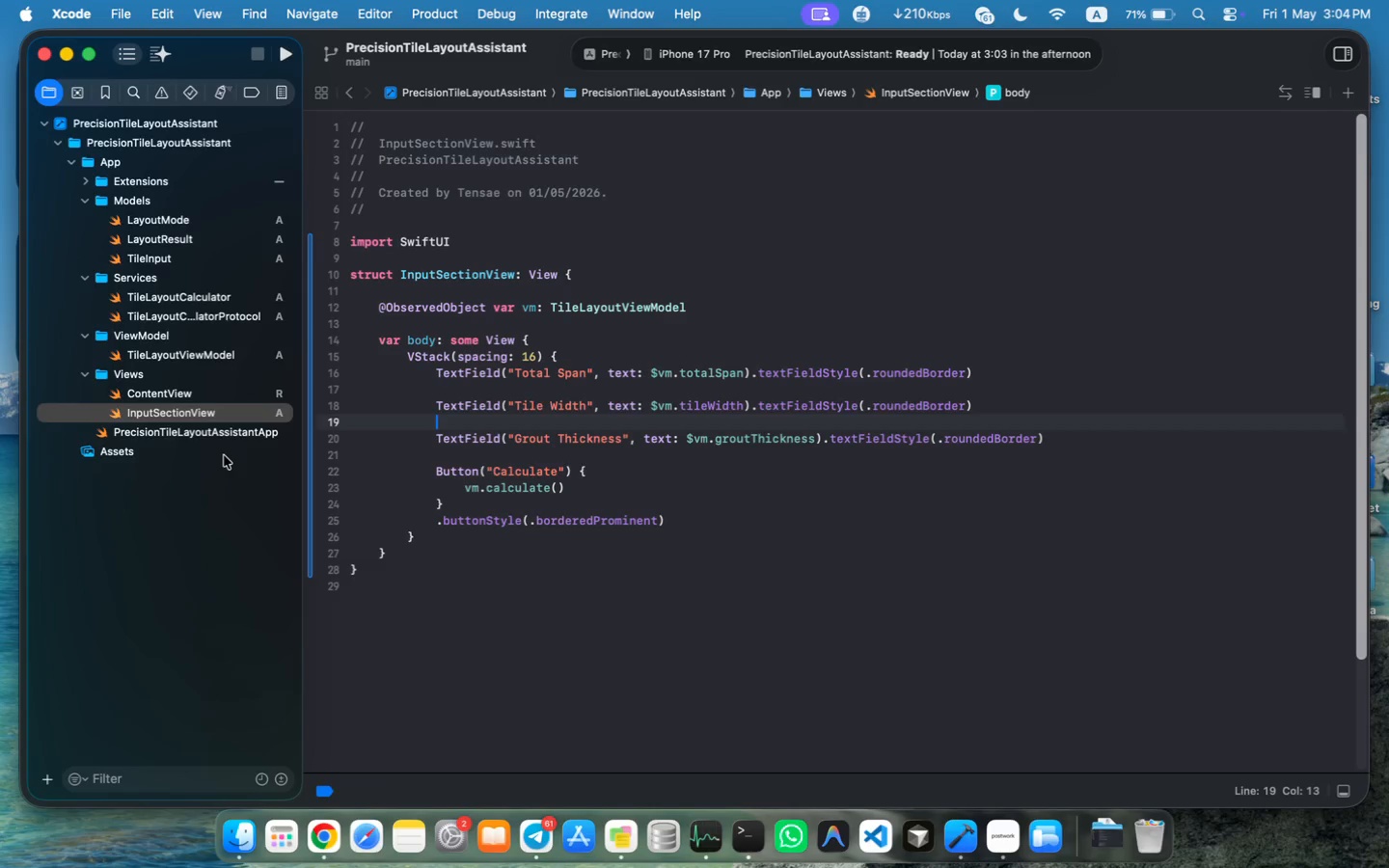 
wait(37.41)
 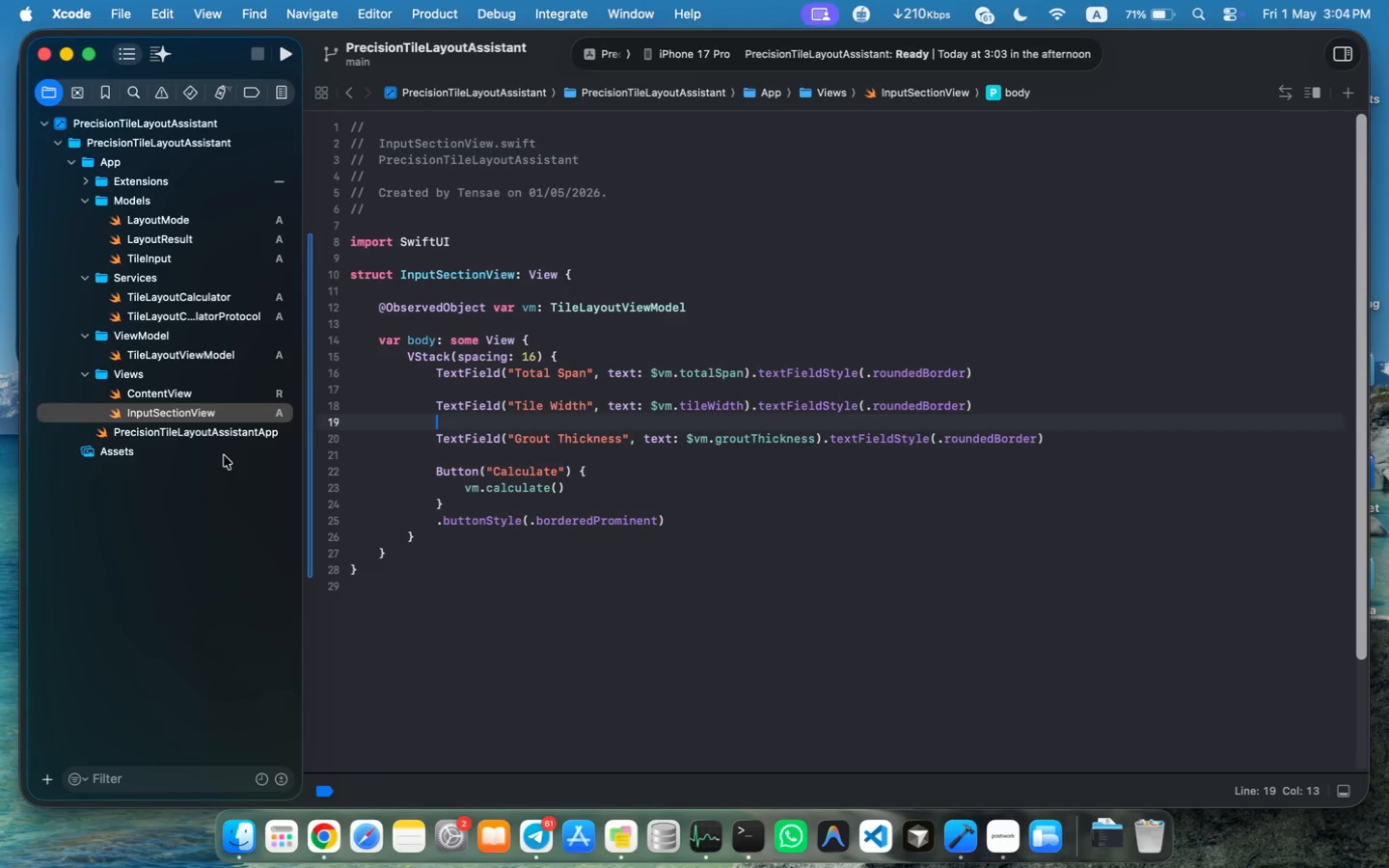 
right_click([135, 375])
 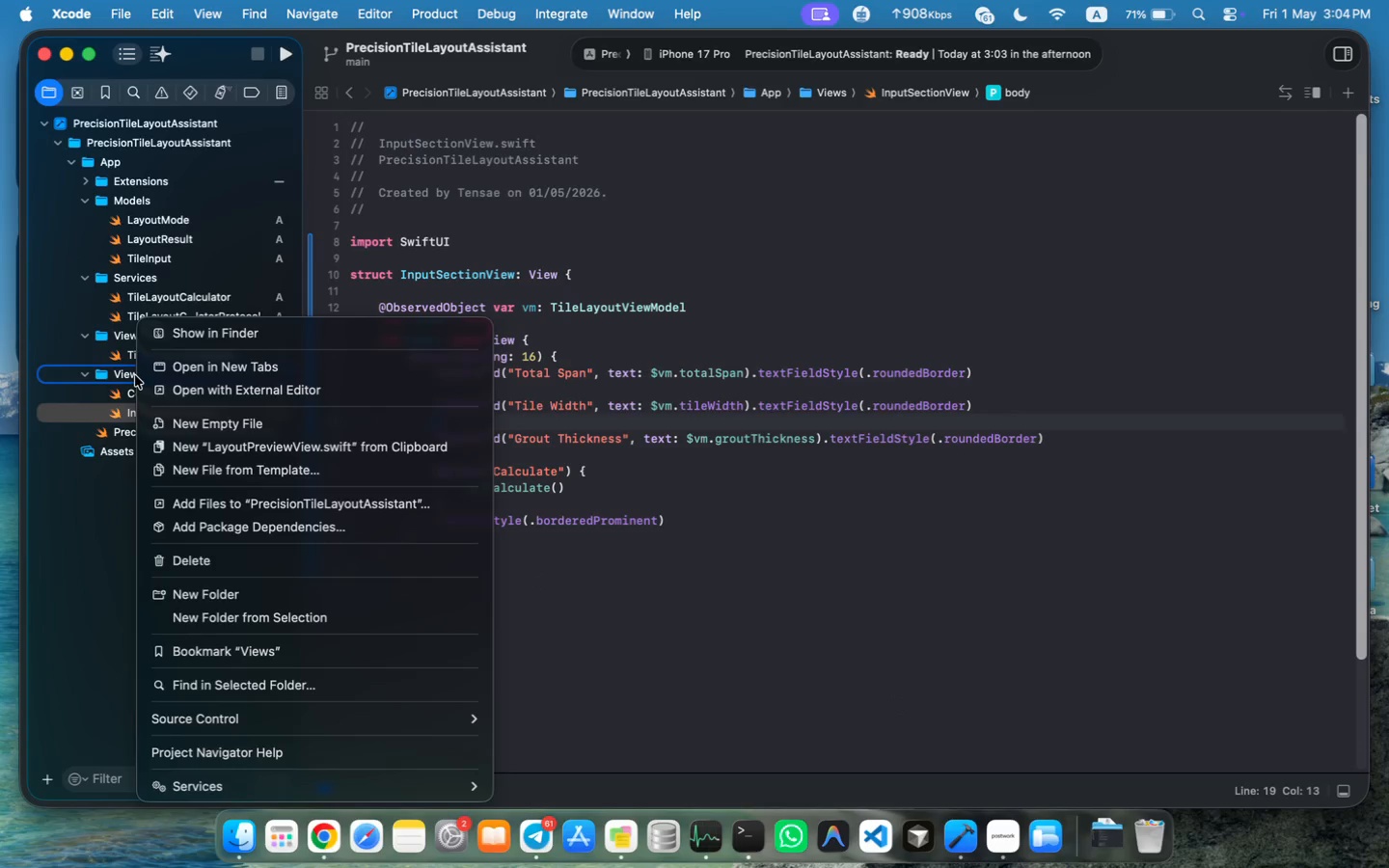 
left_click([121, 375])
 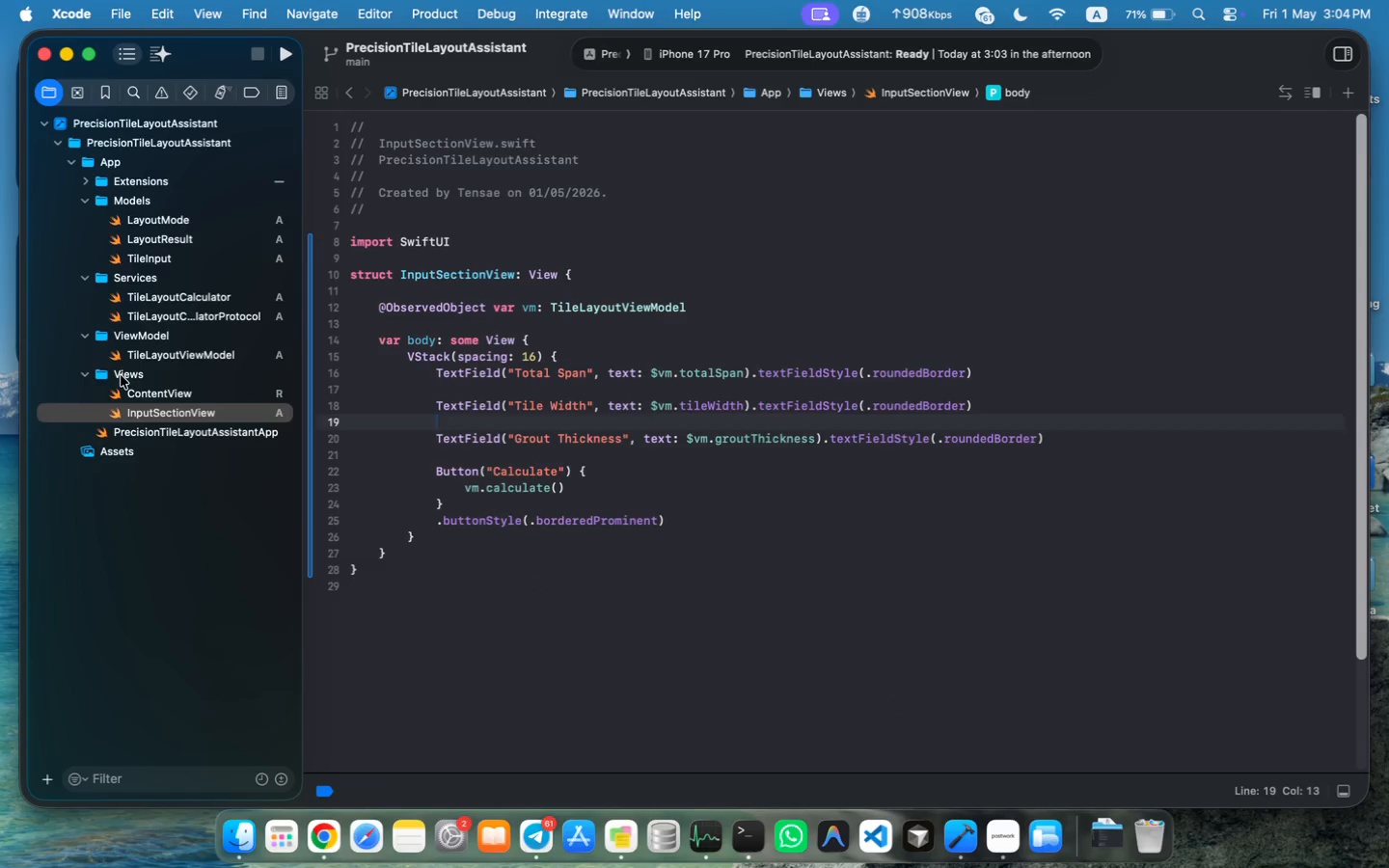 
key(Meta+N)
 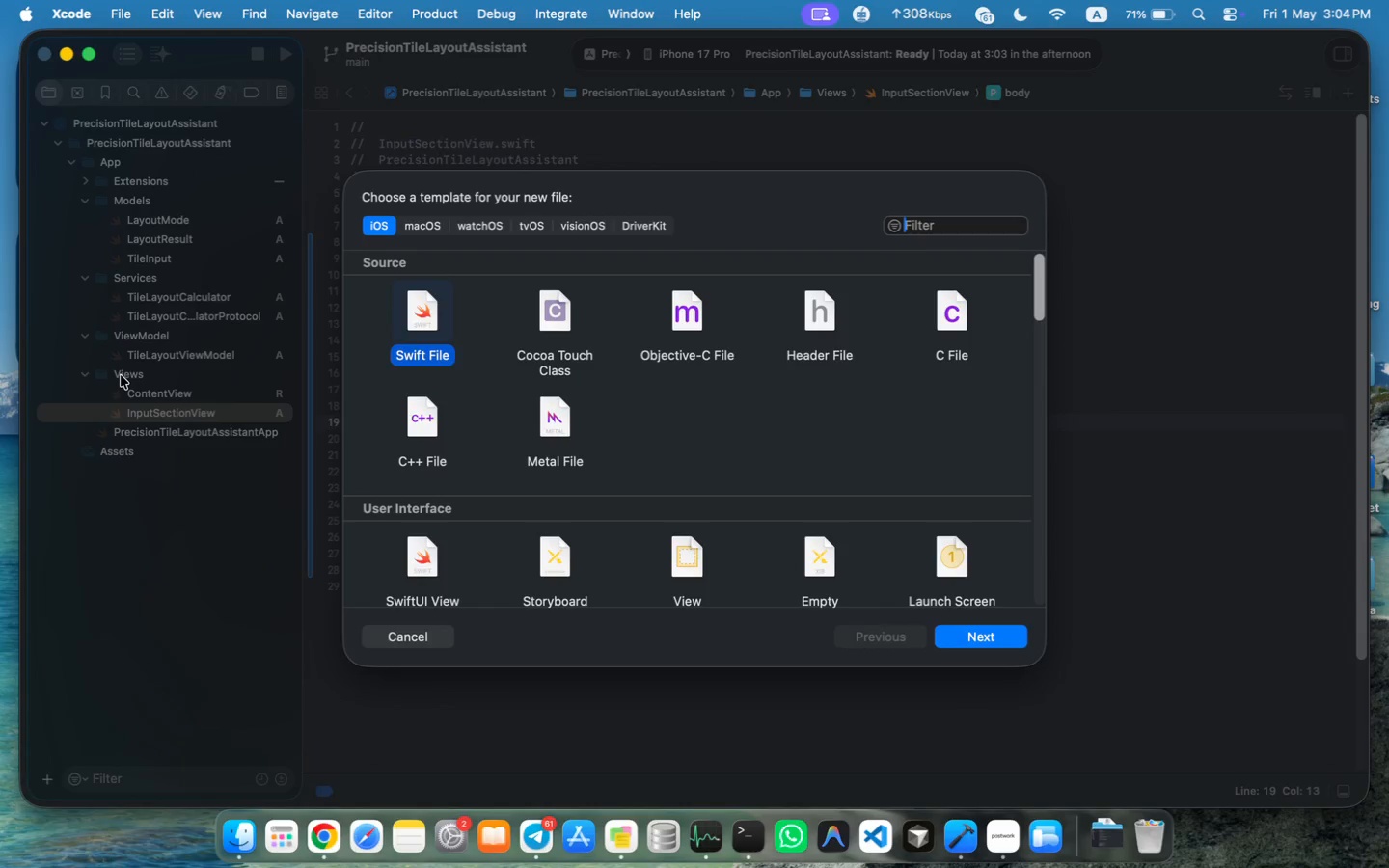 
wait(6.7)
 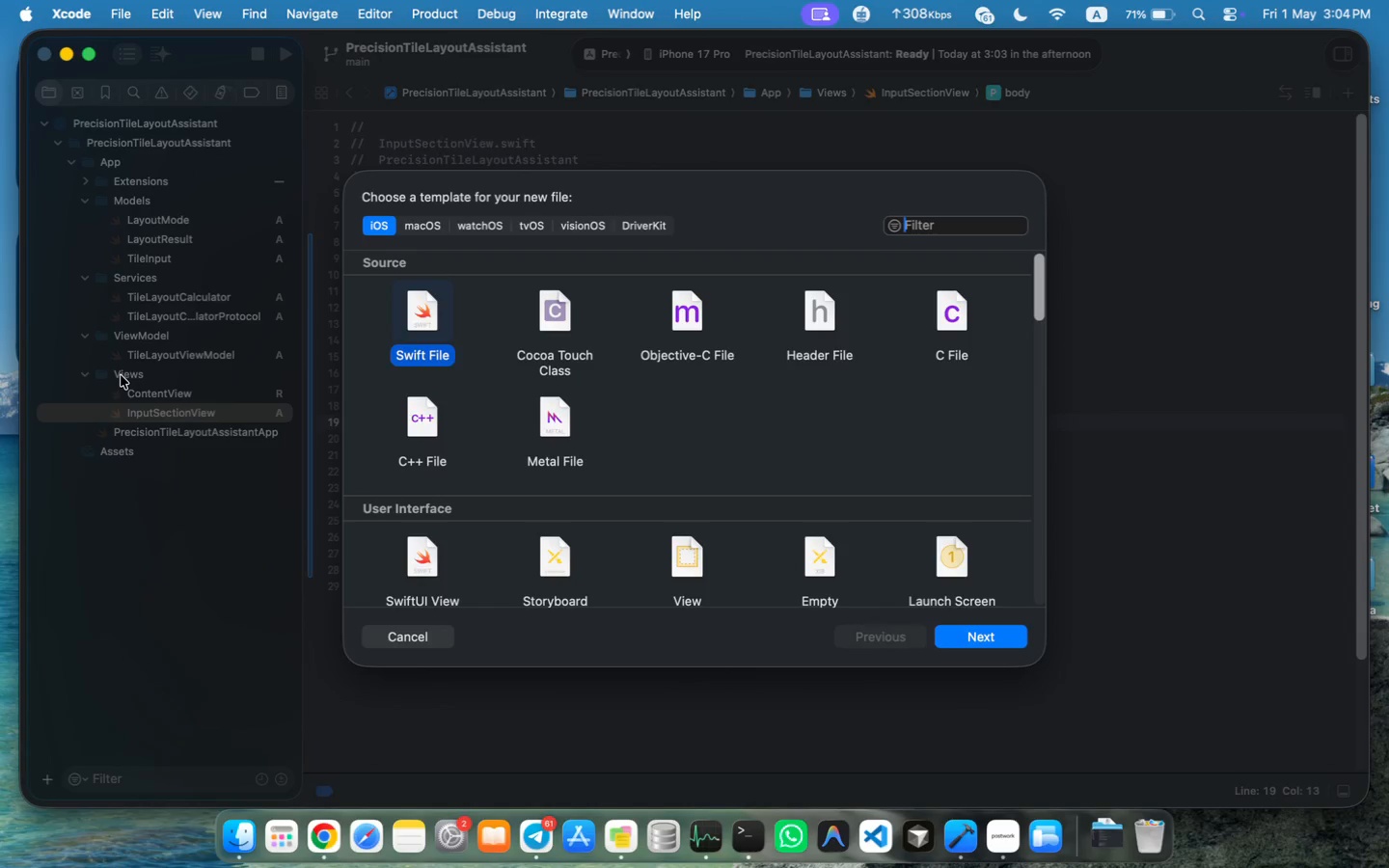 
key(Enter)
 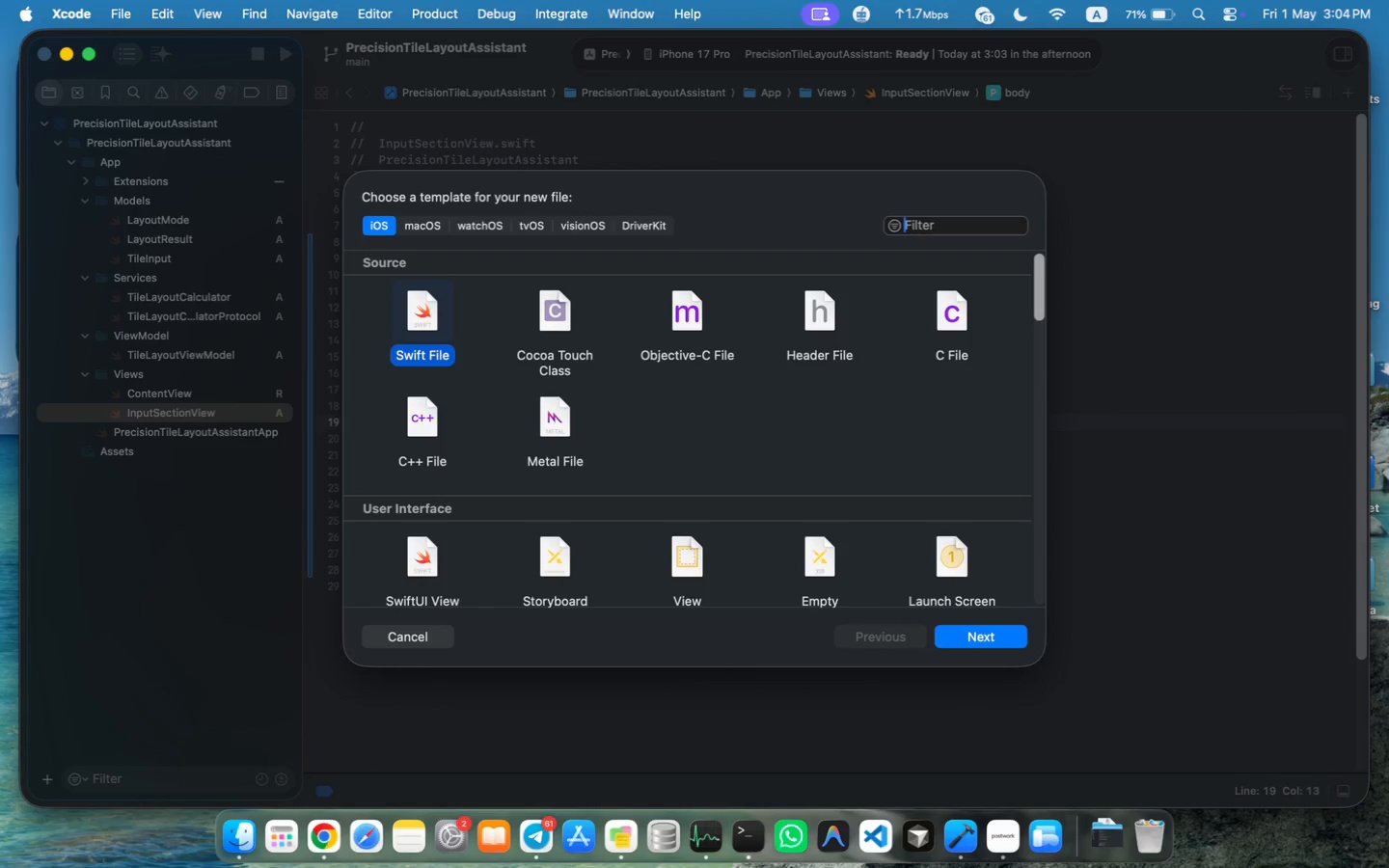 
type(ModeToggleView)
 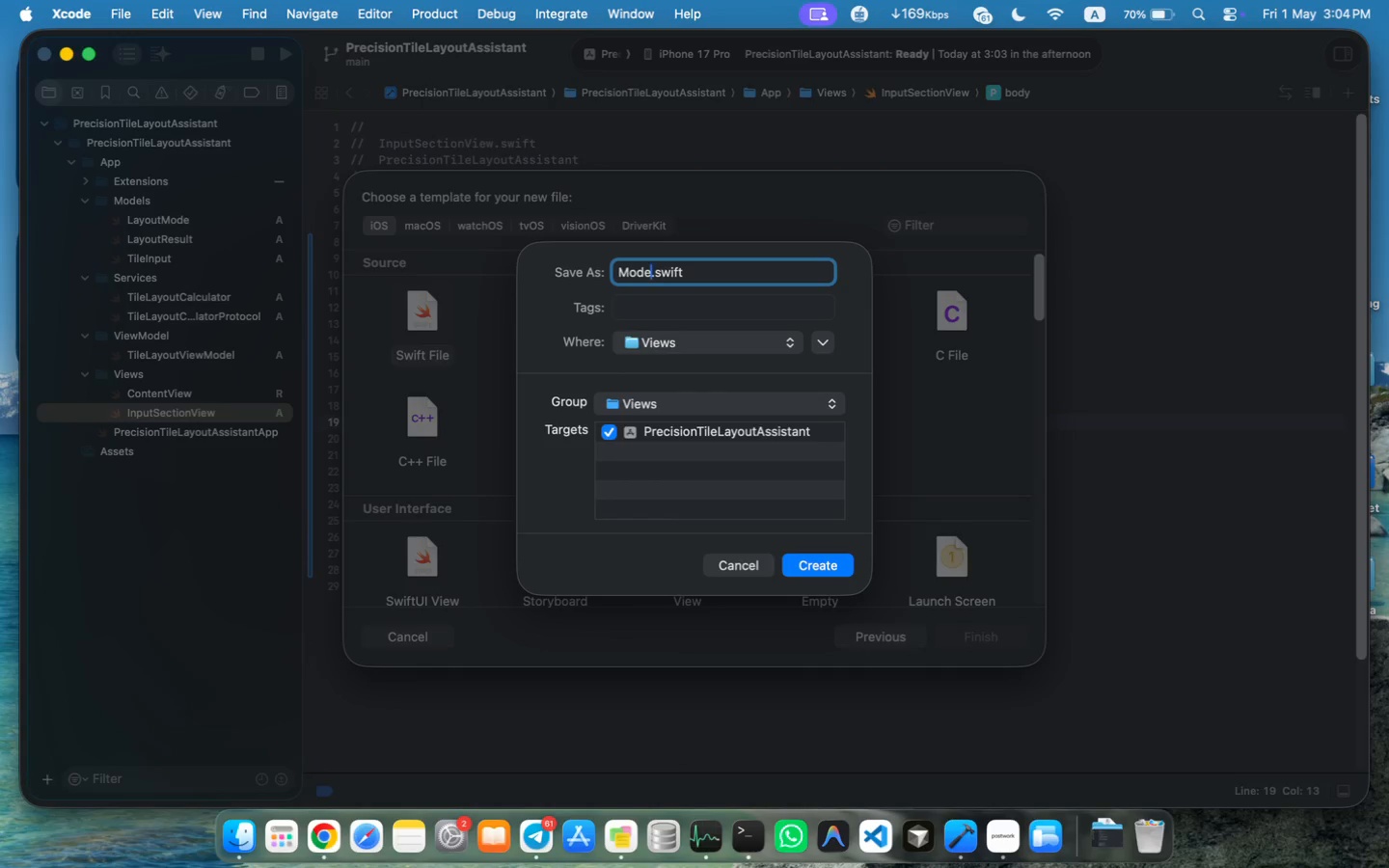 
key(Enter)
 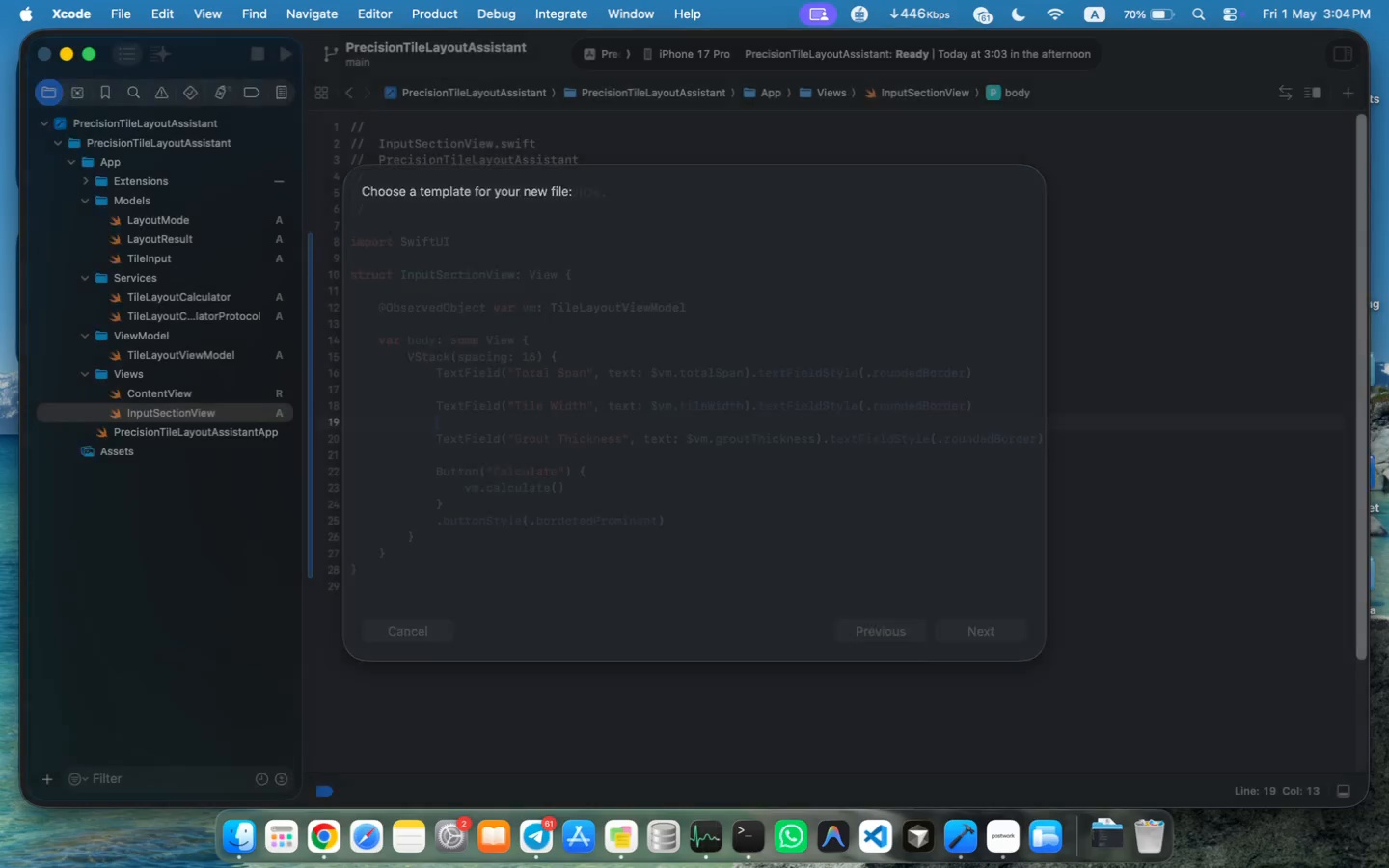 
double_click([431, 242])
 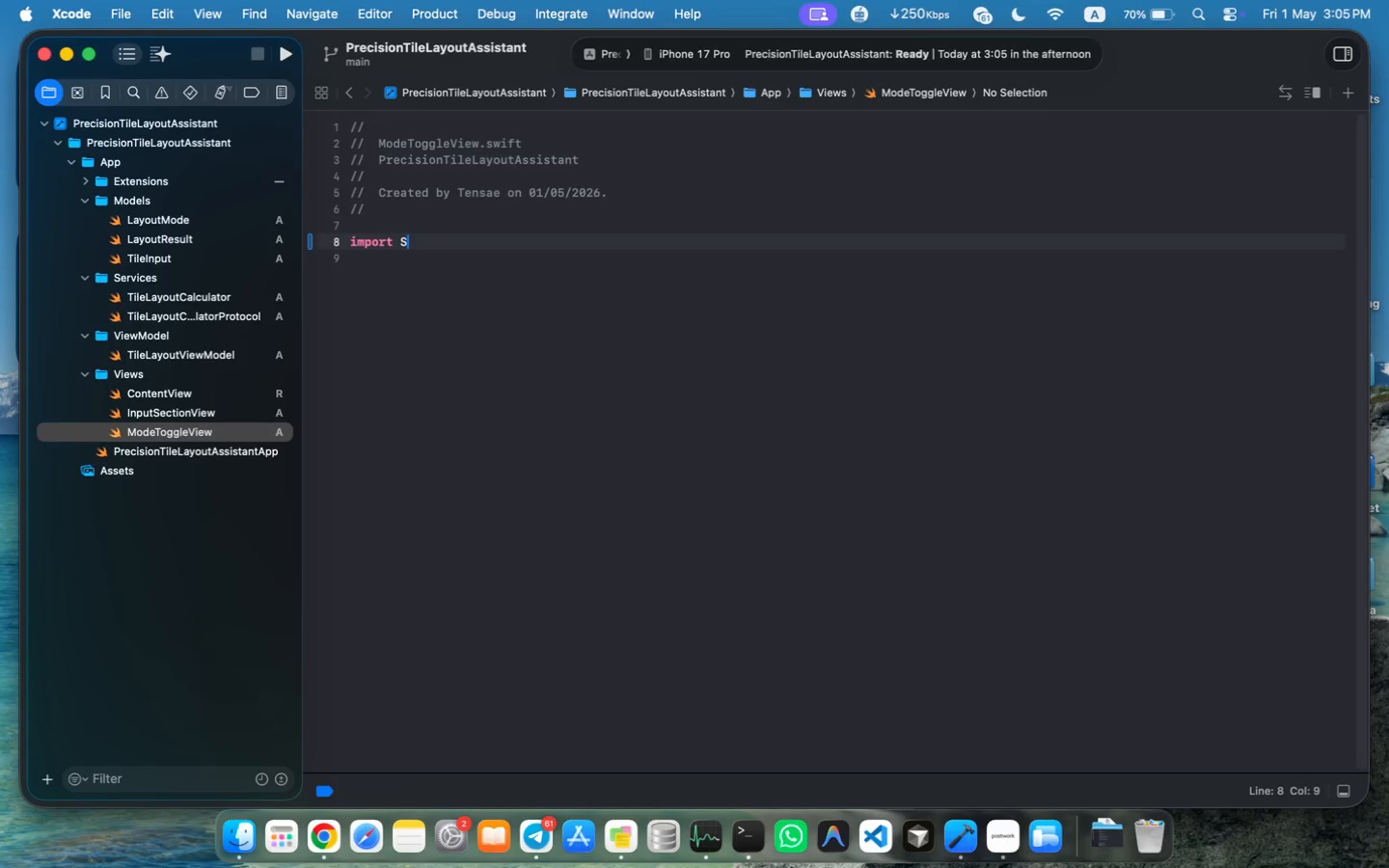 
type(Swif)
 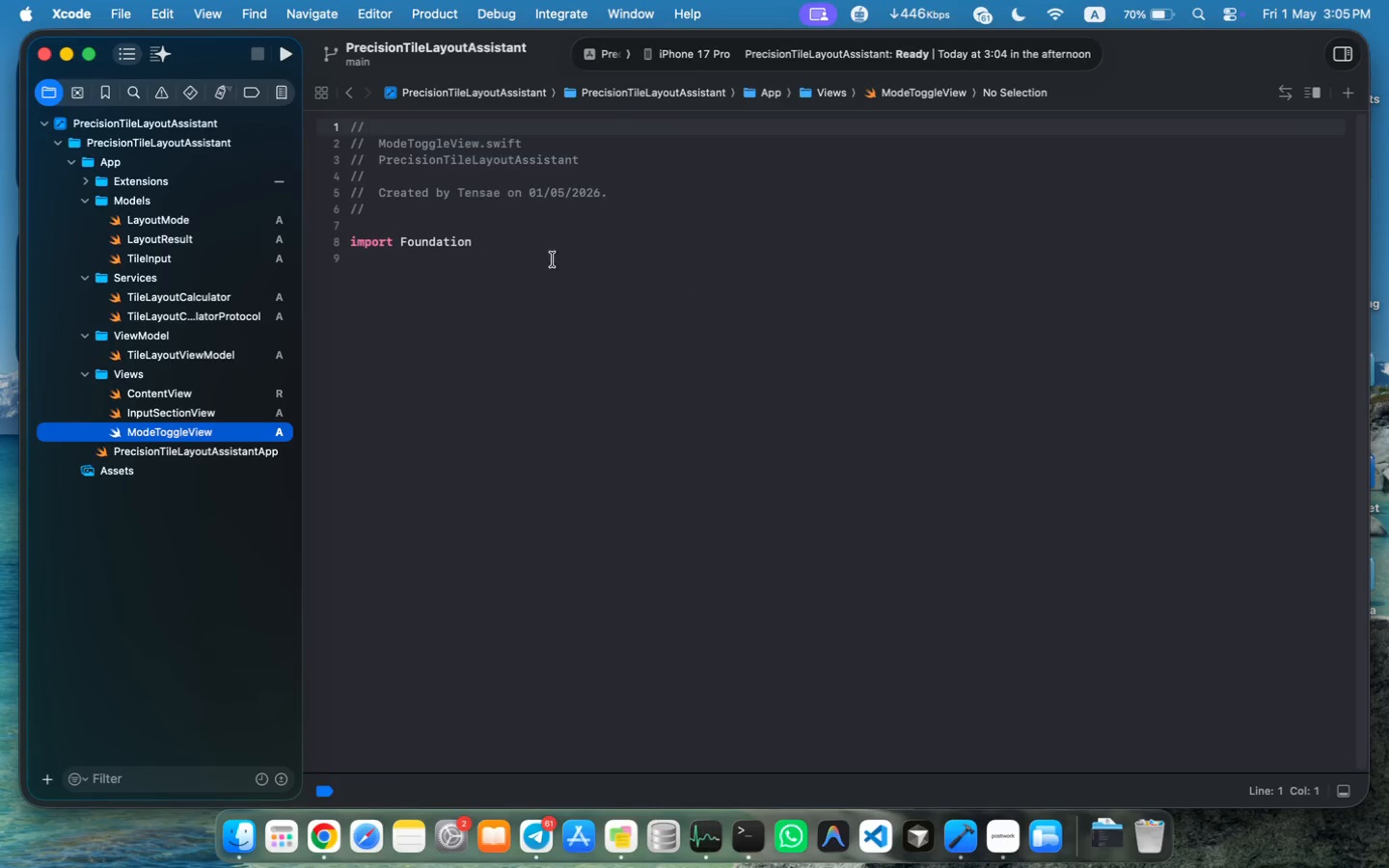 
 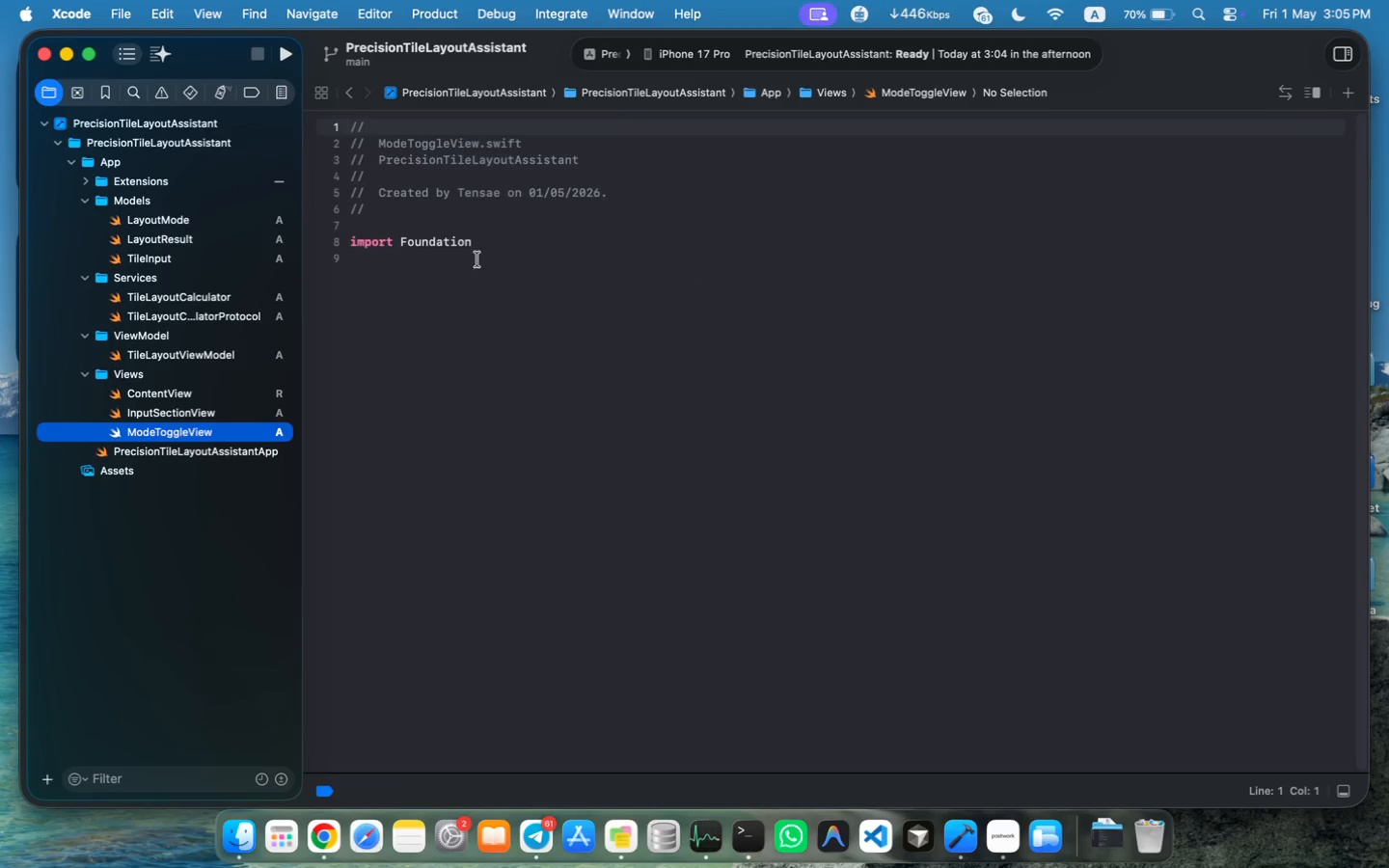 
key(Enter)
 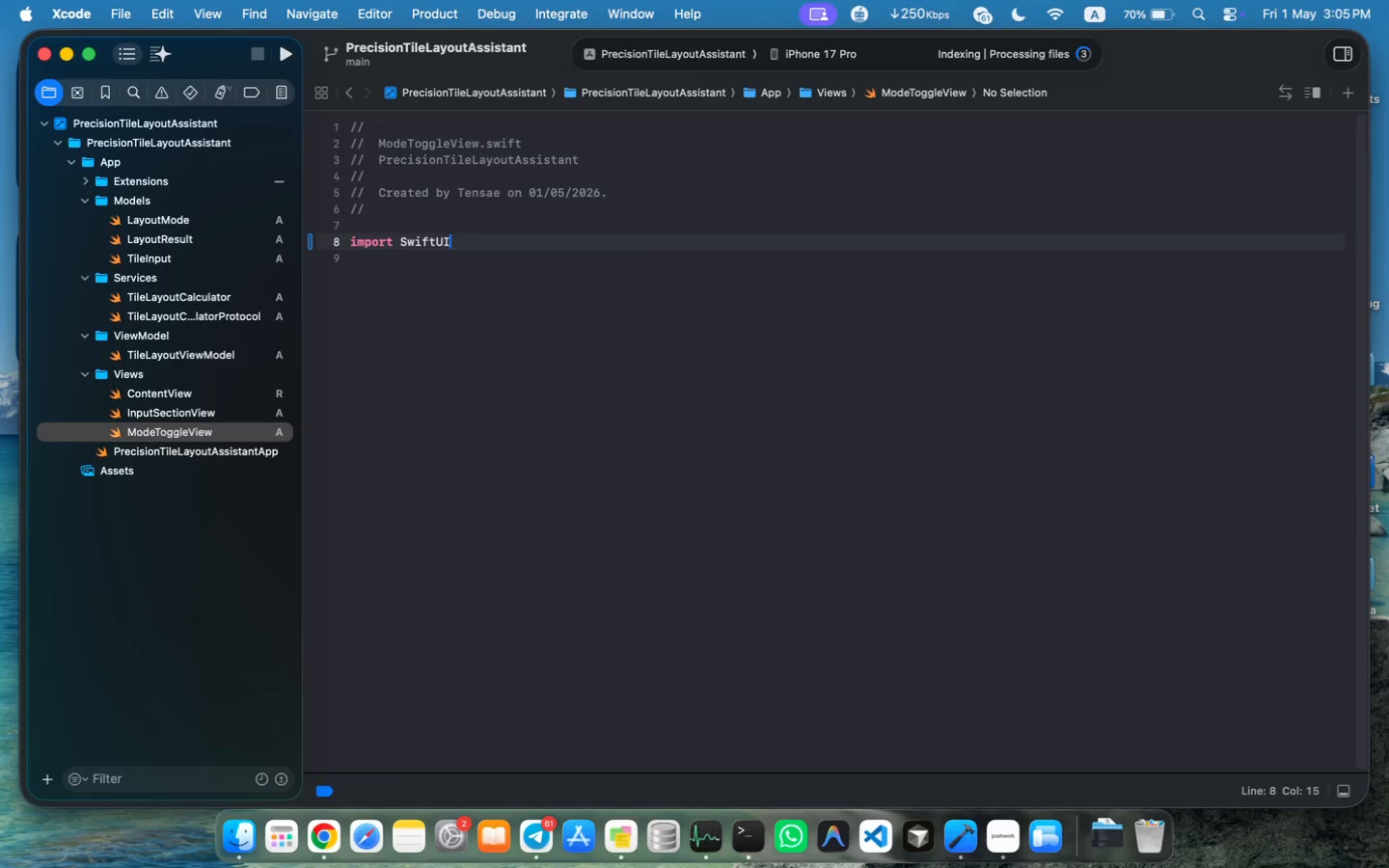 
key(Enter)
 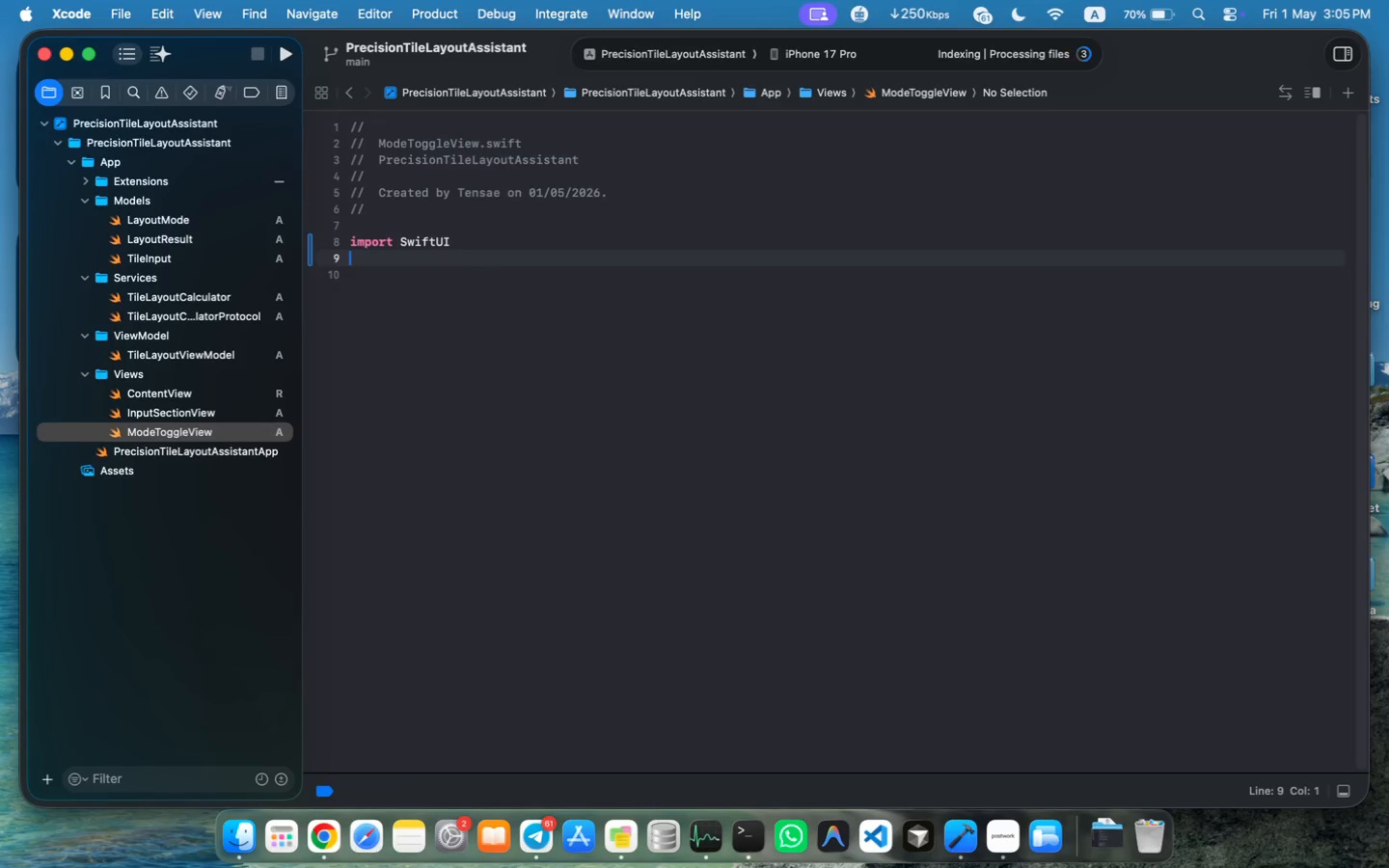 
key(Enter)
 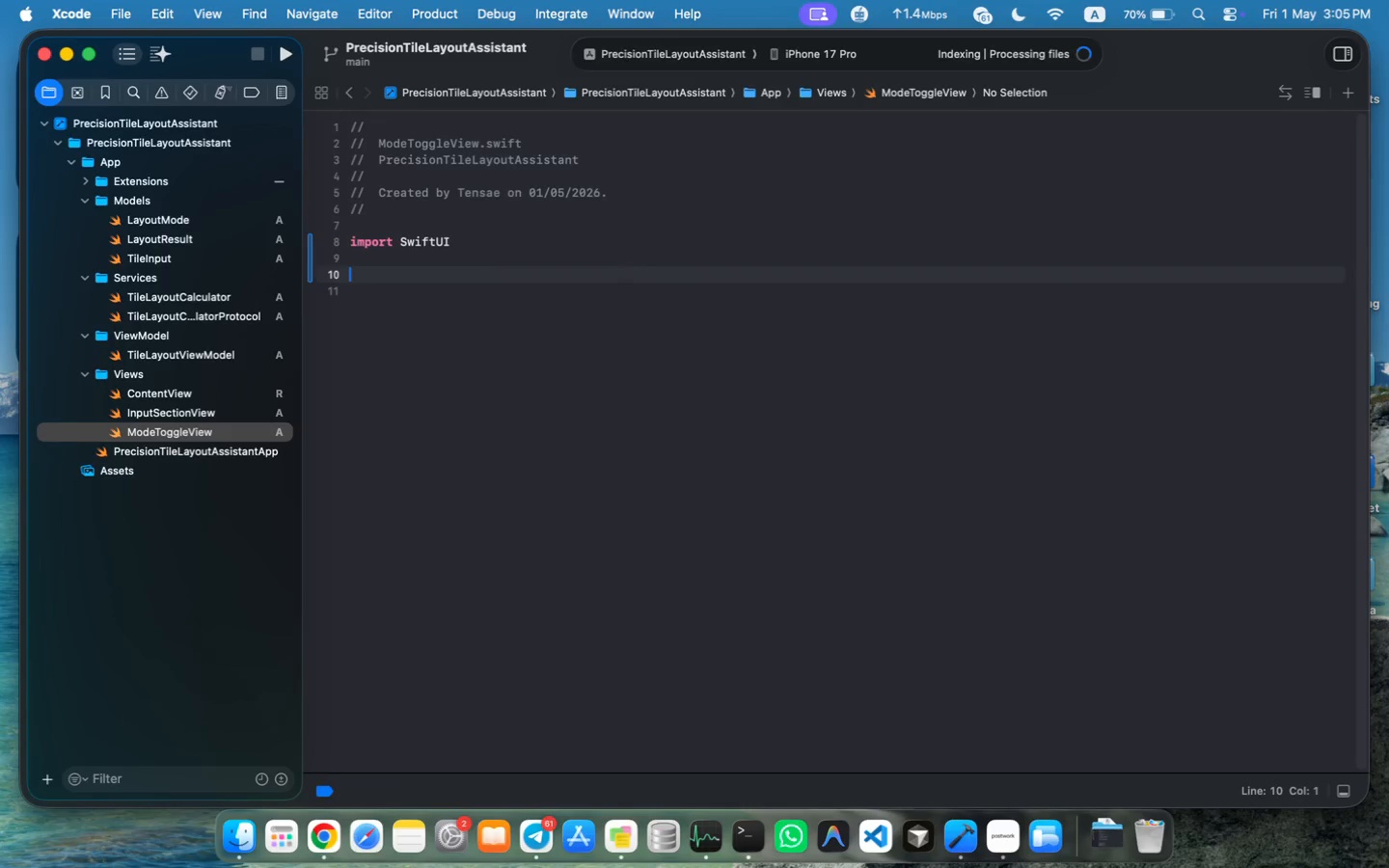 
type(struct Mode)
key(Tab)
type(: View{)
 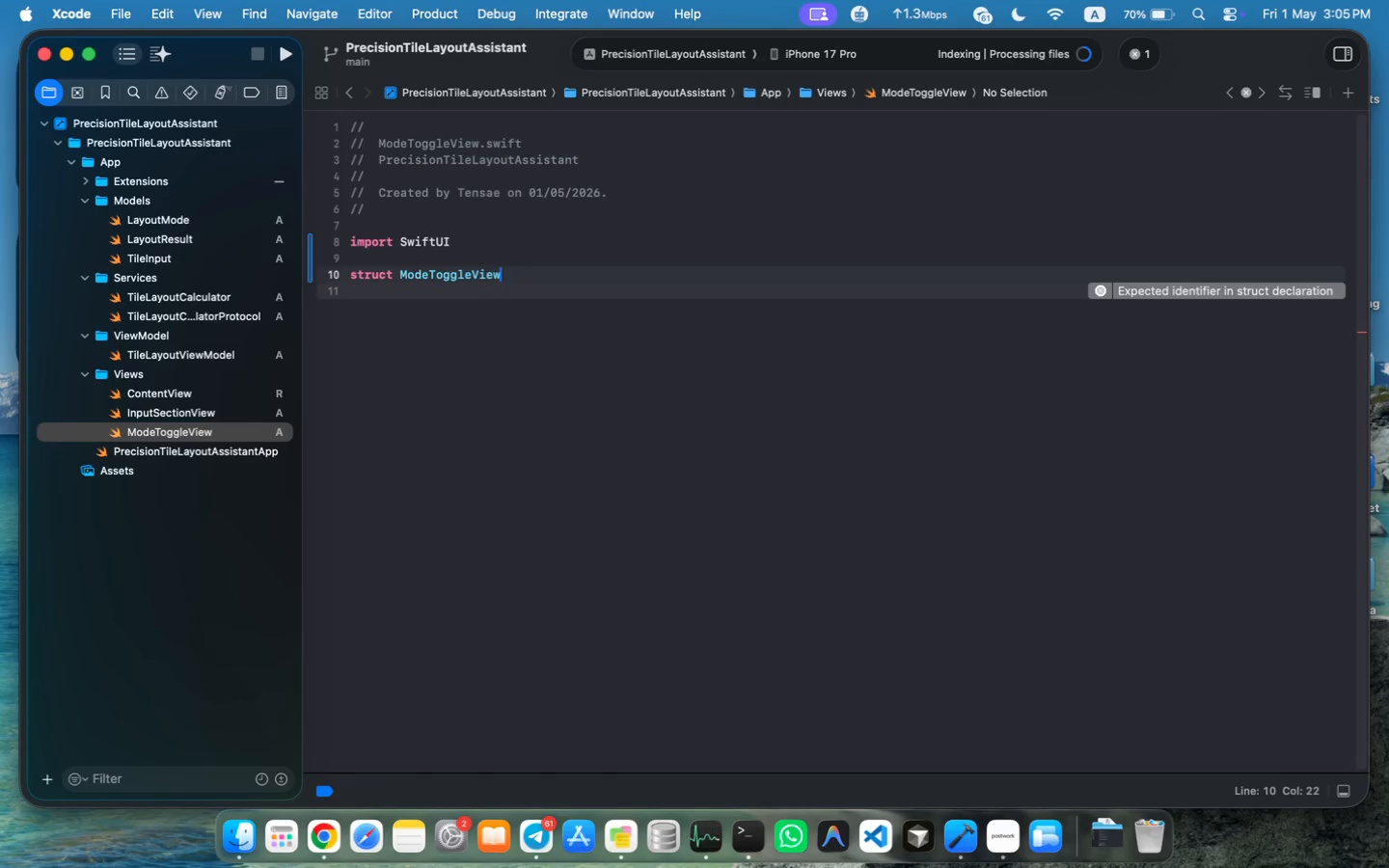 
 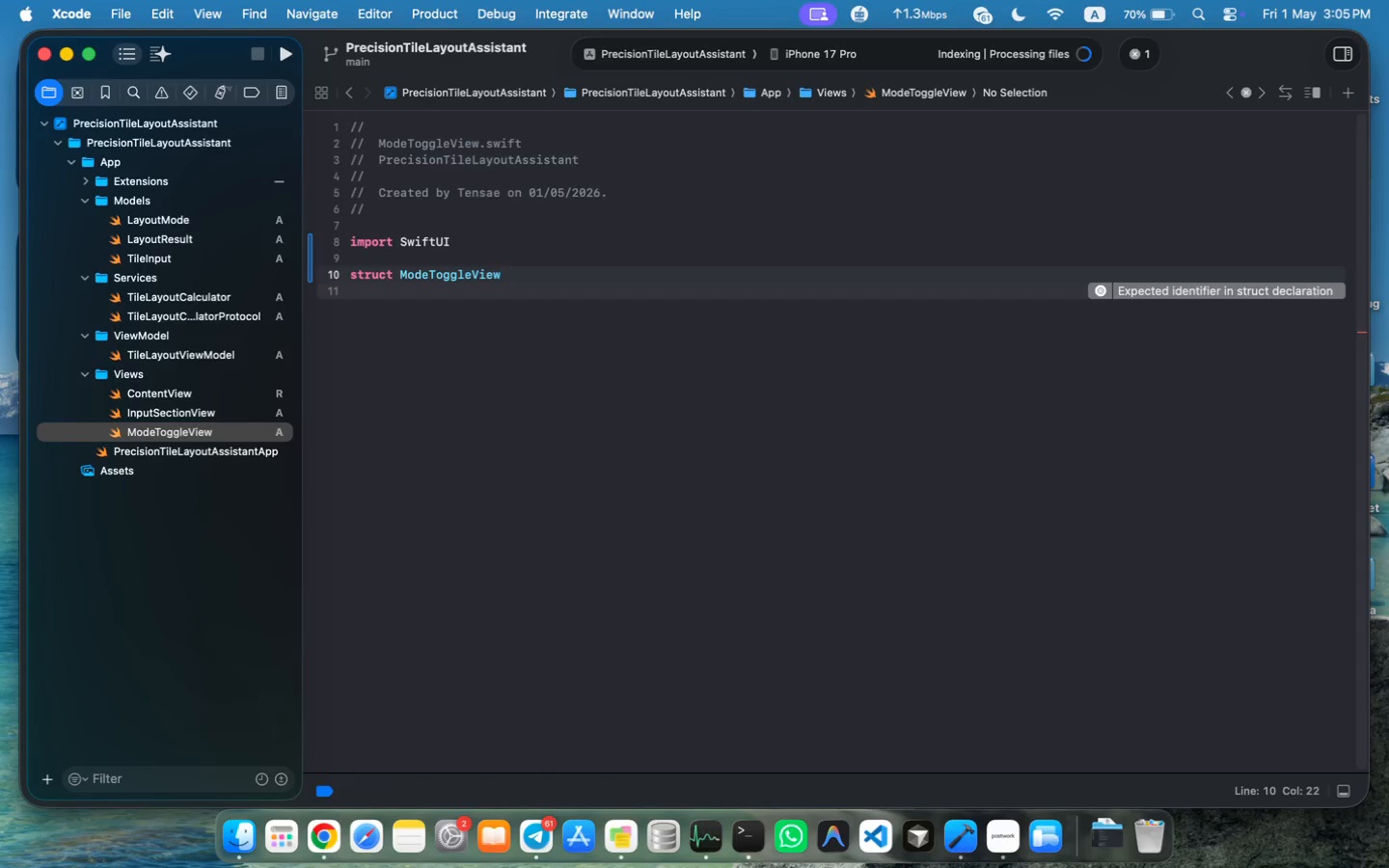 
key(Enter)
 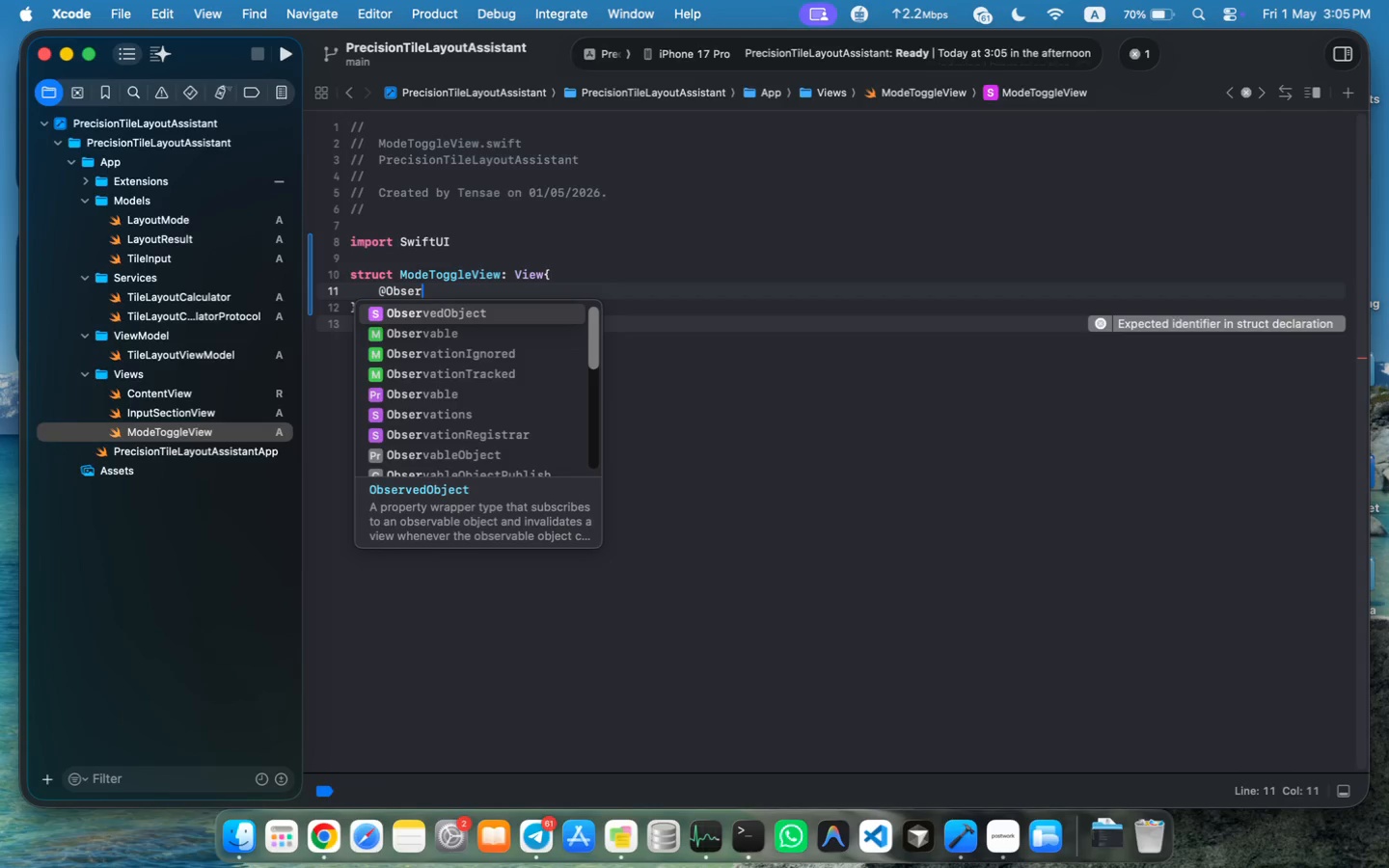 
type(@Obser)
 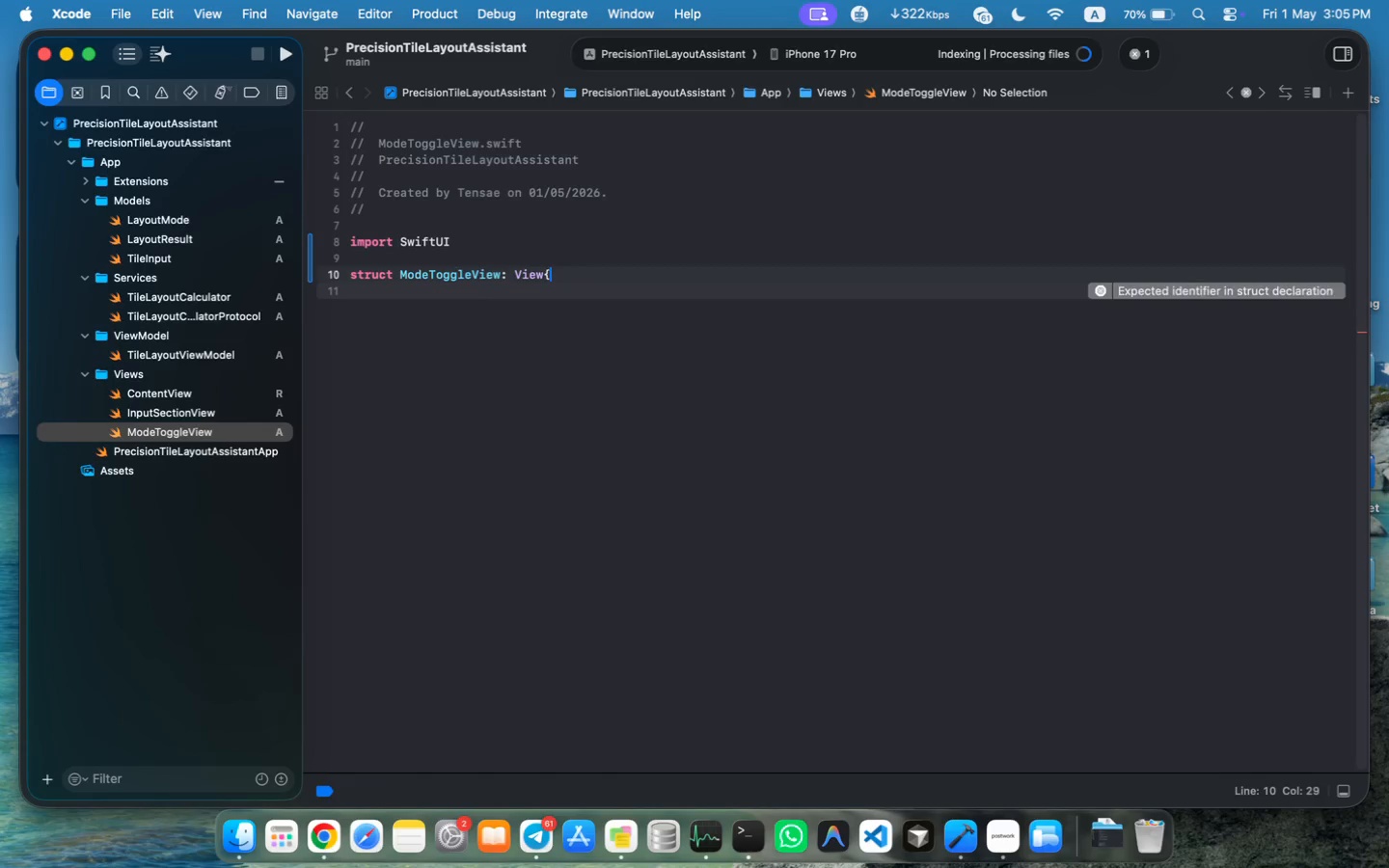 
key(Enter)
 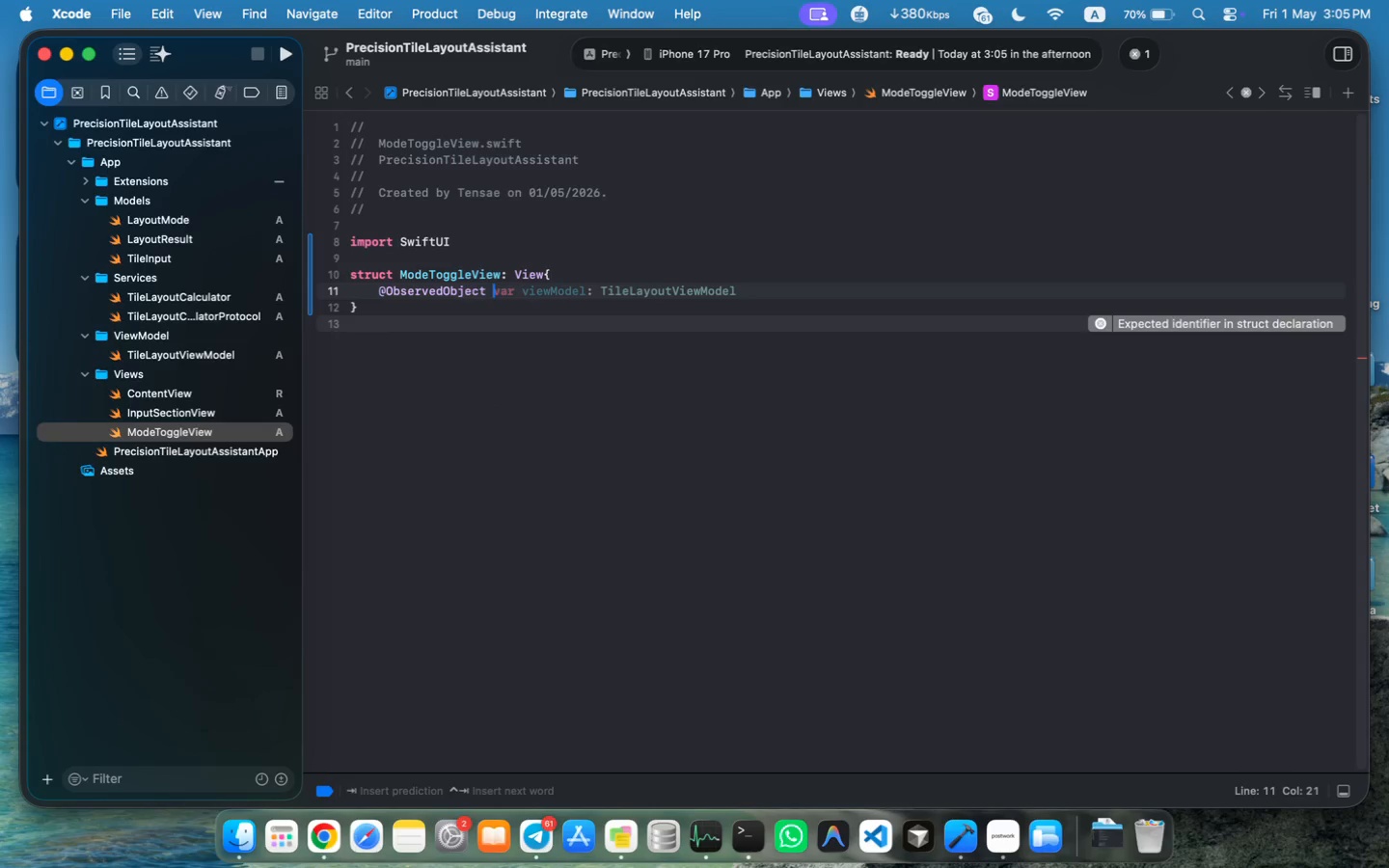 
type( var vm )
key(Backspace)
type(: TIleL)
 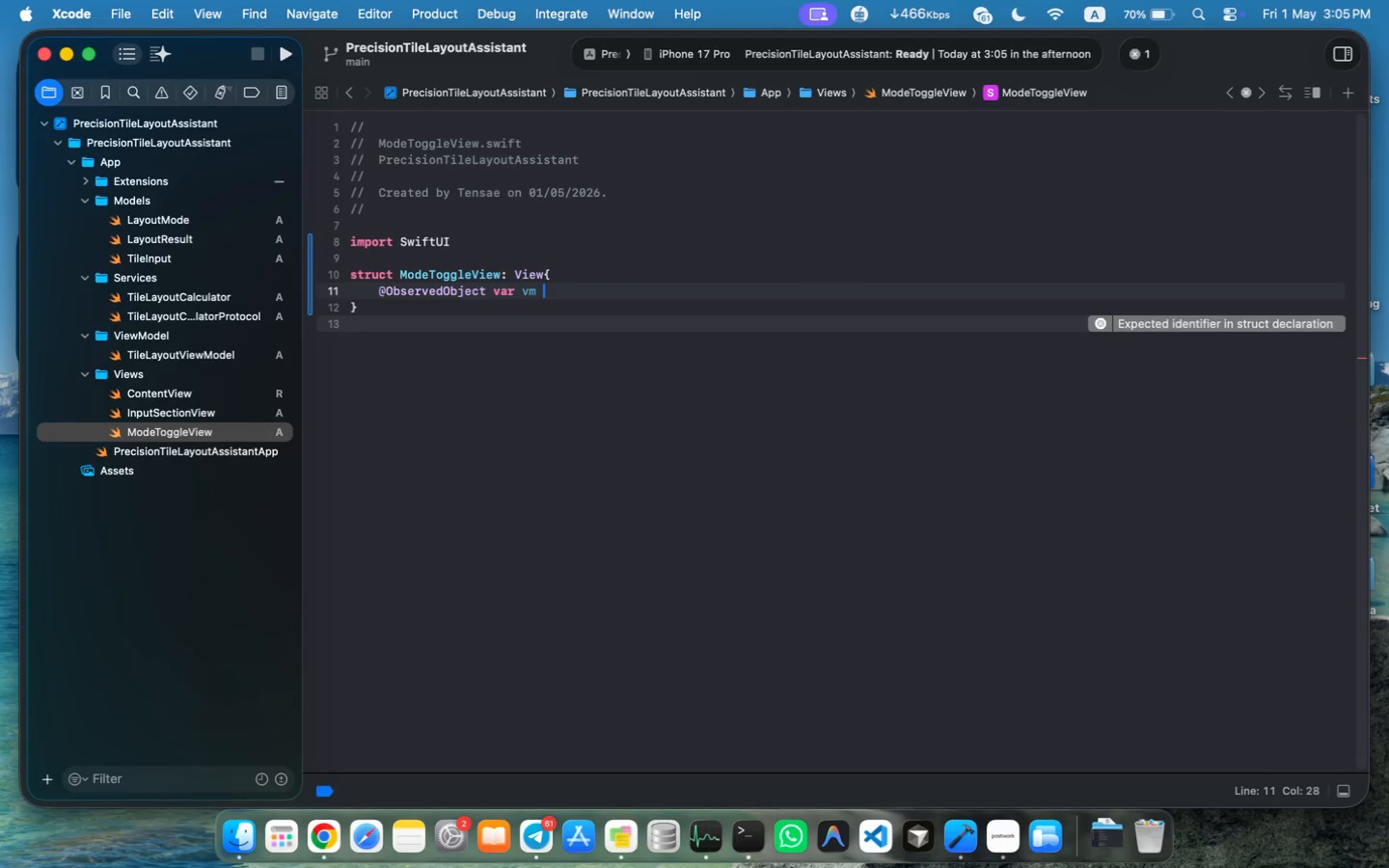 
key(ArrowDown)
 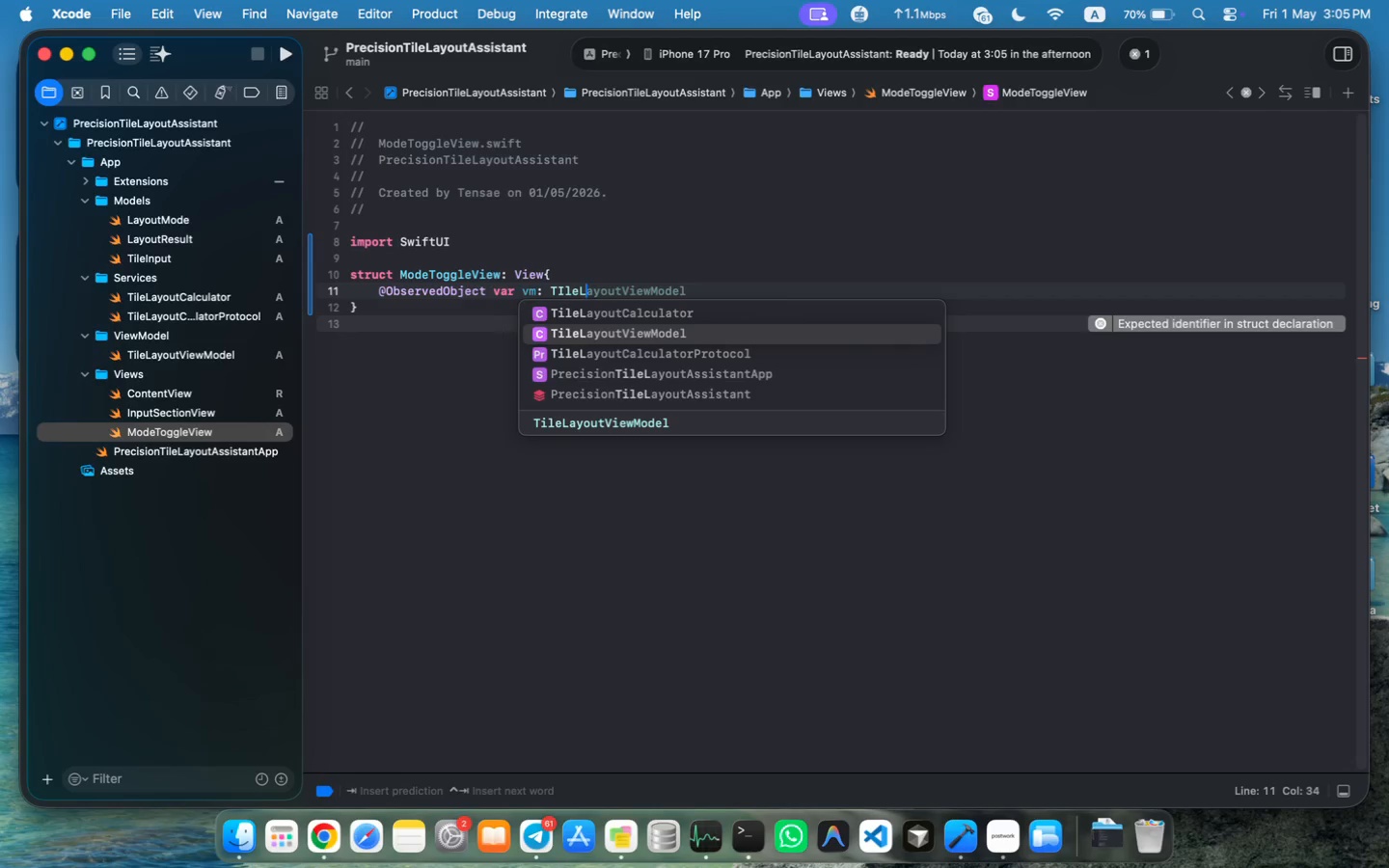 
key(Enter)
 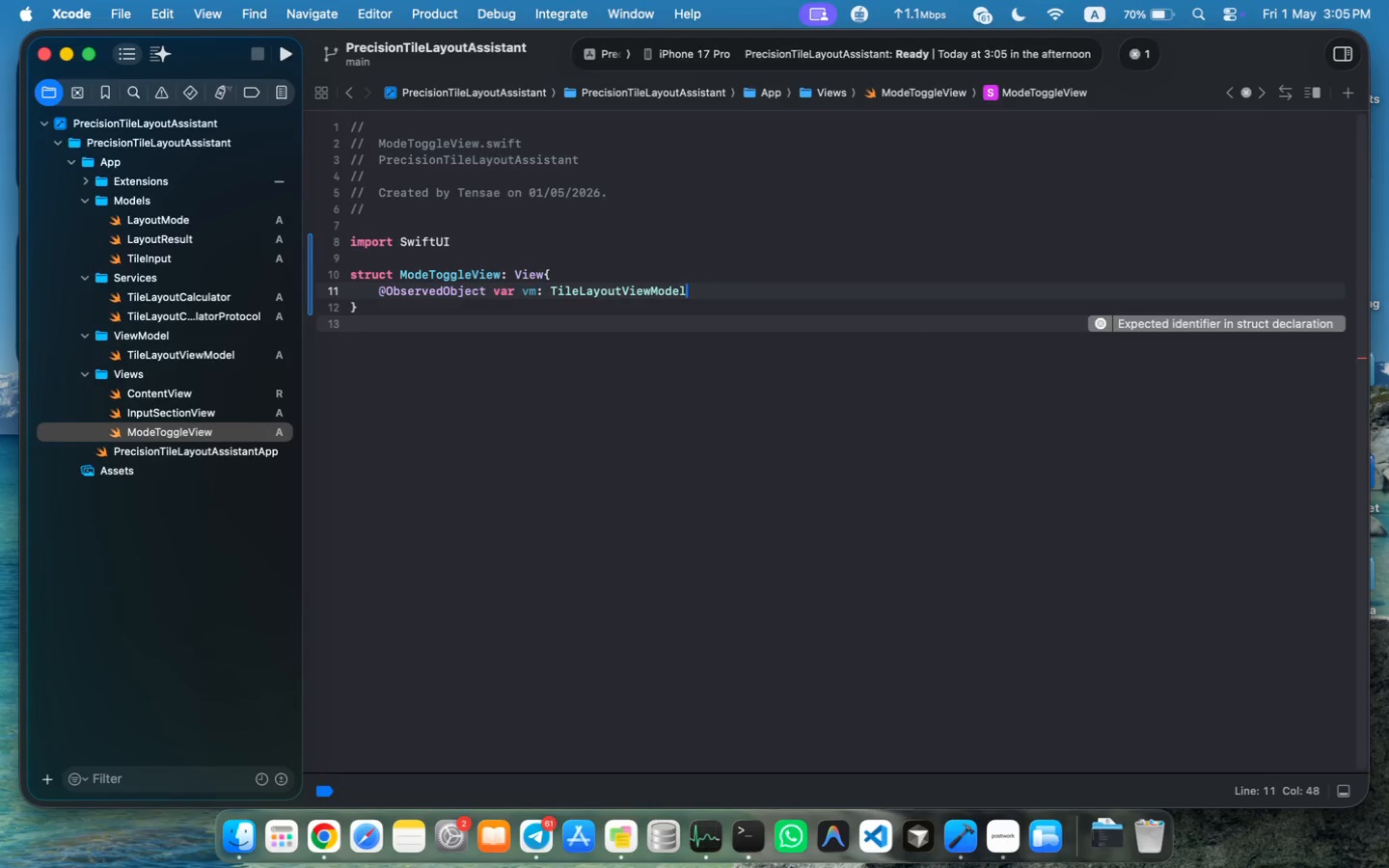 
key(Enter)
 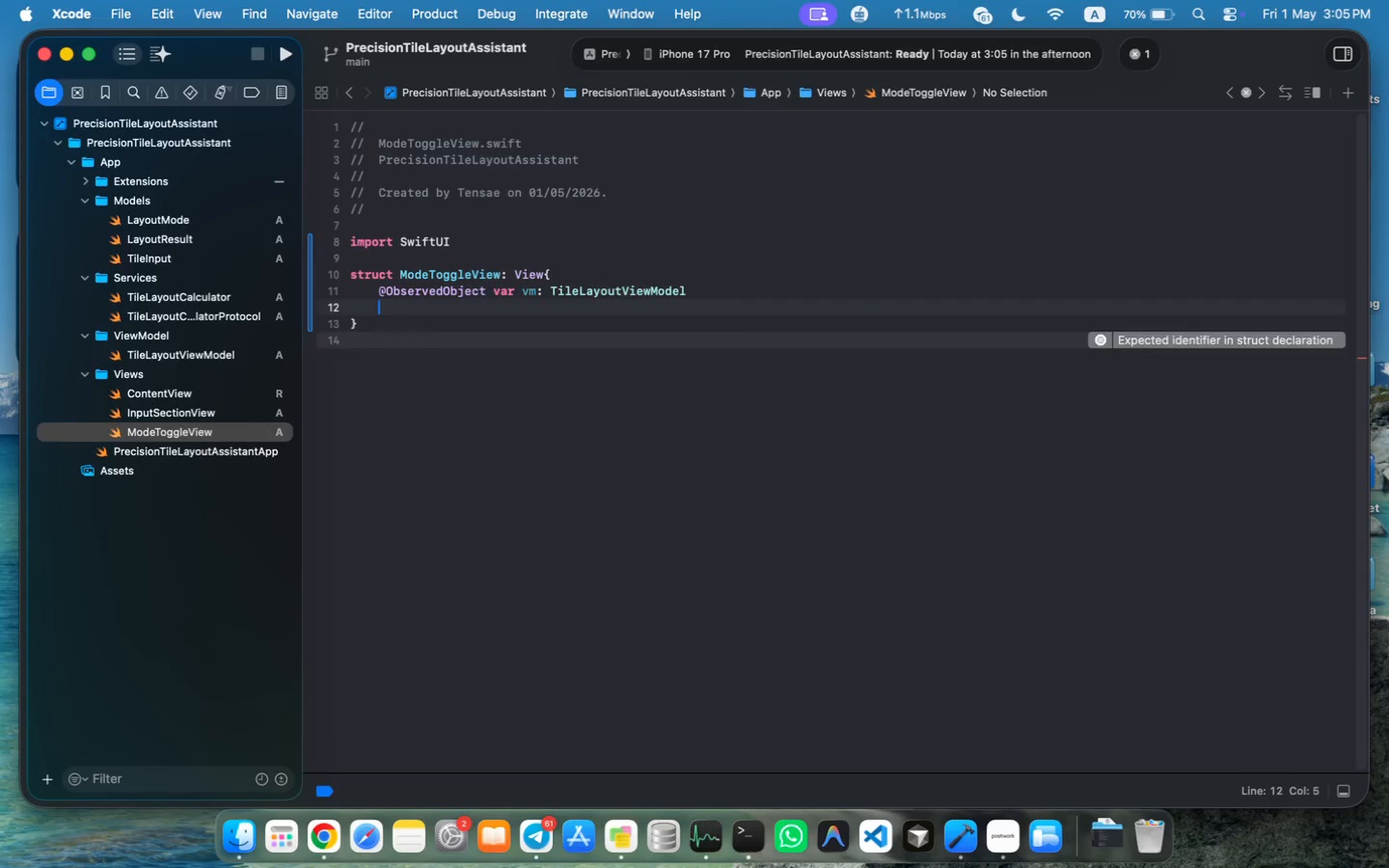 
key(Enter)
 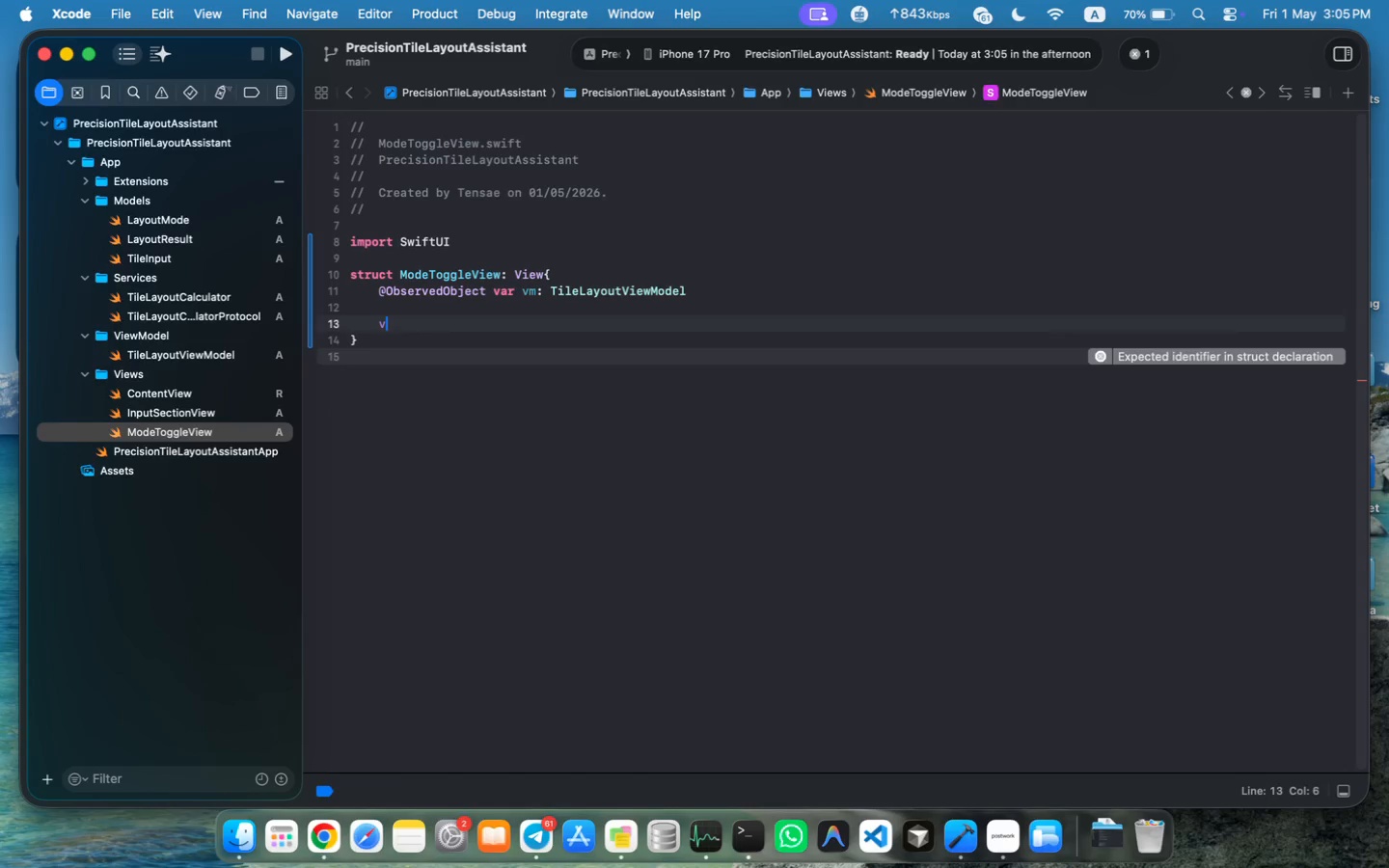 
type(var)
 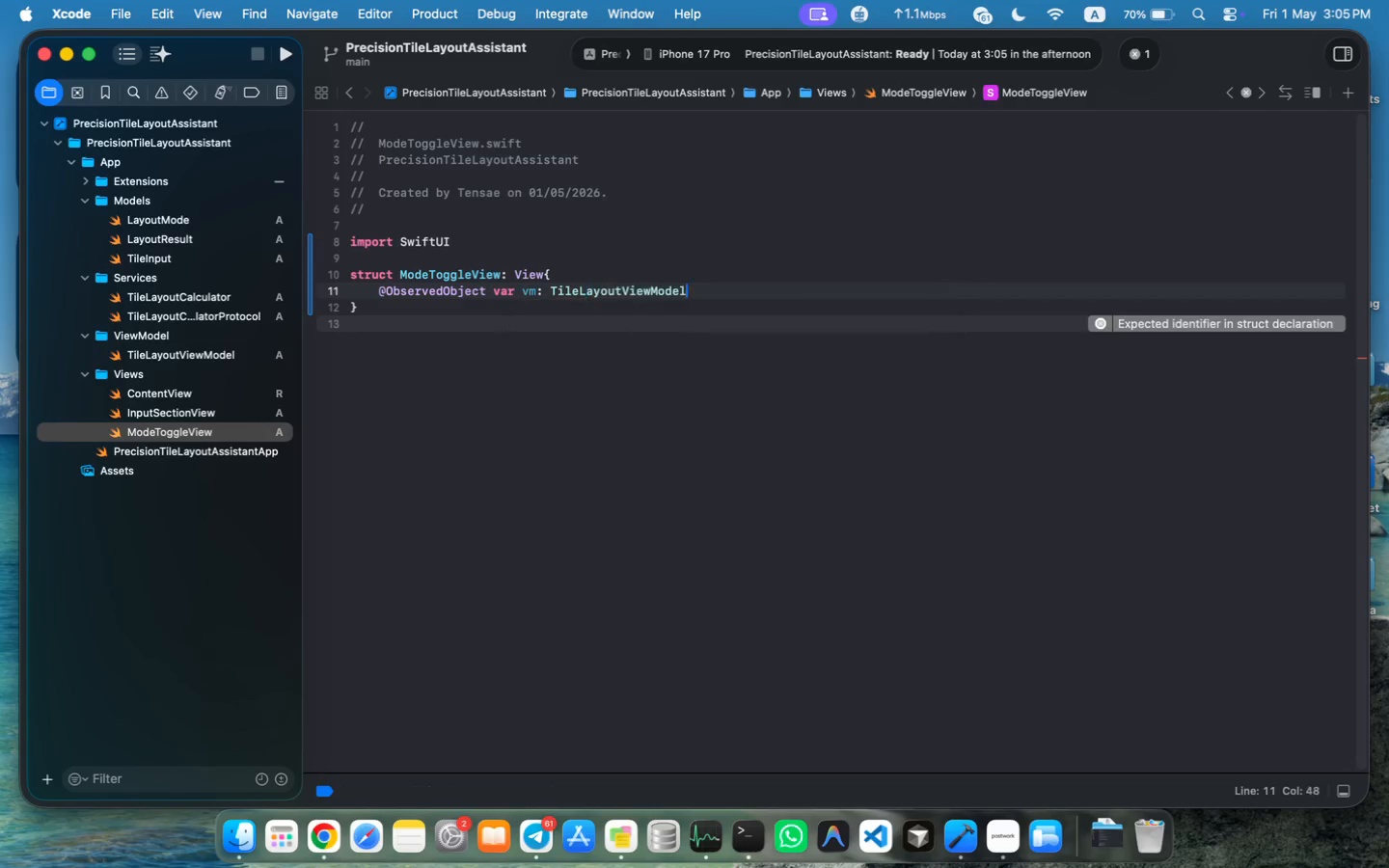 
type( body)
key(Tab)
 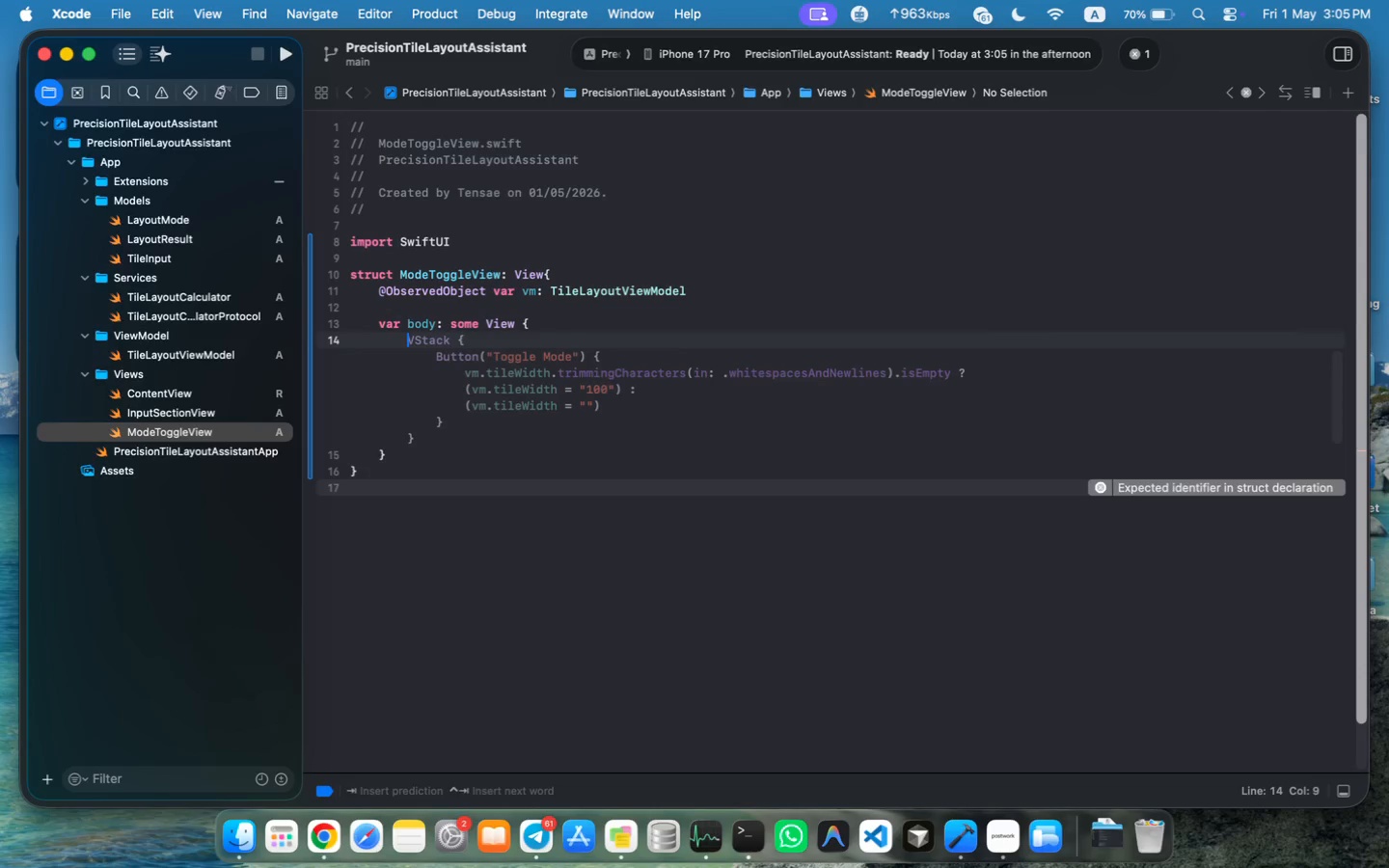 
type(Picker))
key(Backspace)
type(("Mode)
 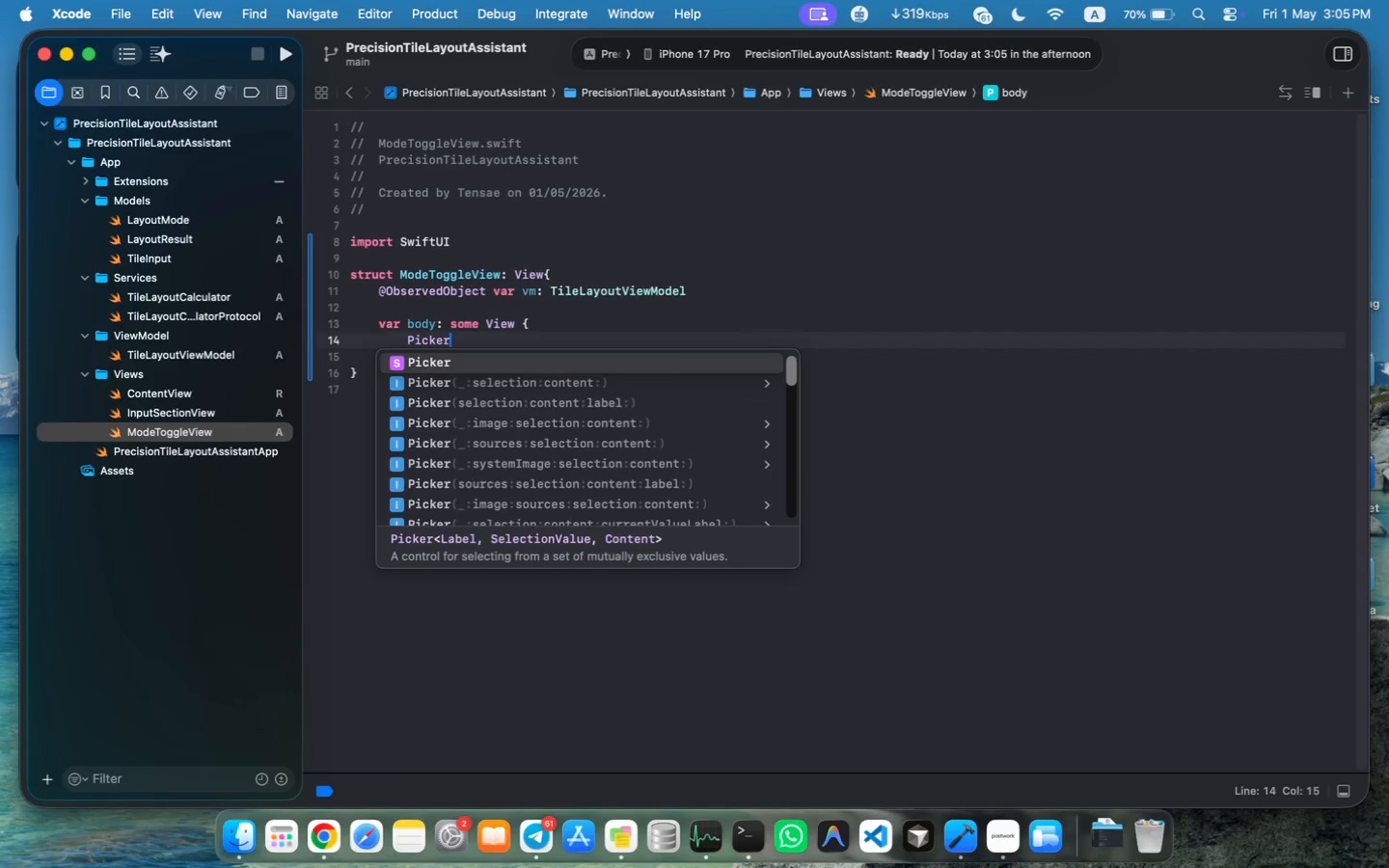 
key(ArrowRight)
 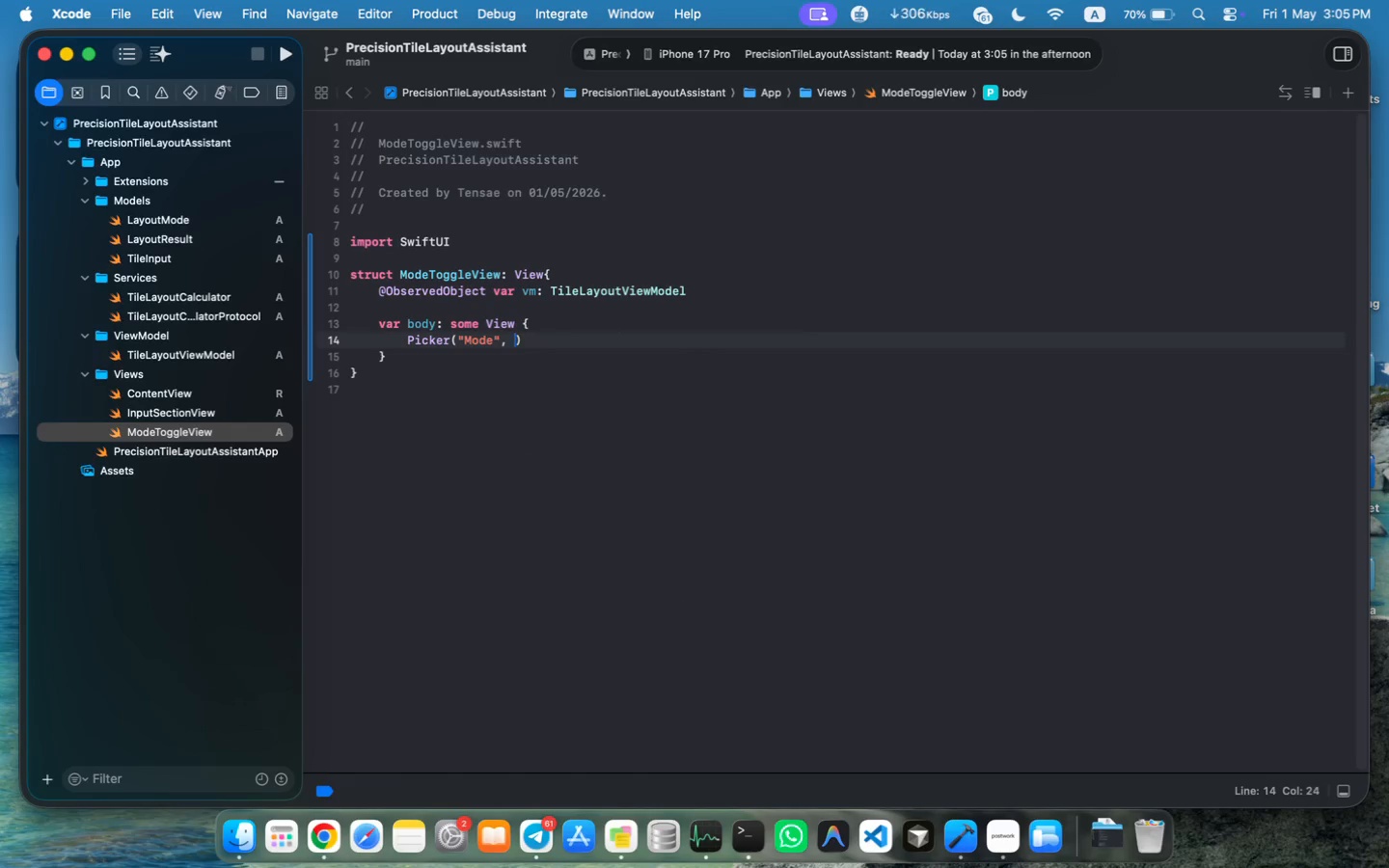 
type(, selectio)
key(Tab)
type($vm.se)
 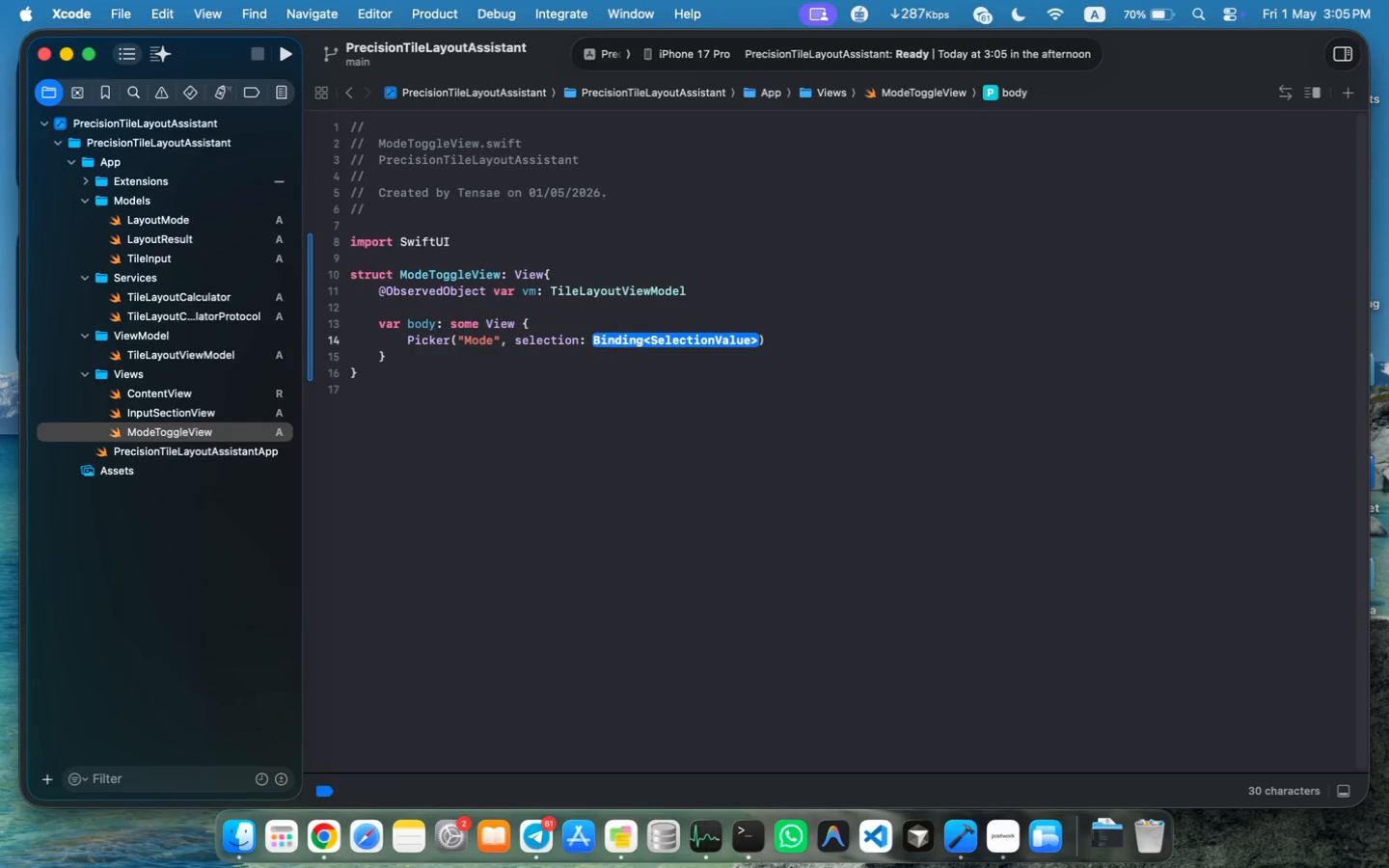 
 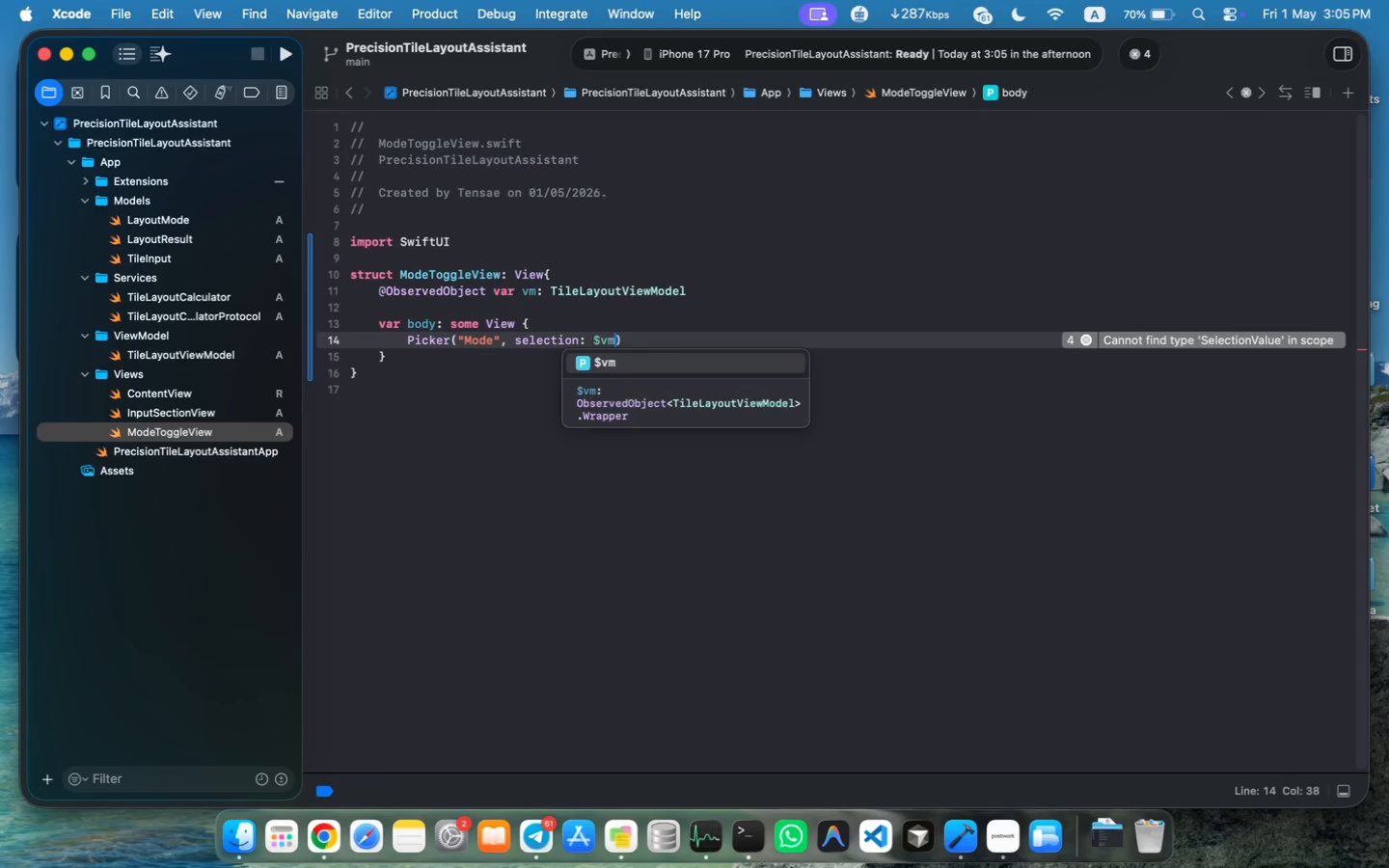 
key(Enter)
 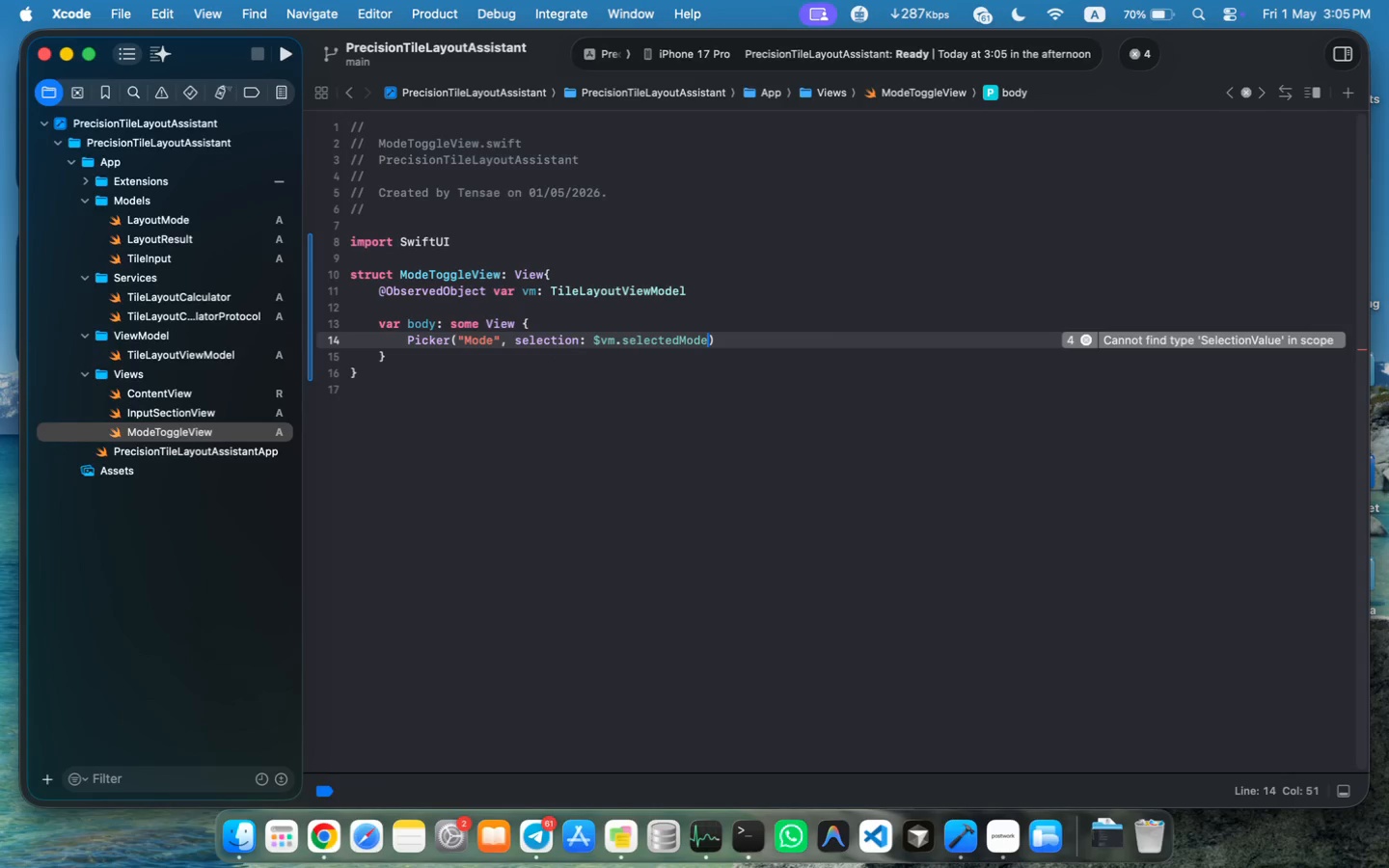 
key(ArrowRight)
 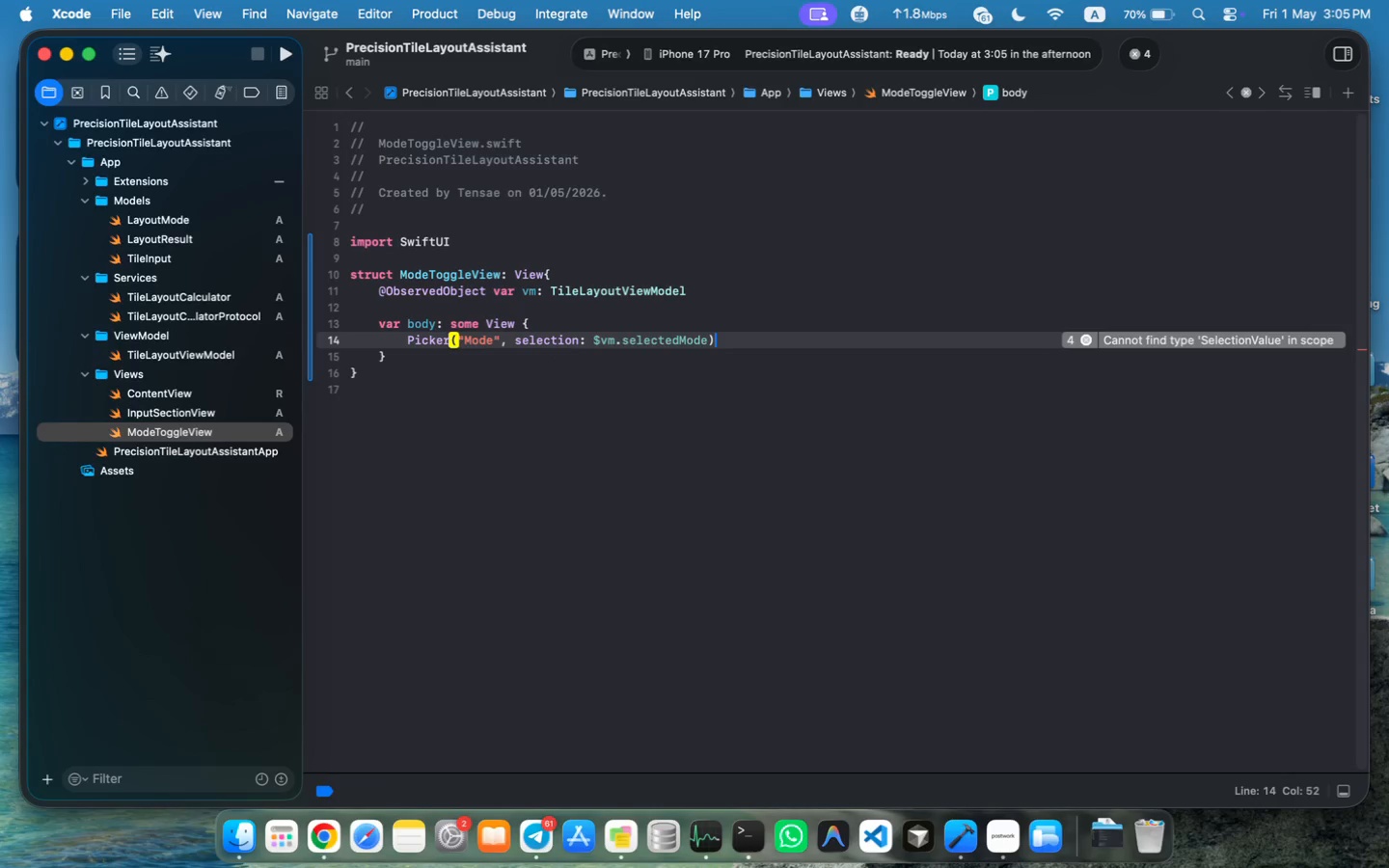 
key(Space)
 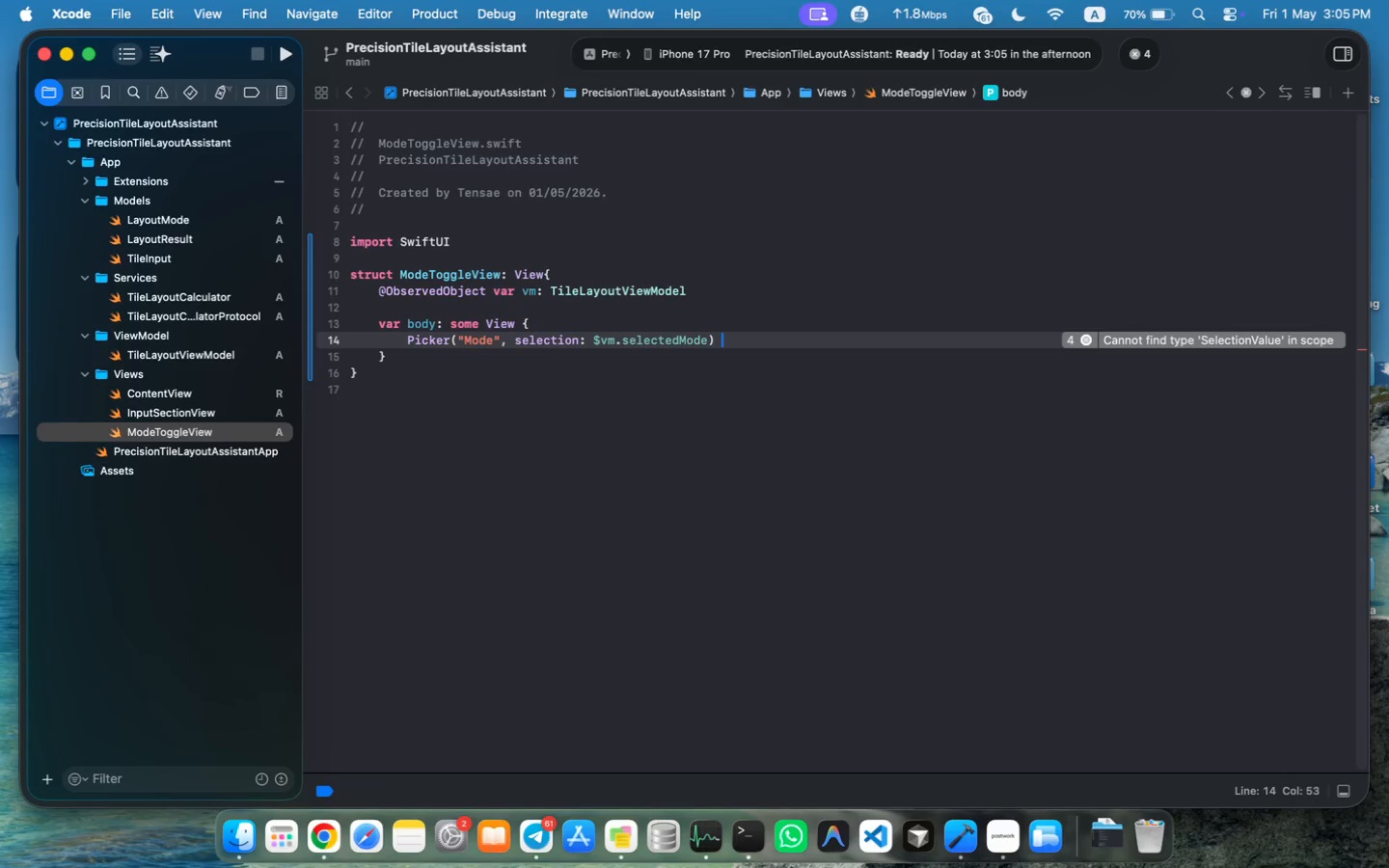 
key(Shift+ShiftLeft)
 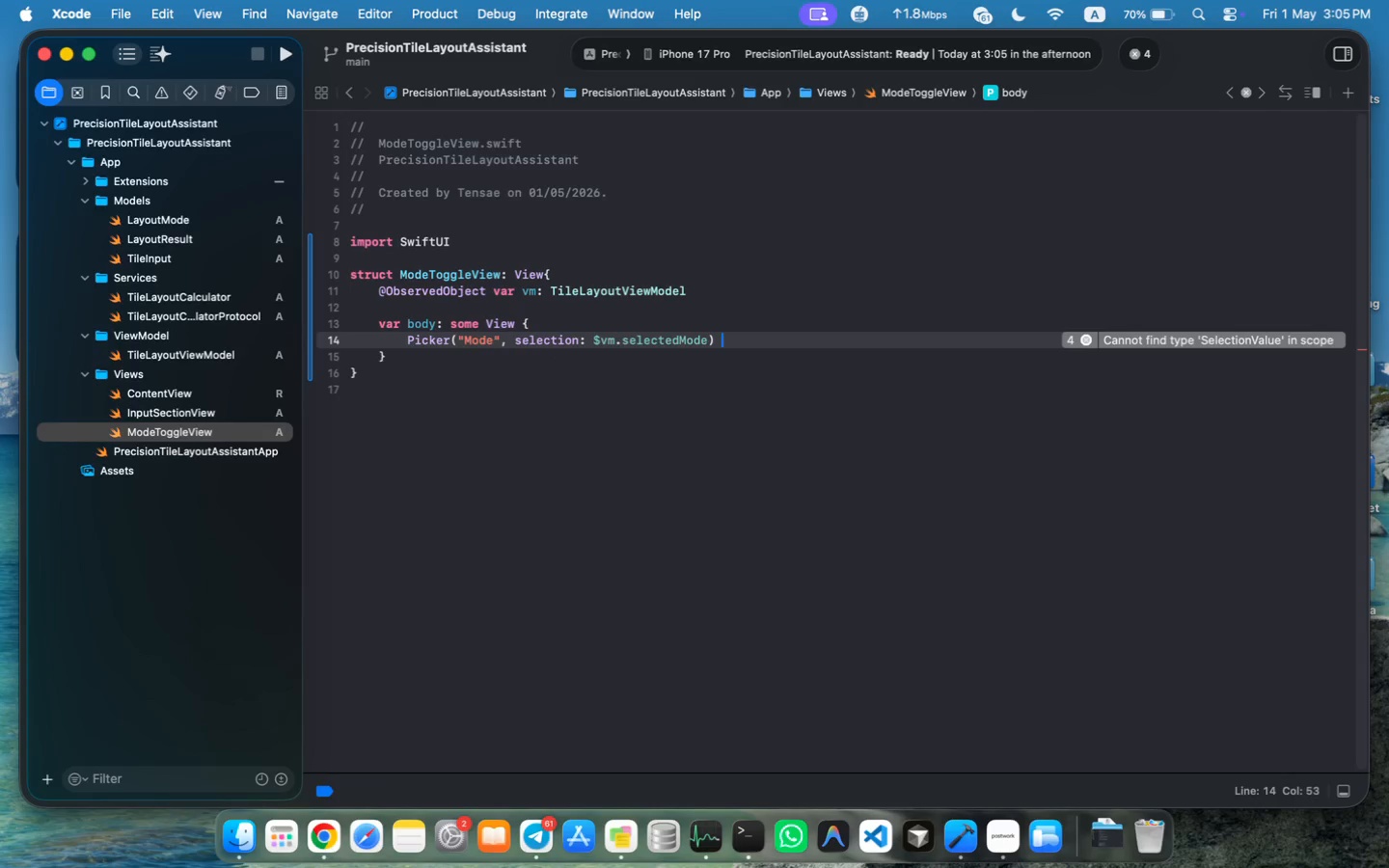 
key(Shift+BracketLeft)
 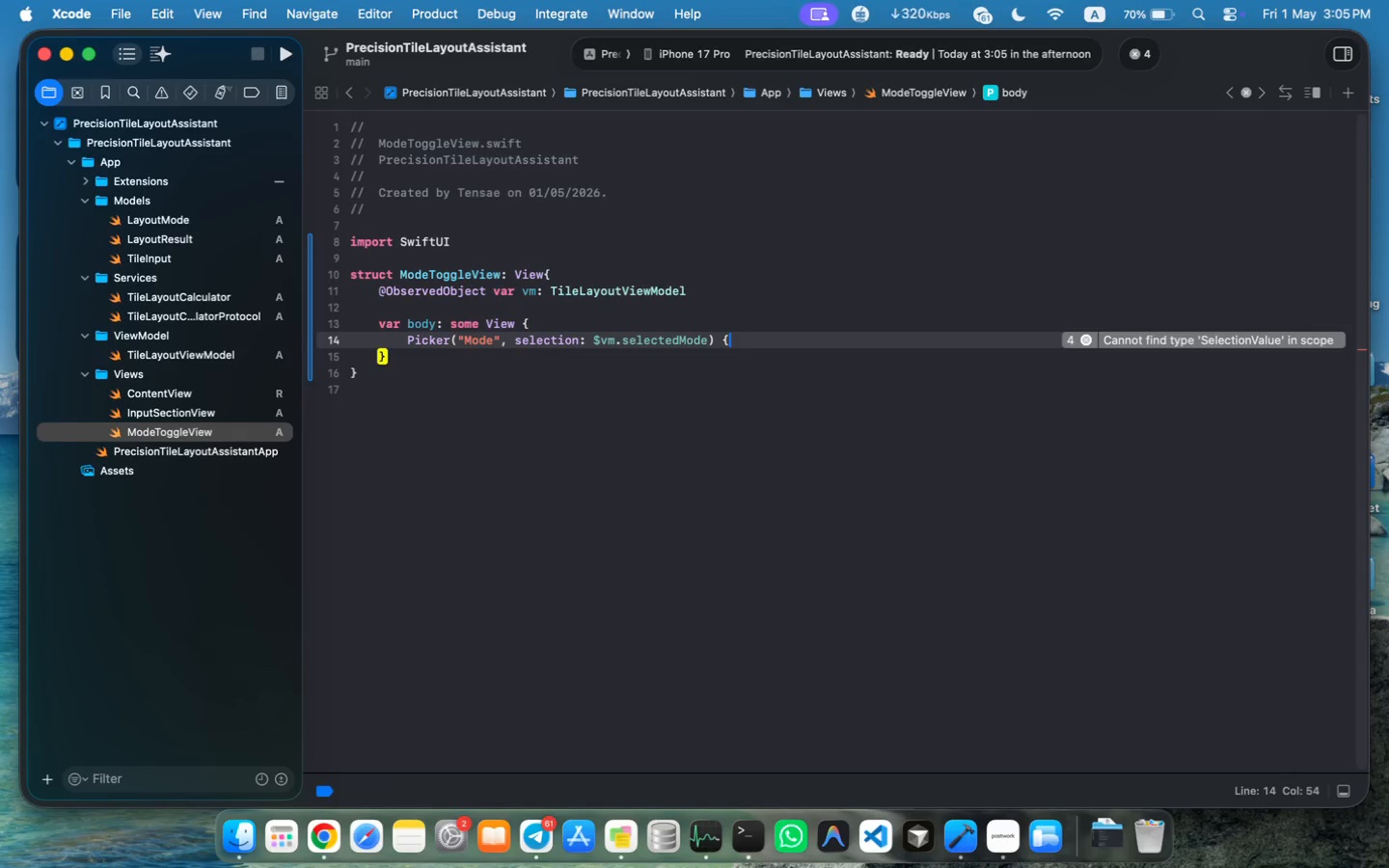 
key(Enter)
 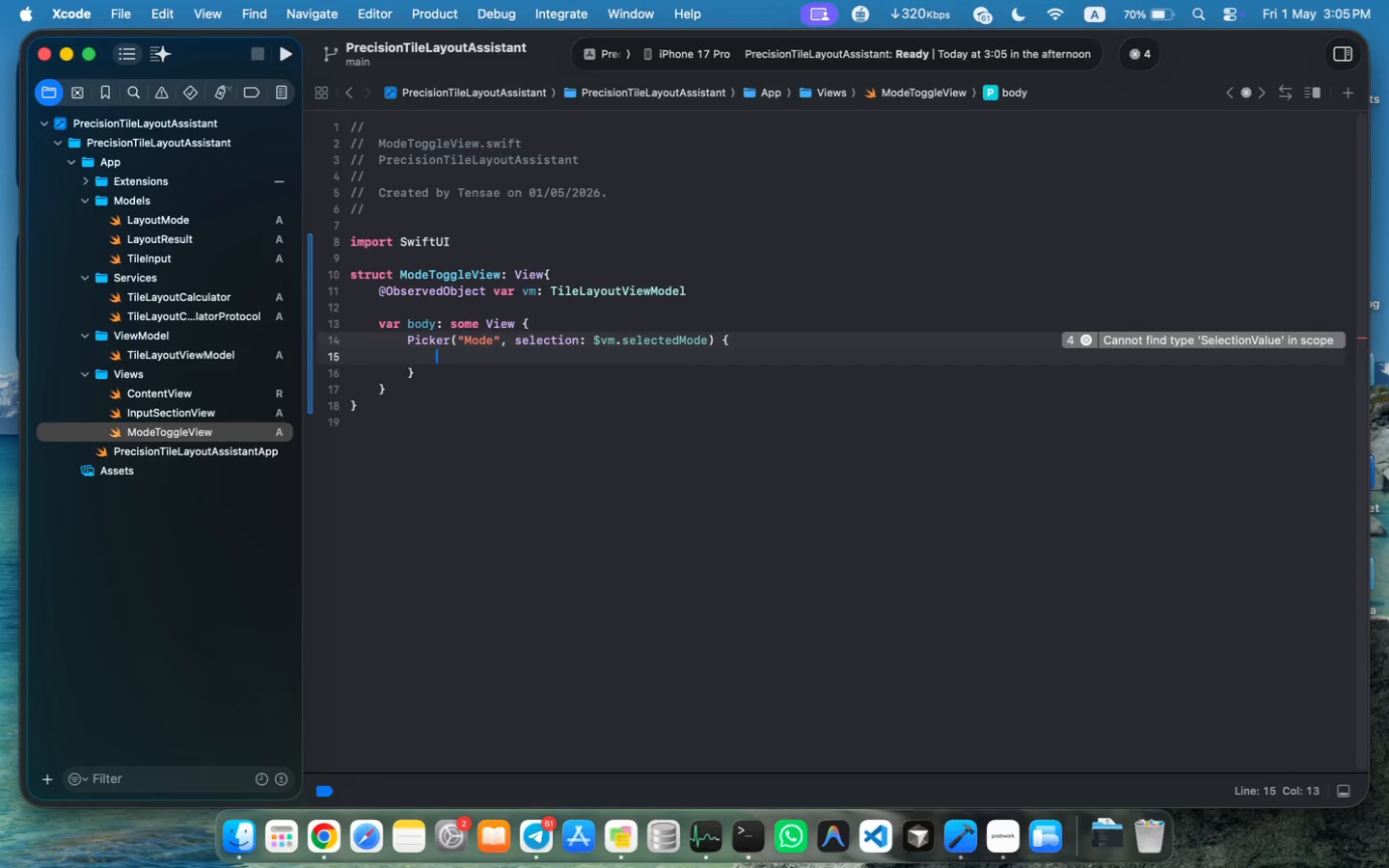 
type(ForEa)
key(Tab)
type((LayoutM)
key(Tab)
type(.all)
key(Tab)
 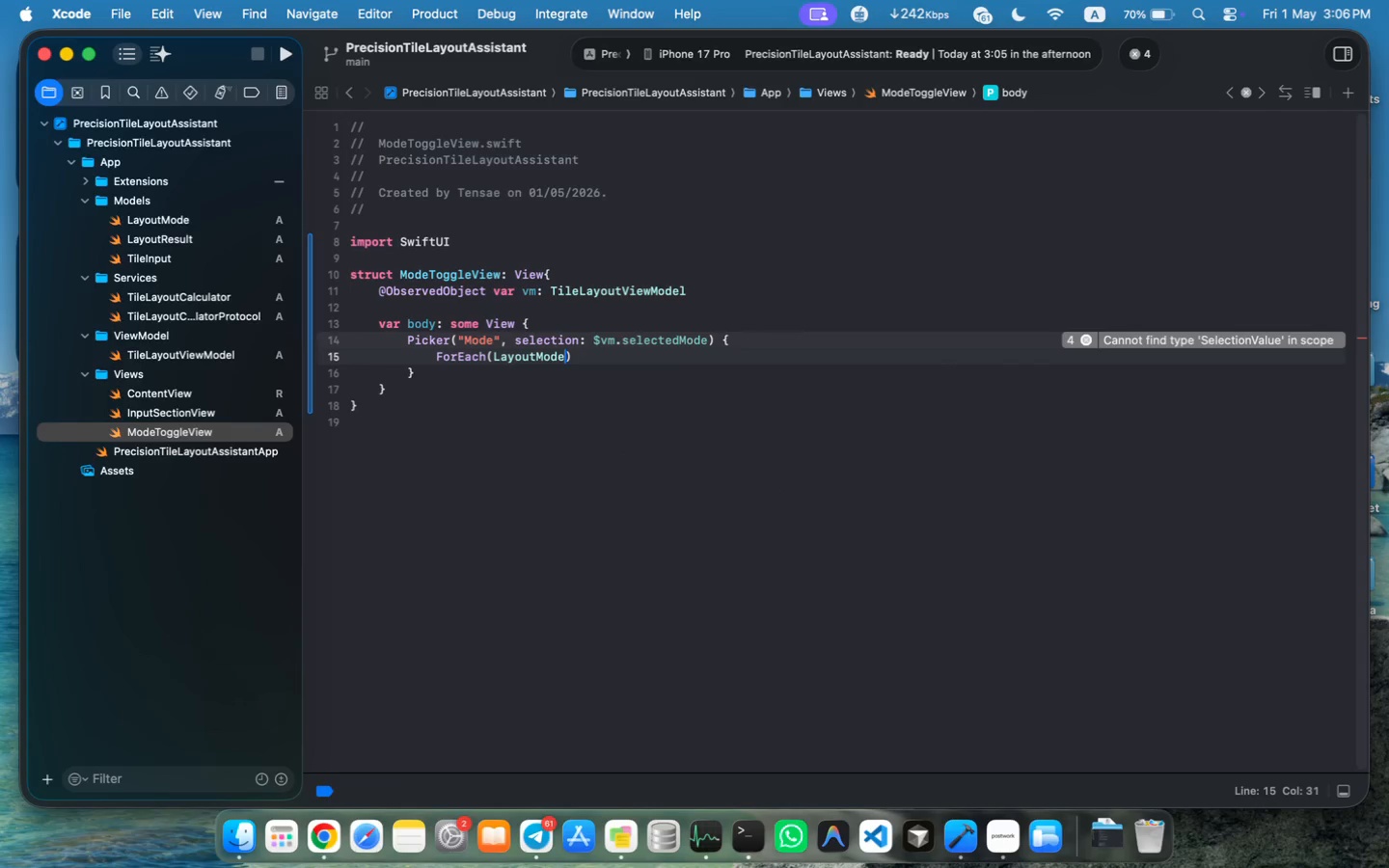 
key(ArrowRight)
 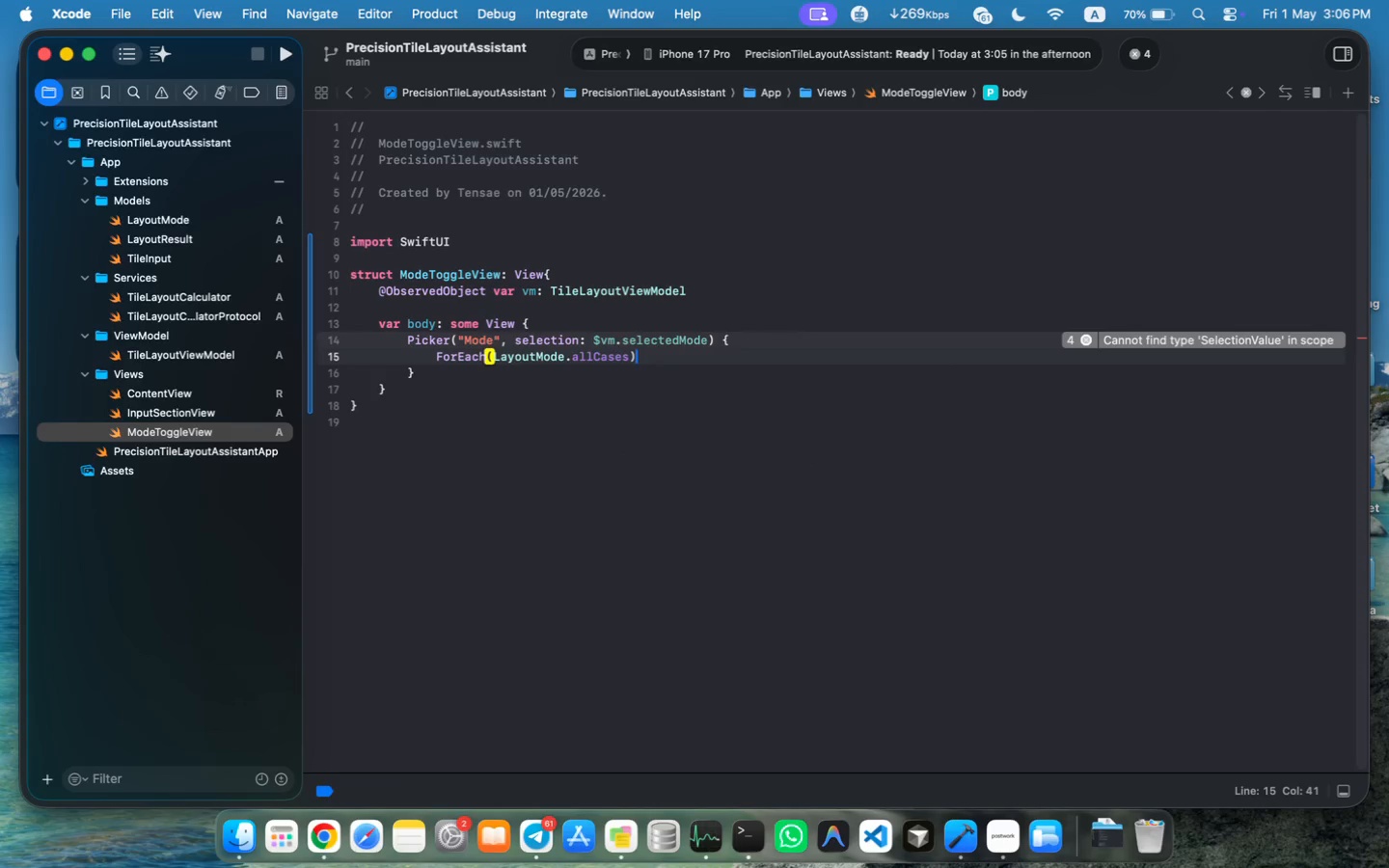 
key(Space)
 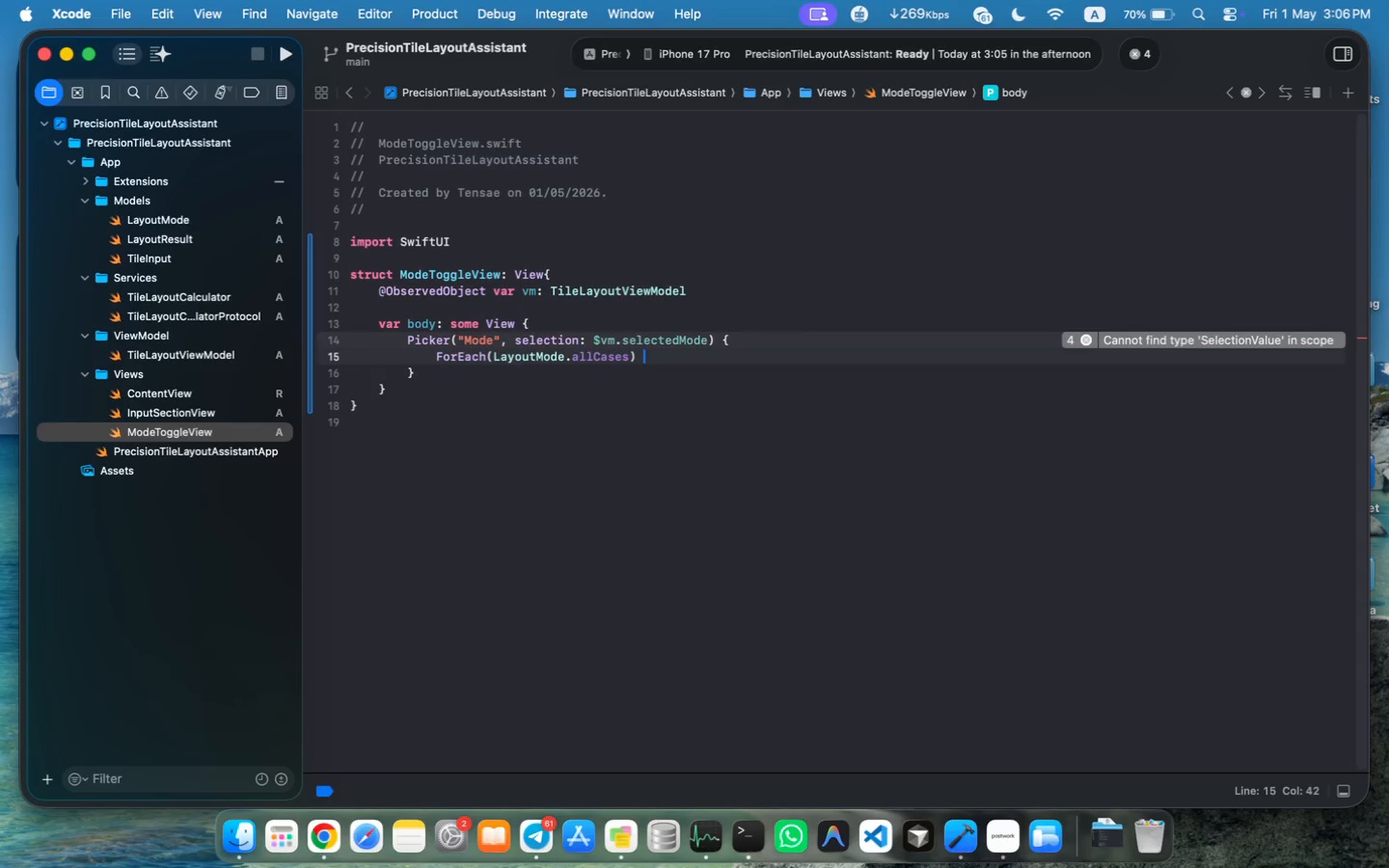 
key(Shift+BracketLeft)
 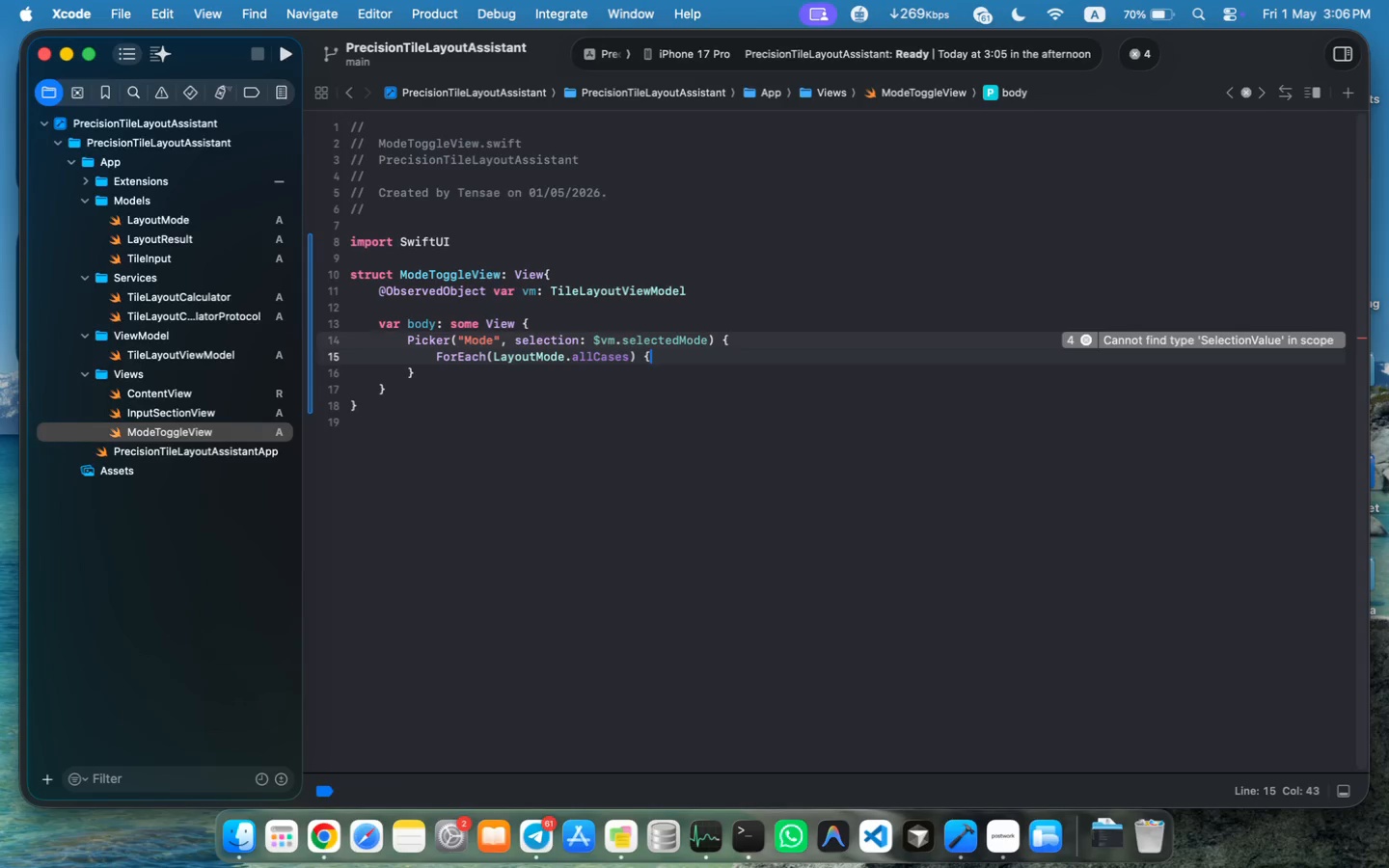 
key(Enter)
 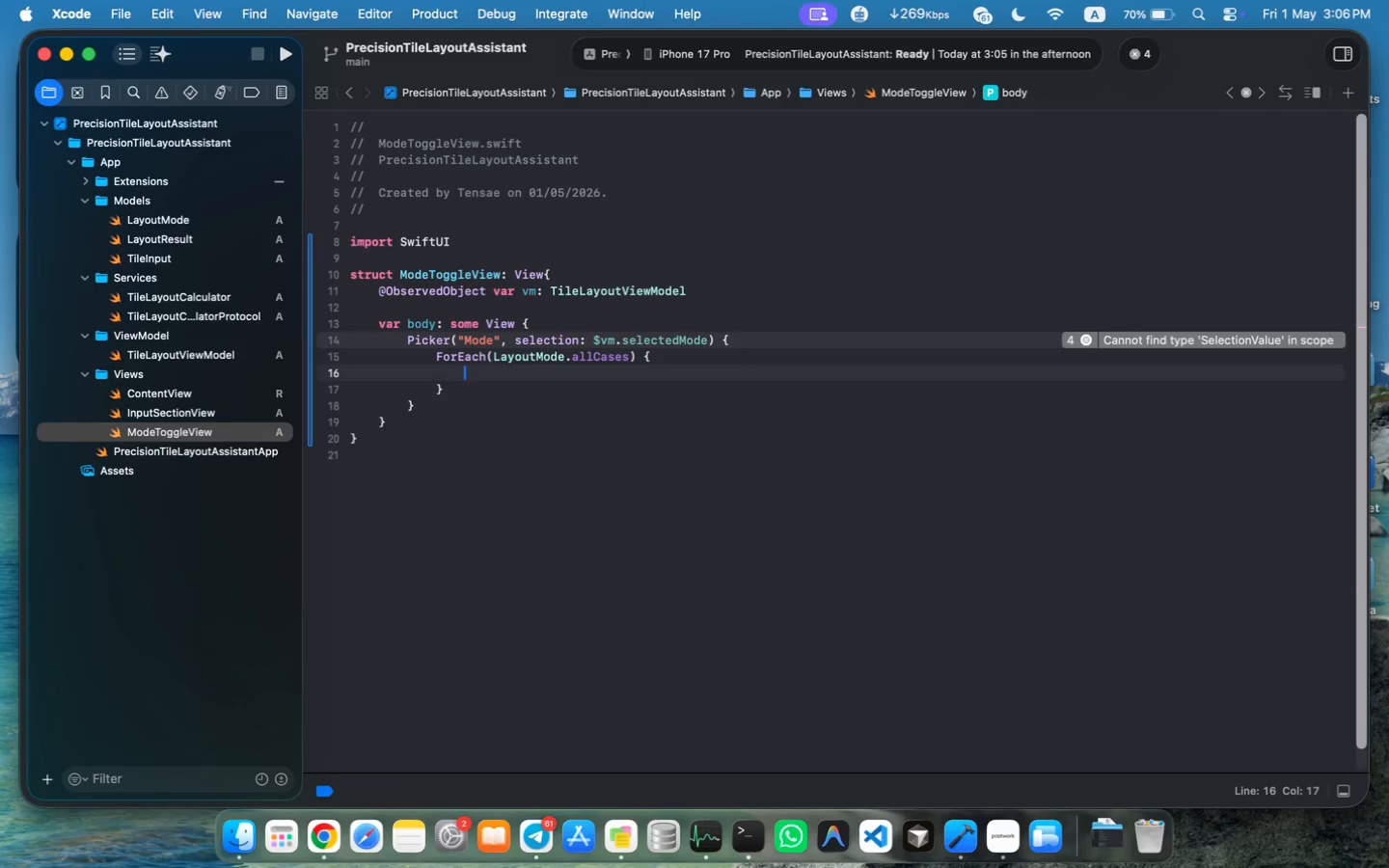 
type(mode in )
 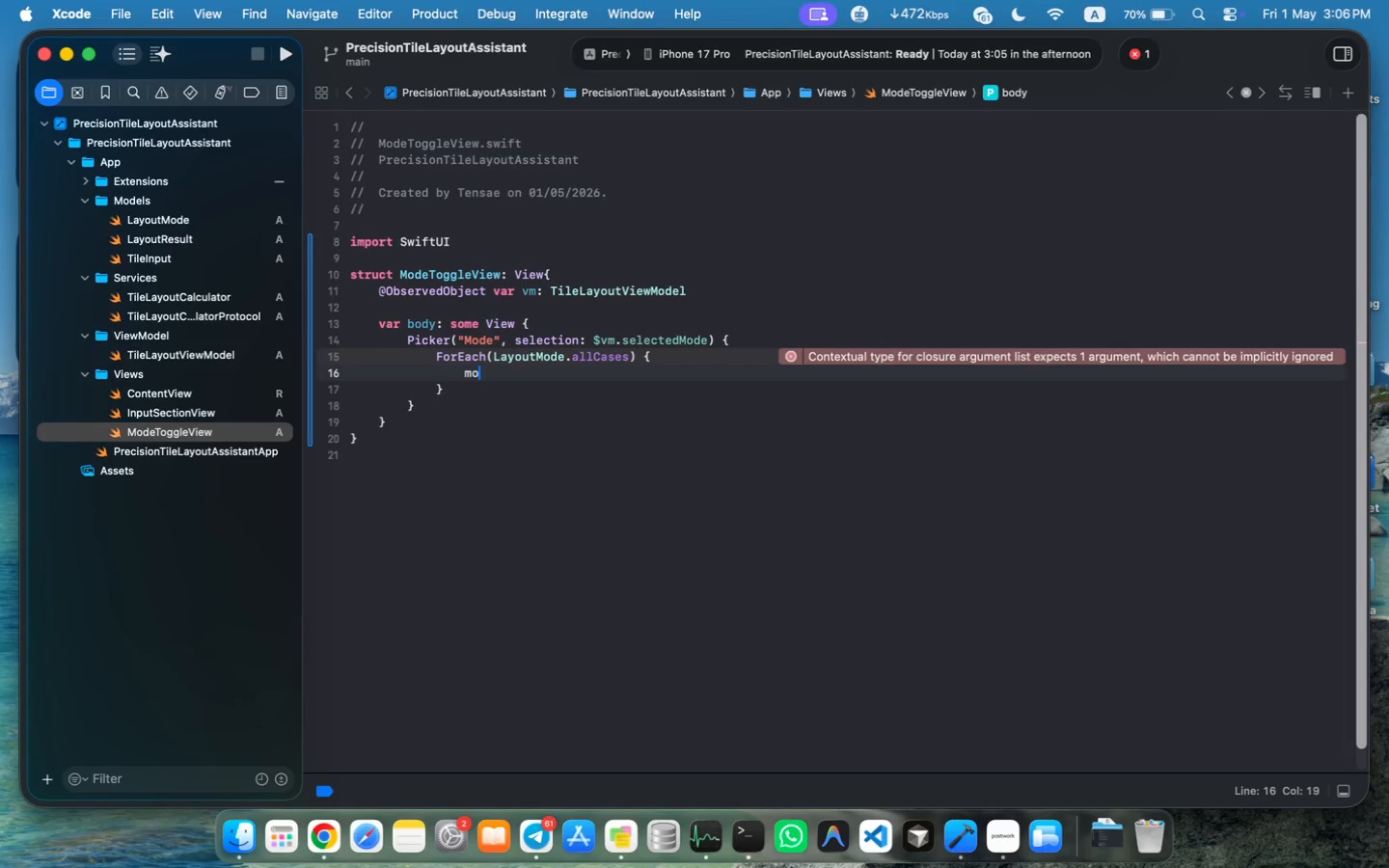 
key(Enter)
 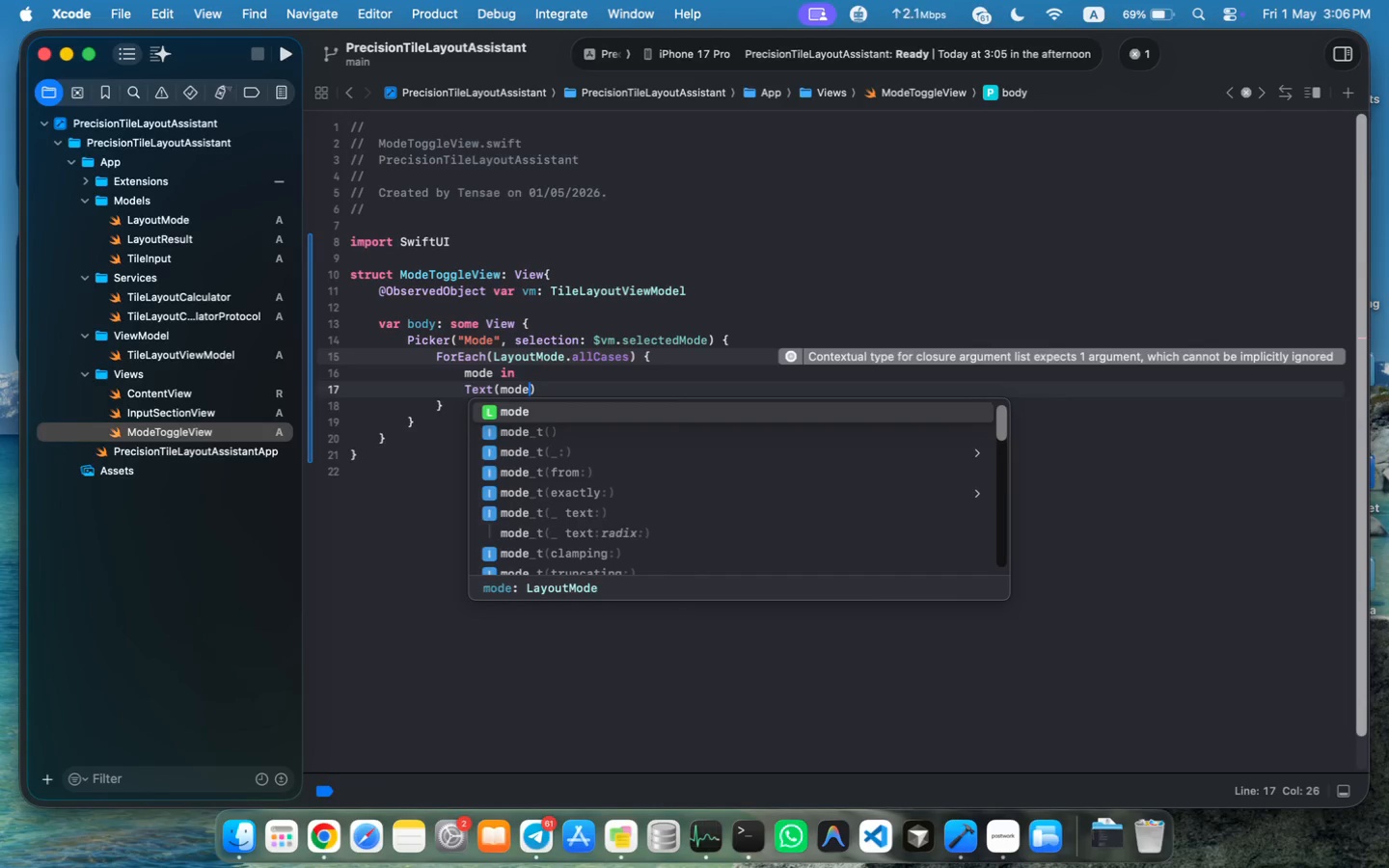 
type(Text(mode.ra)
key(Tab)
 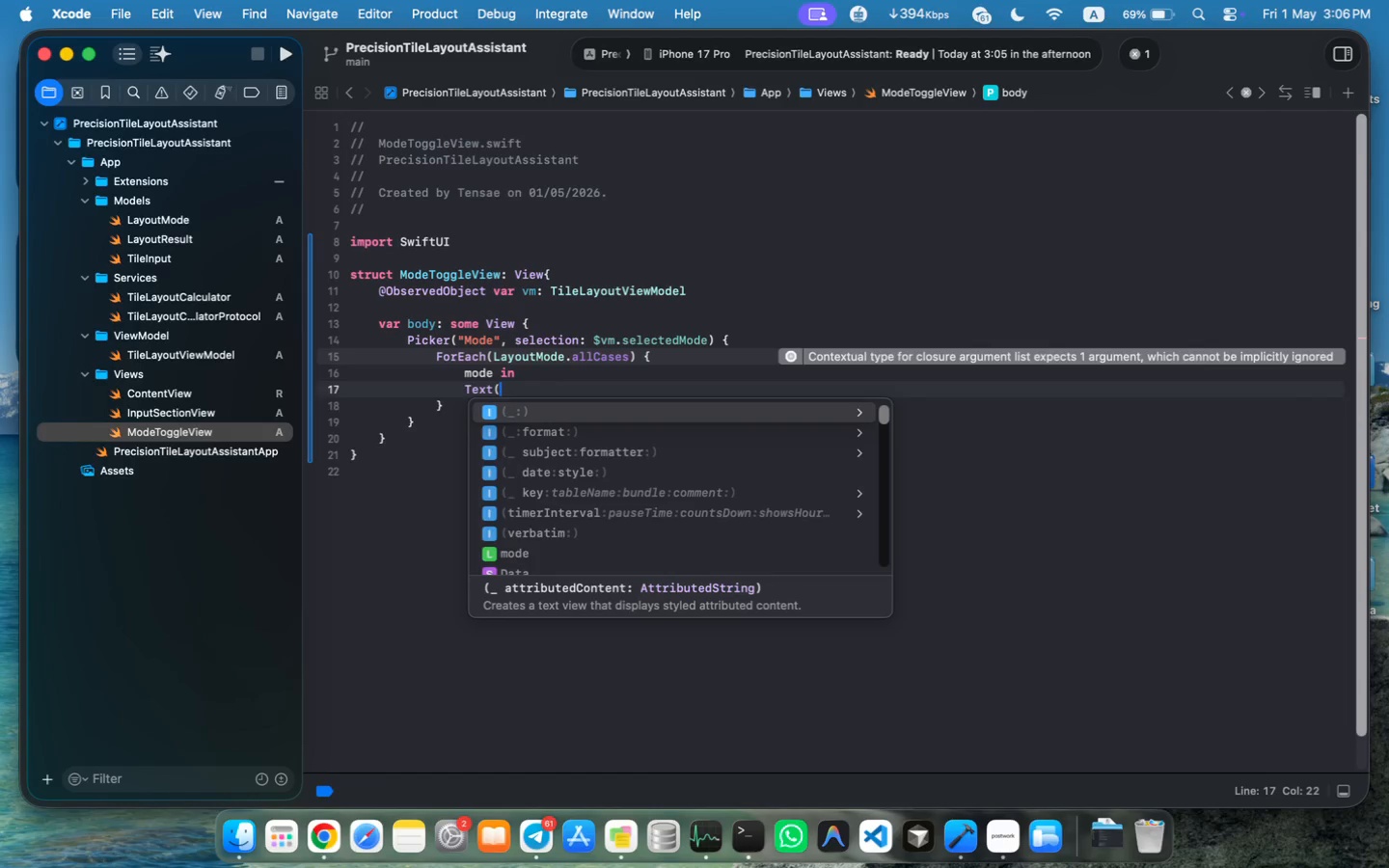 
key(Meta+S)
 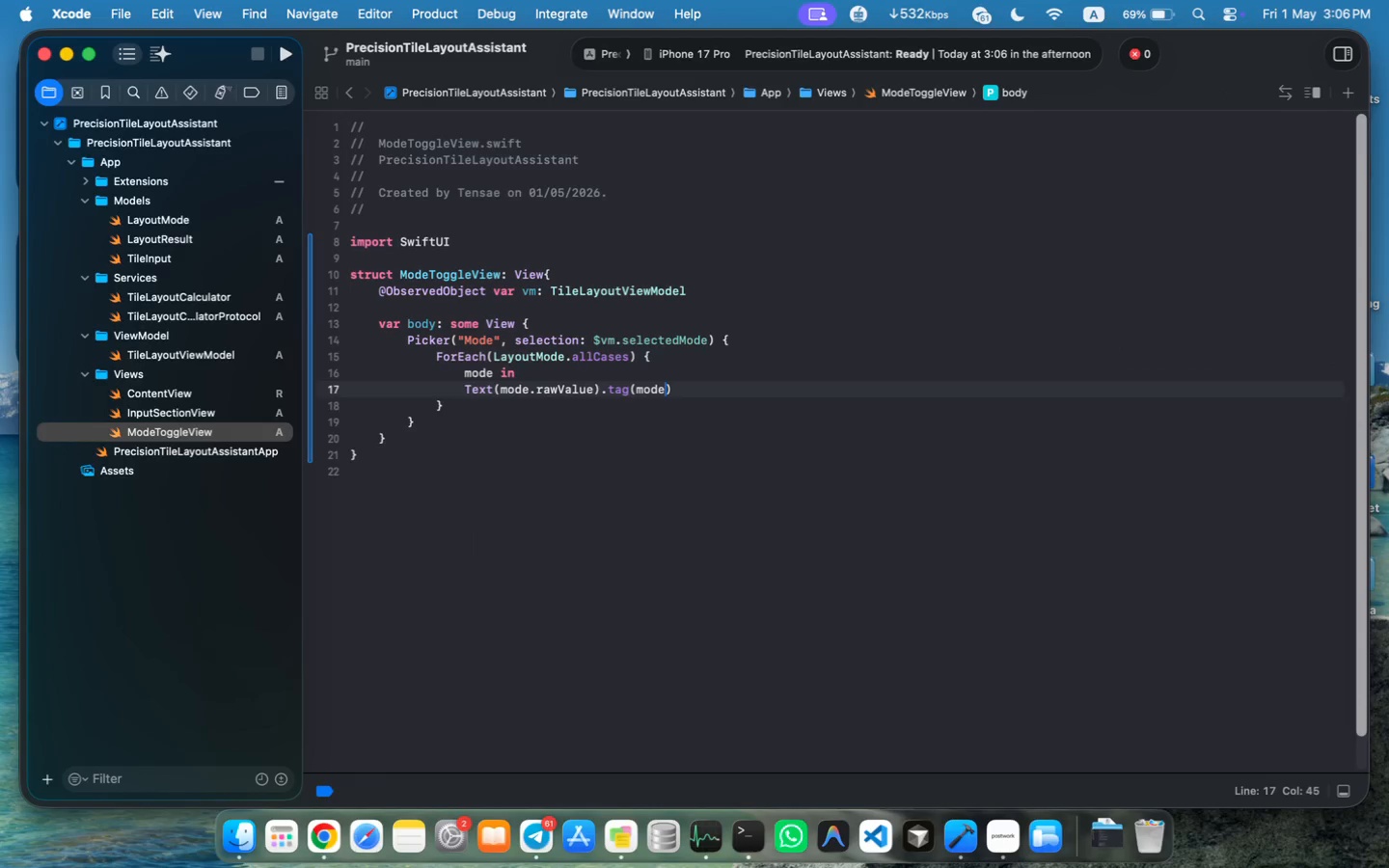 
key(ArrowDown)
 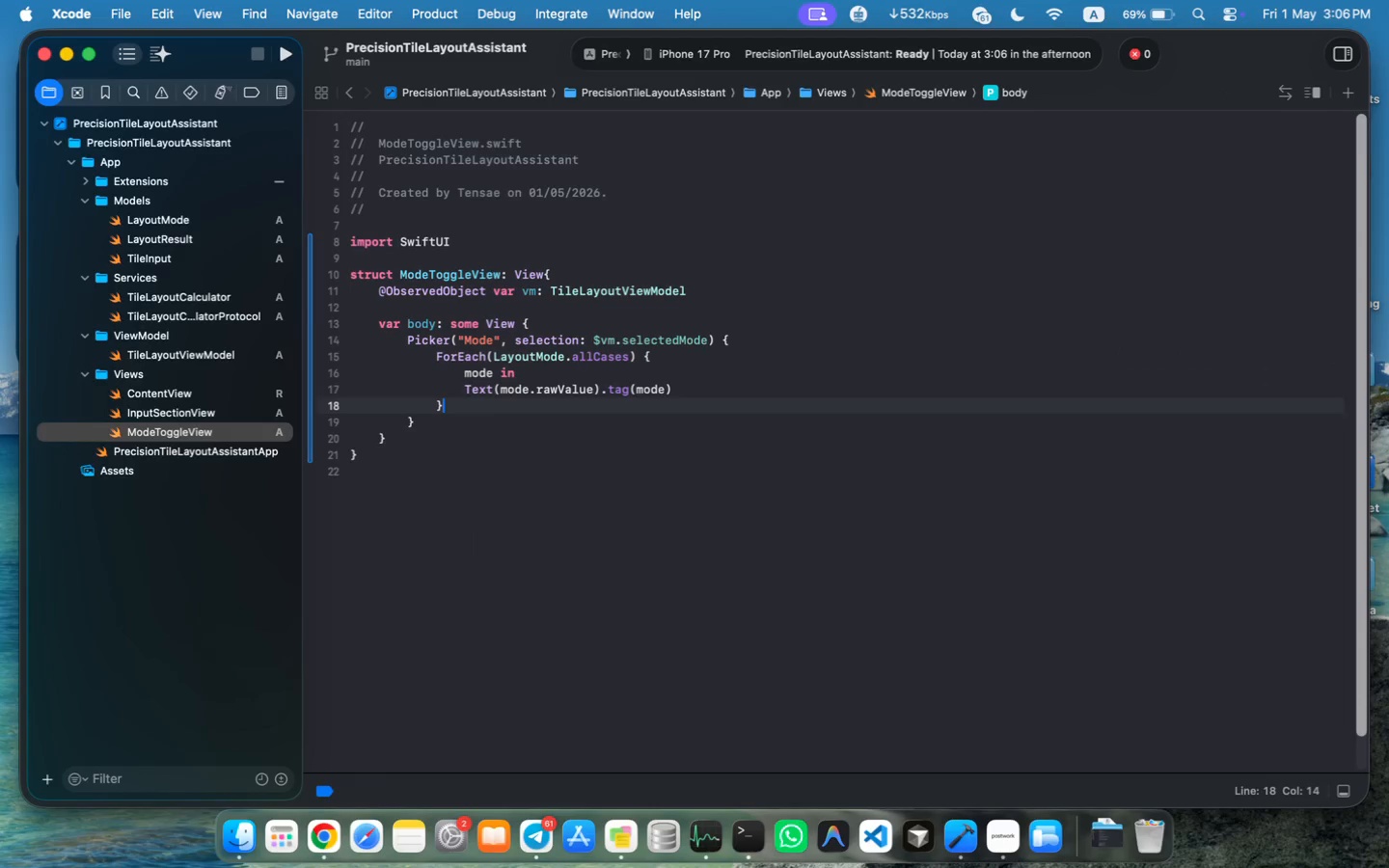 
key(ArrowDown)
 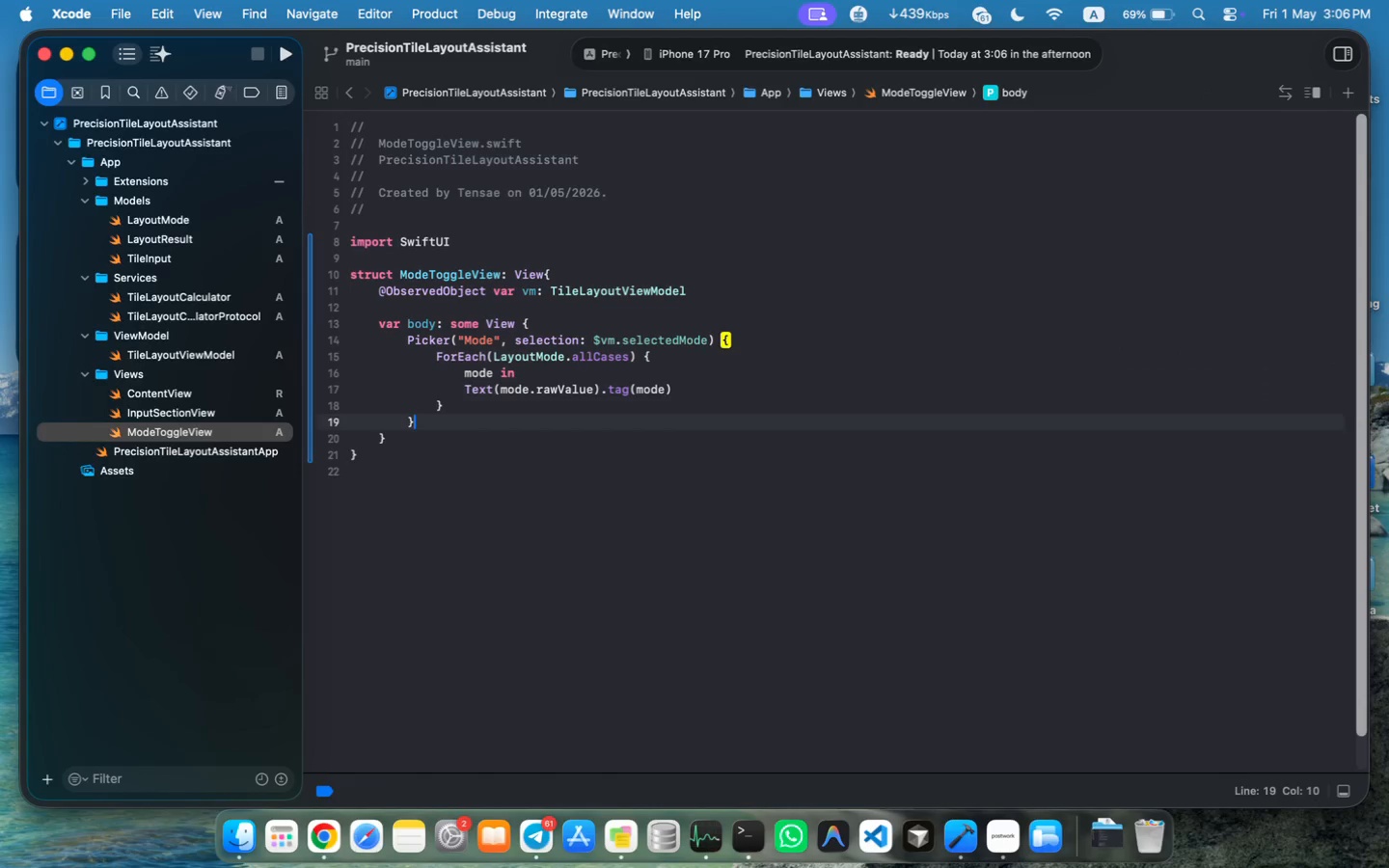 
key(Enter)
 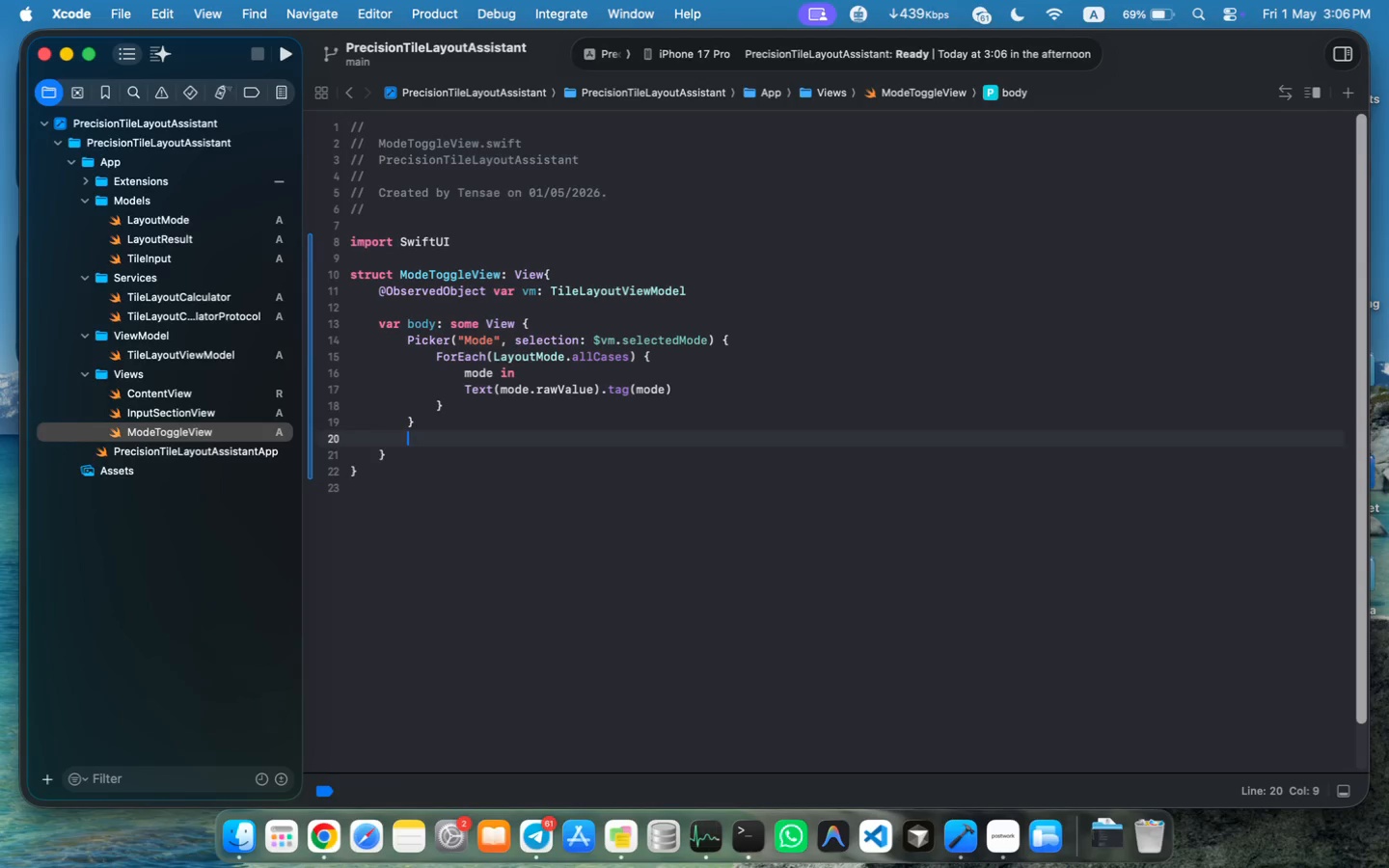 
key(Enter)
 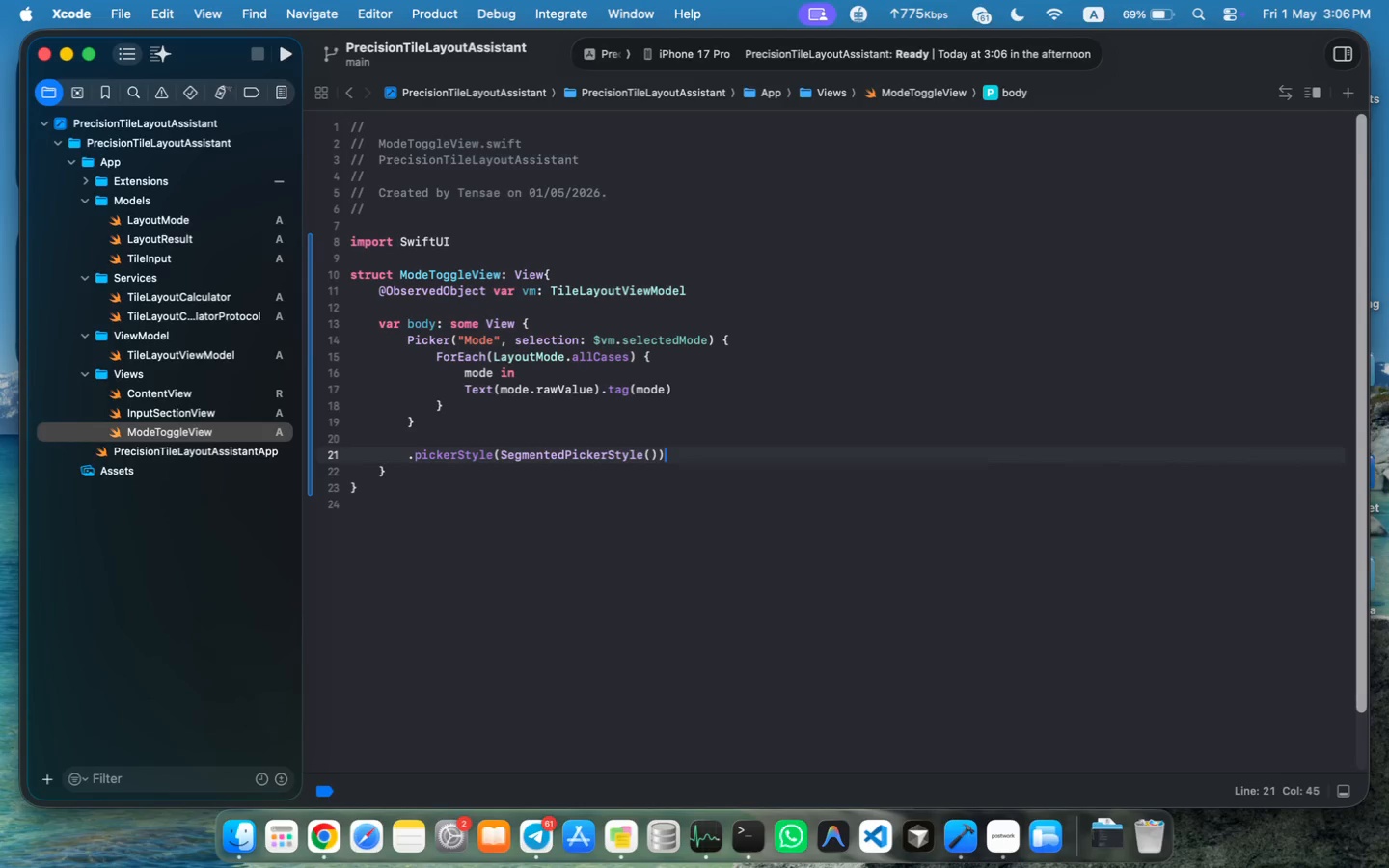 
type(.pic)
key(Tab)
 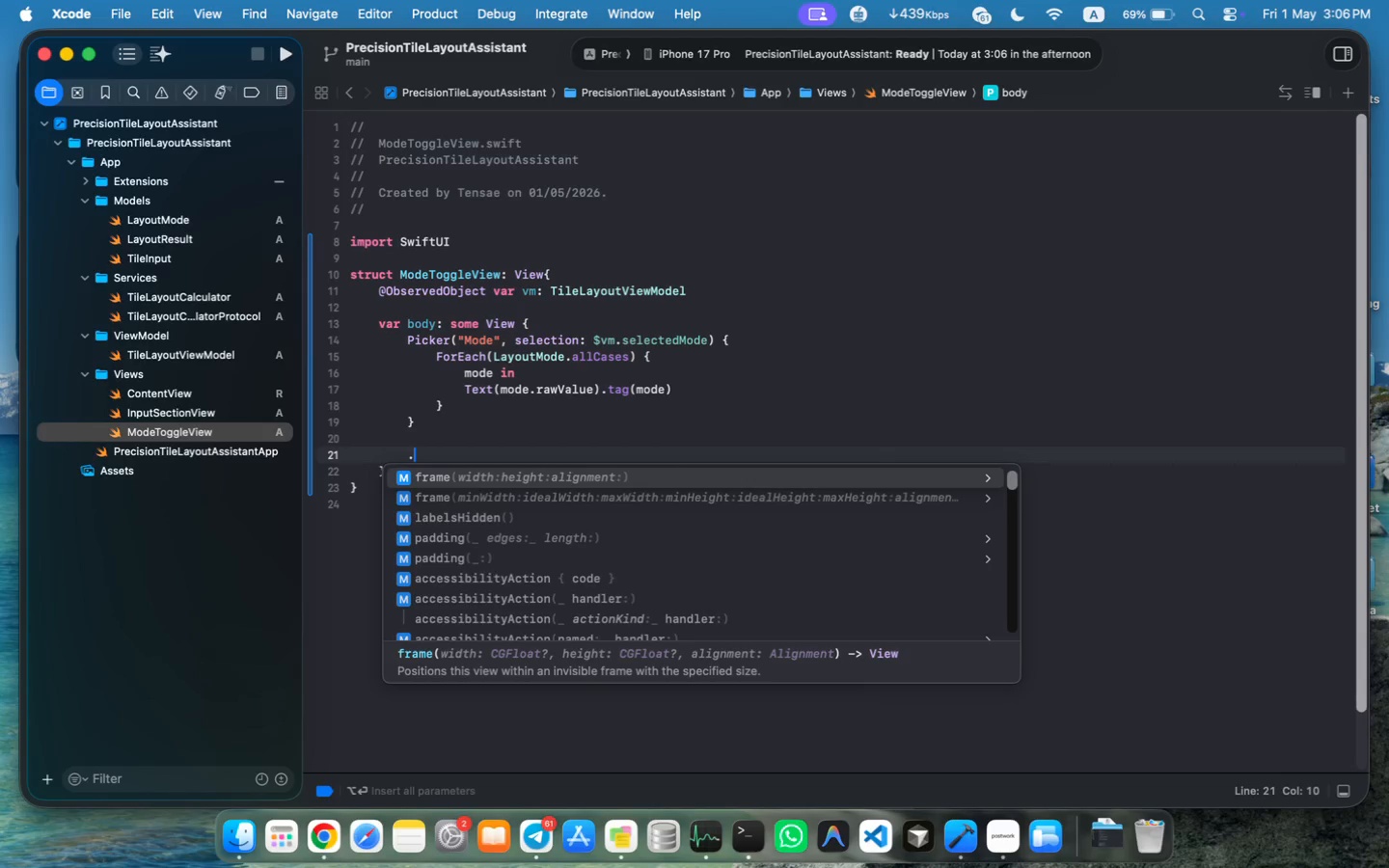 
double_click([616, 457])
 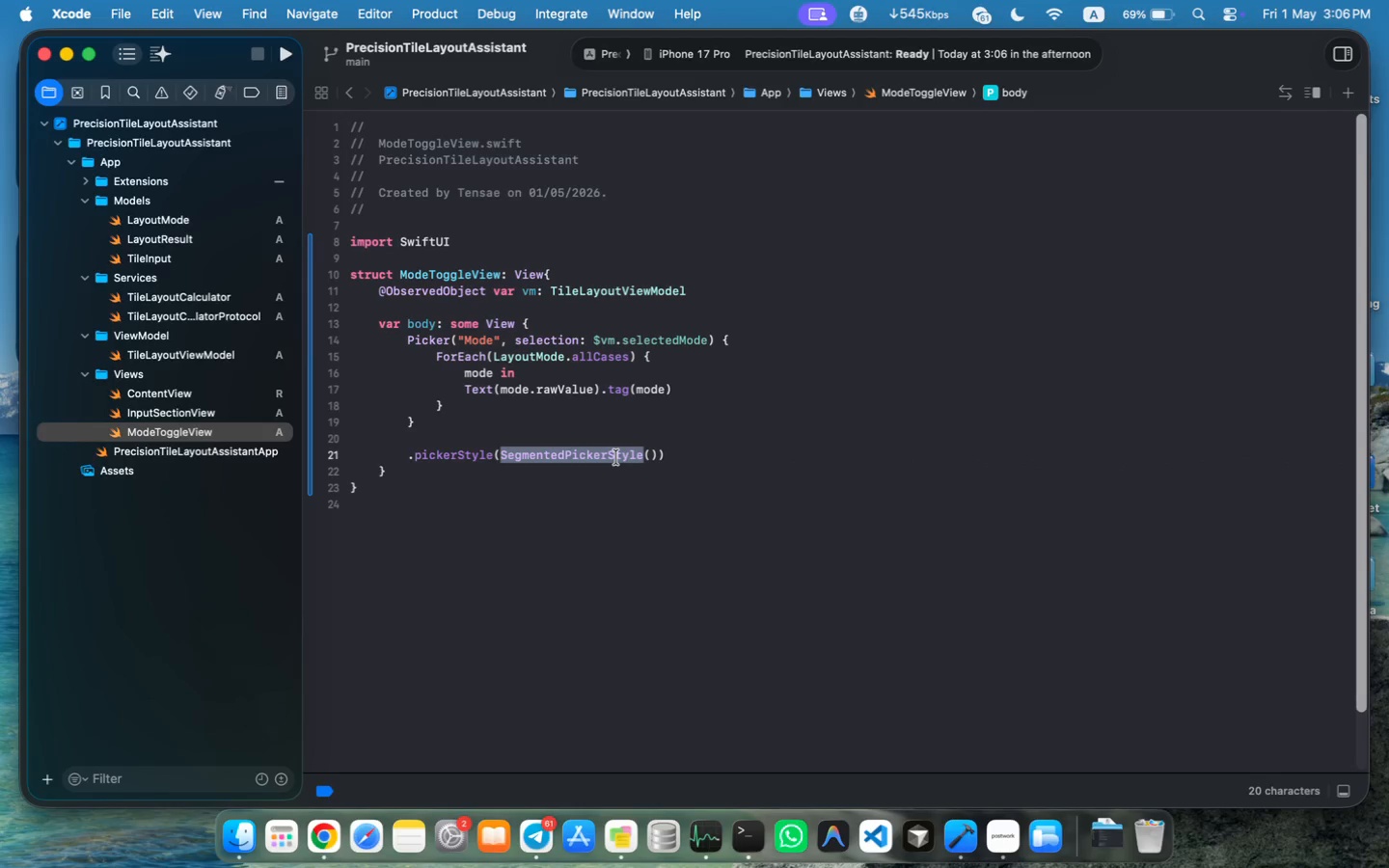 
key(Backspace)
 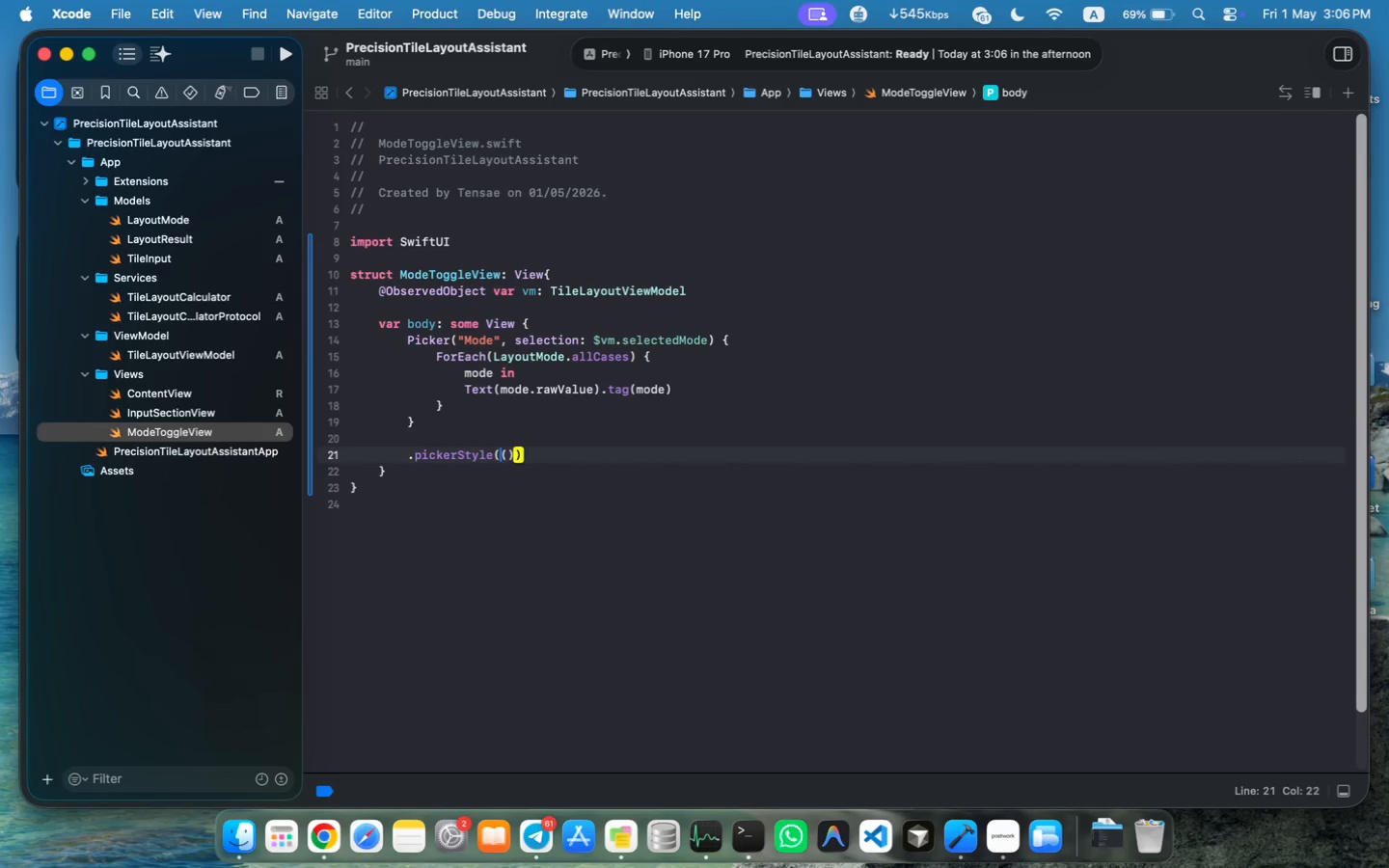 
key(ArrowRight)
 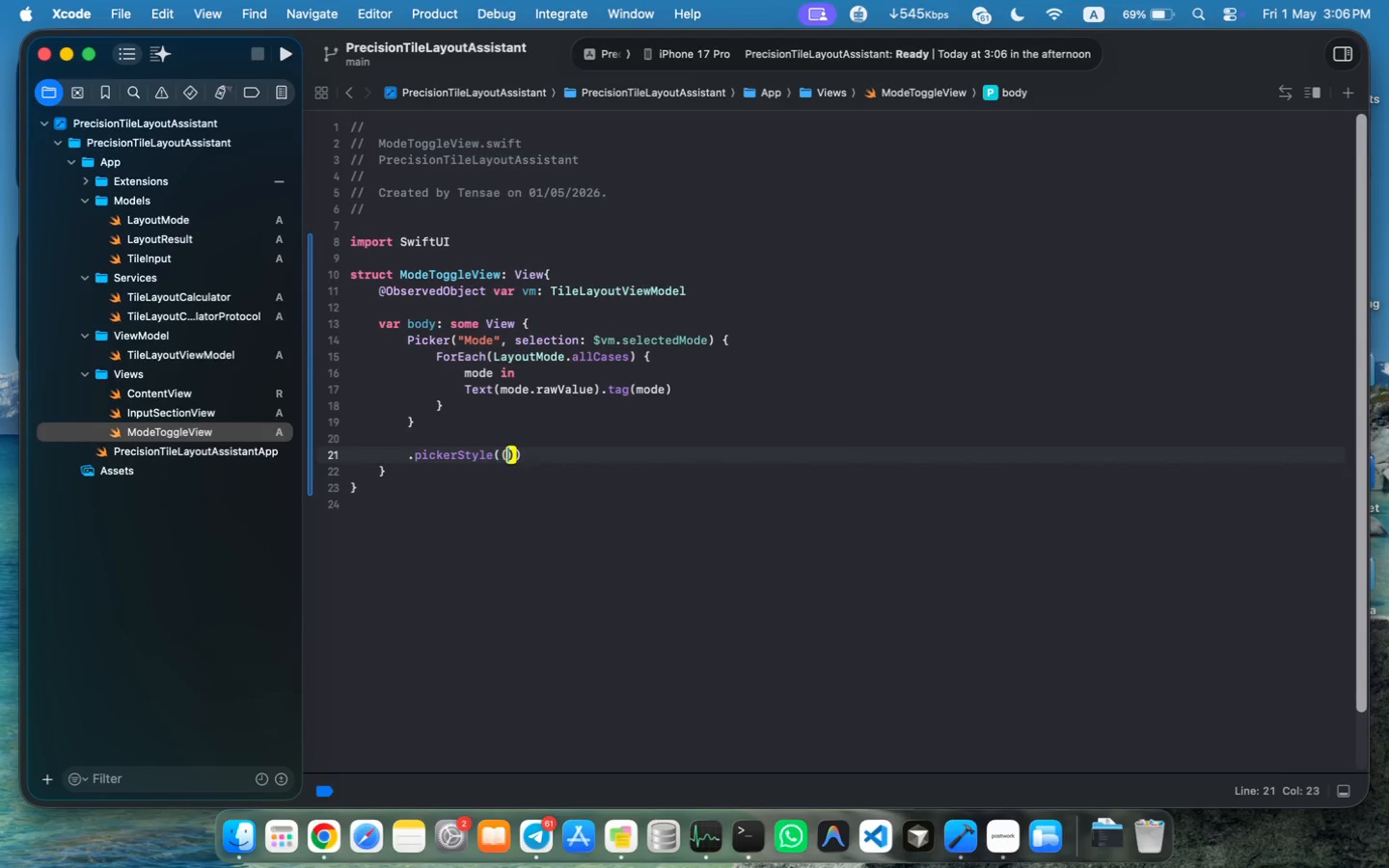 
key(ArrowRight)
 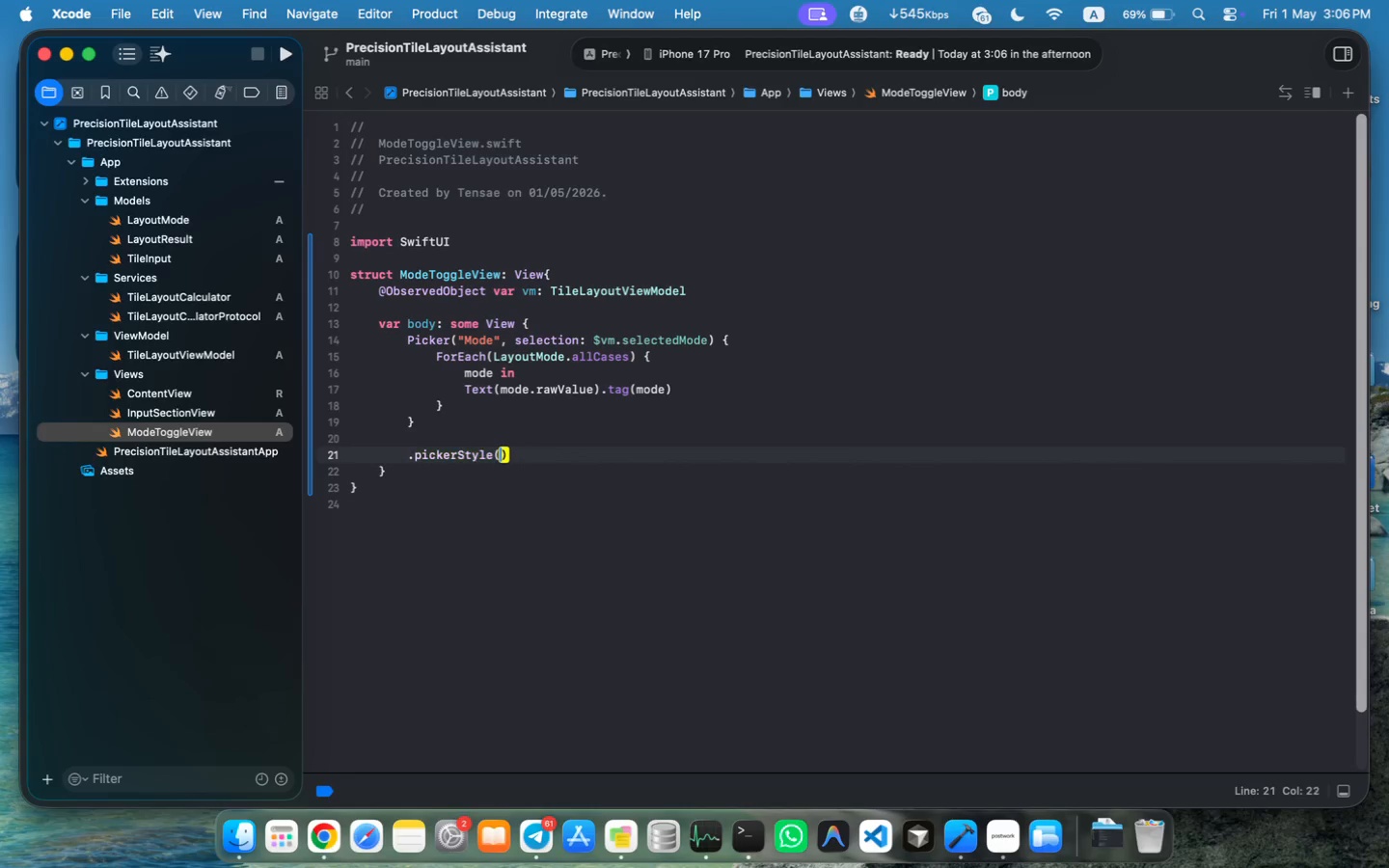 
key(Backspace)
key(Backspace)
type(.seg)
key(Tab)
 